 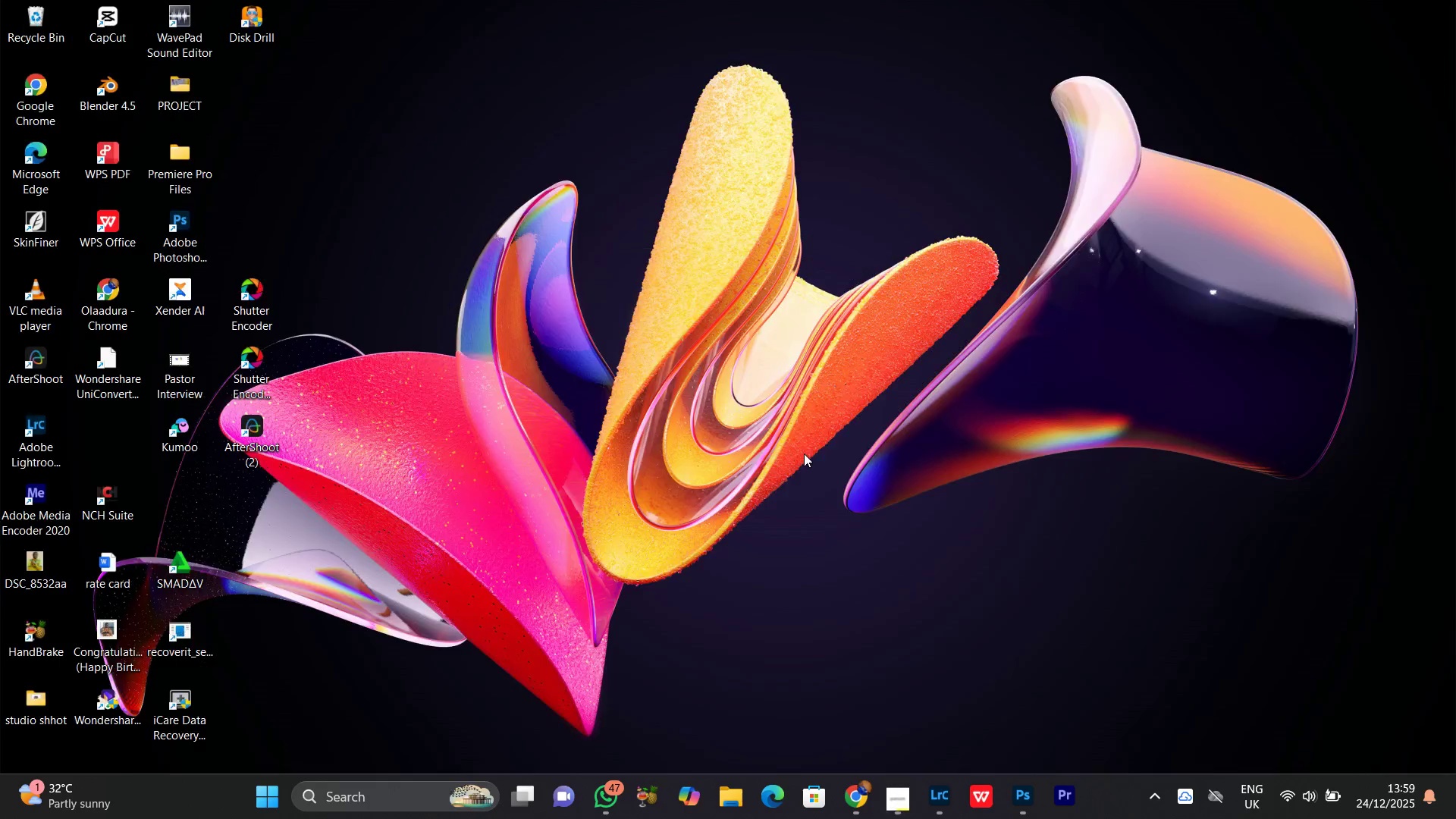 
left_click([864, 794])
 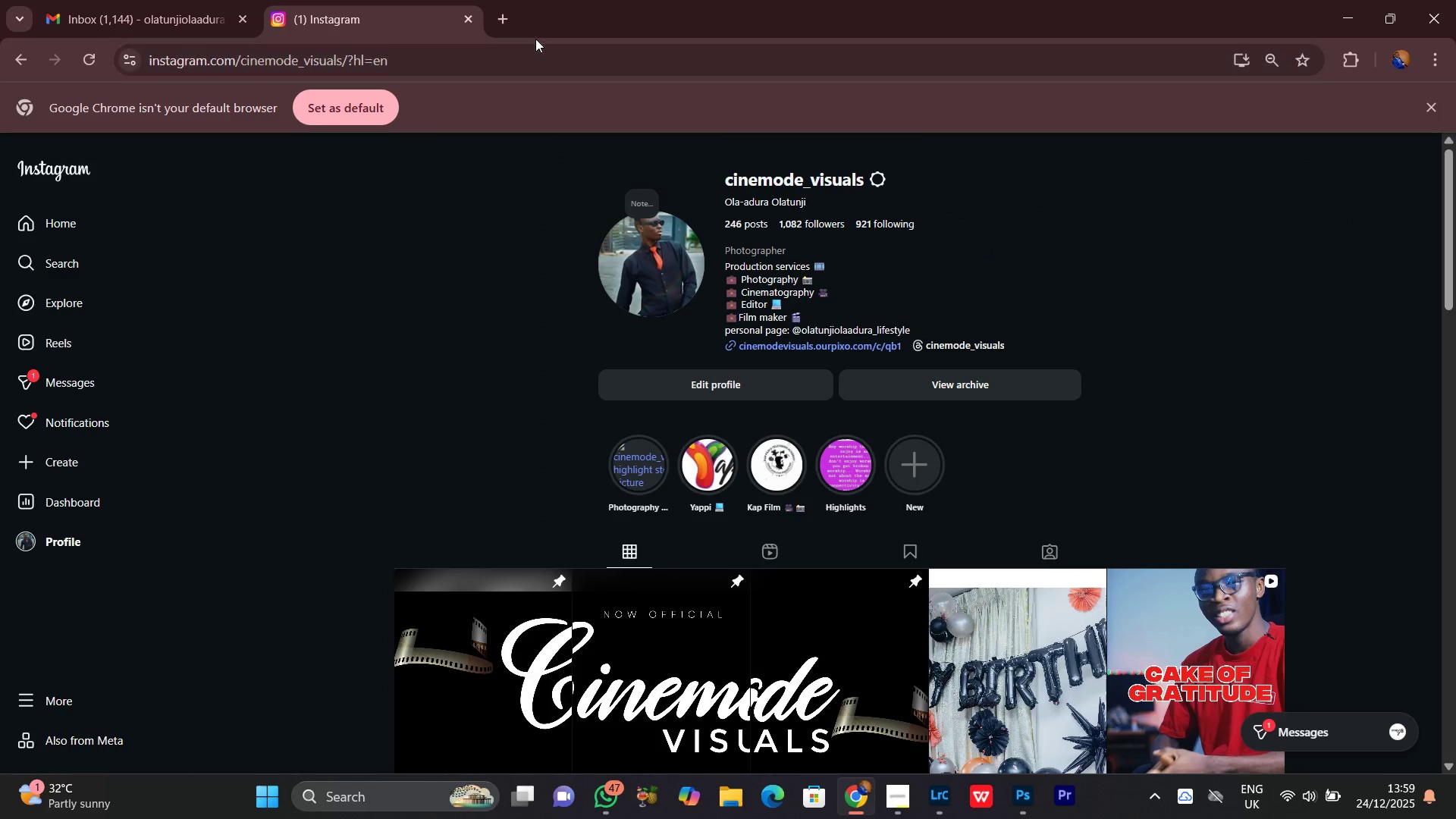 
left_click([501, 20])
 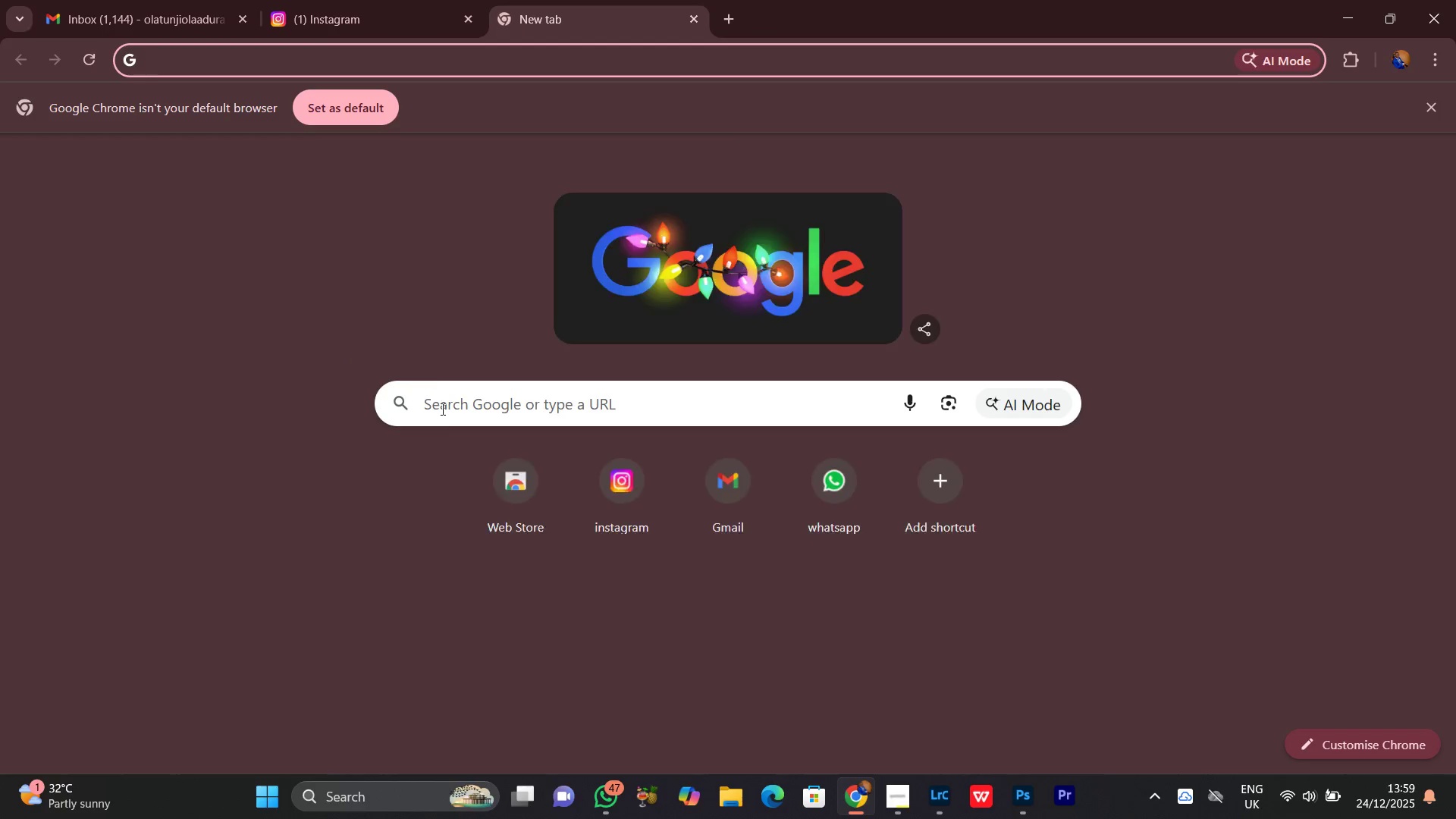 
left_click([450, 414])
 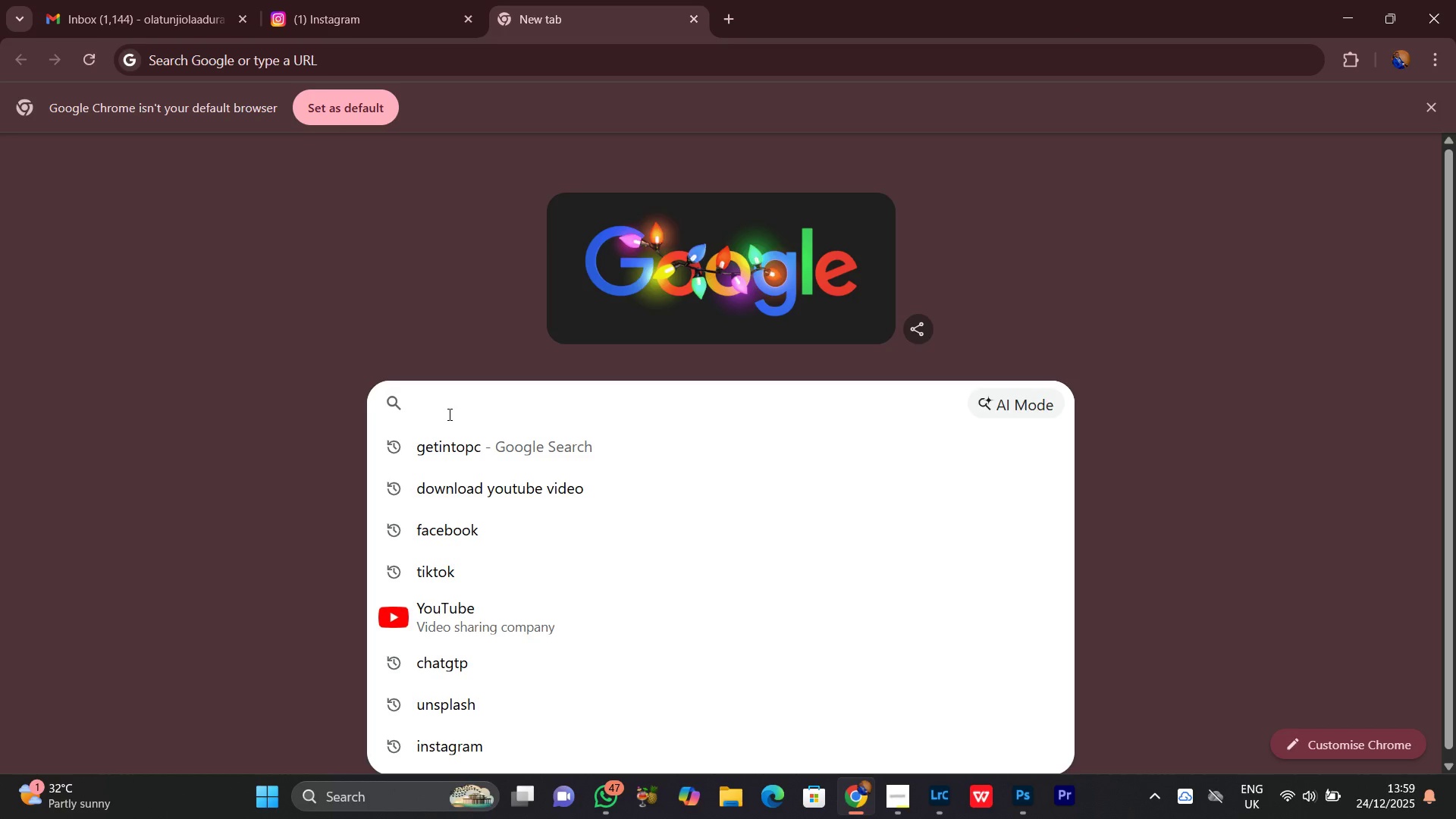 
type(chatg)
 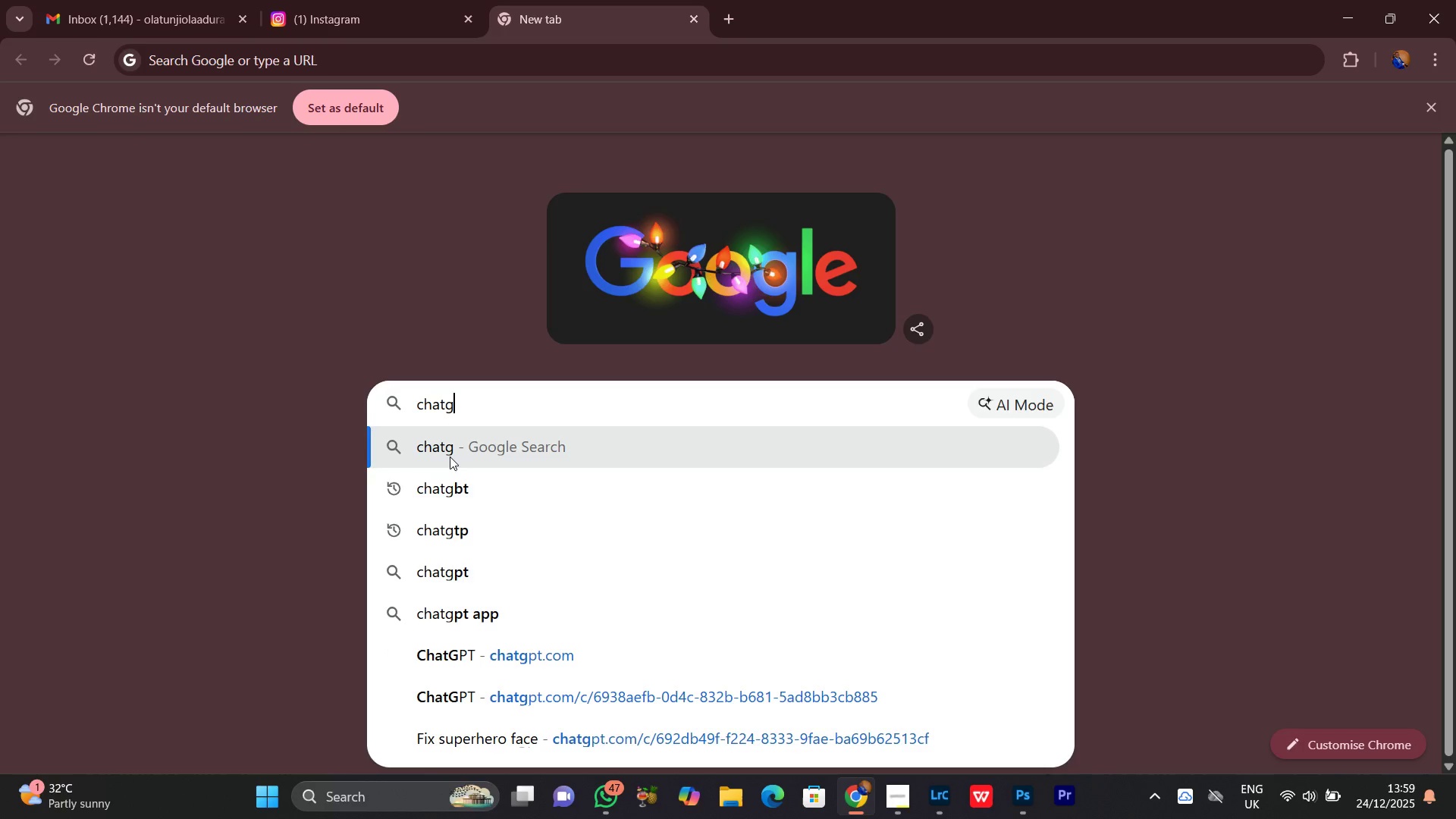 
type(tp)
 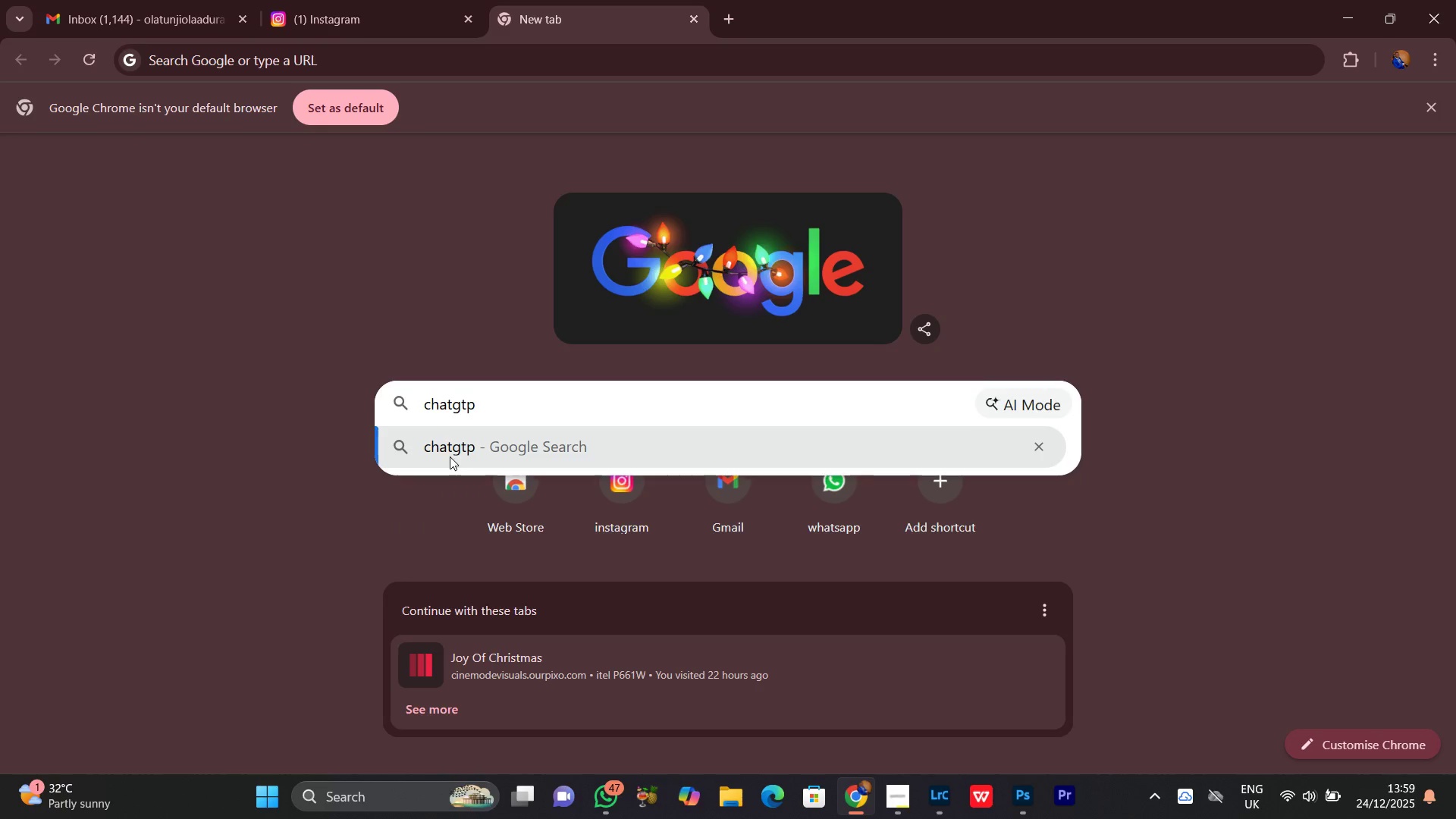 
key(Enter)
 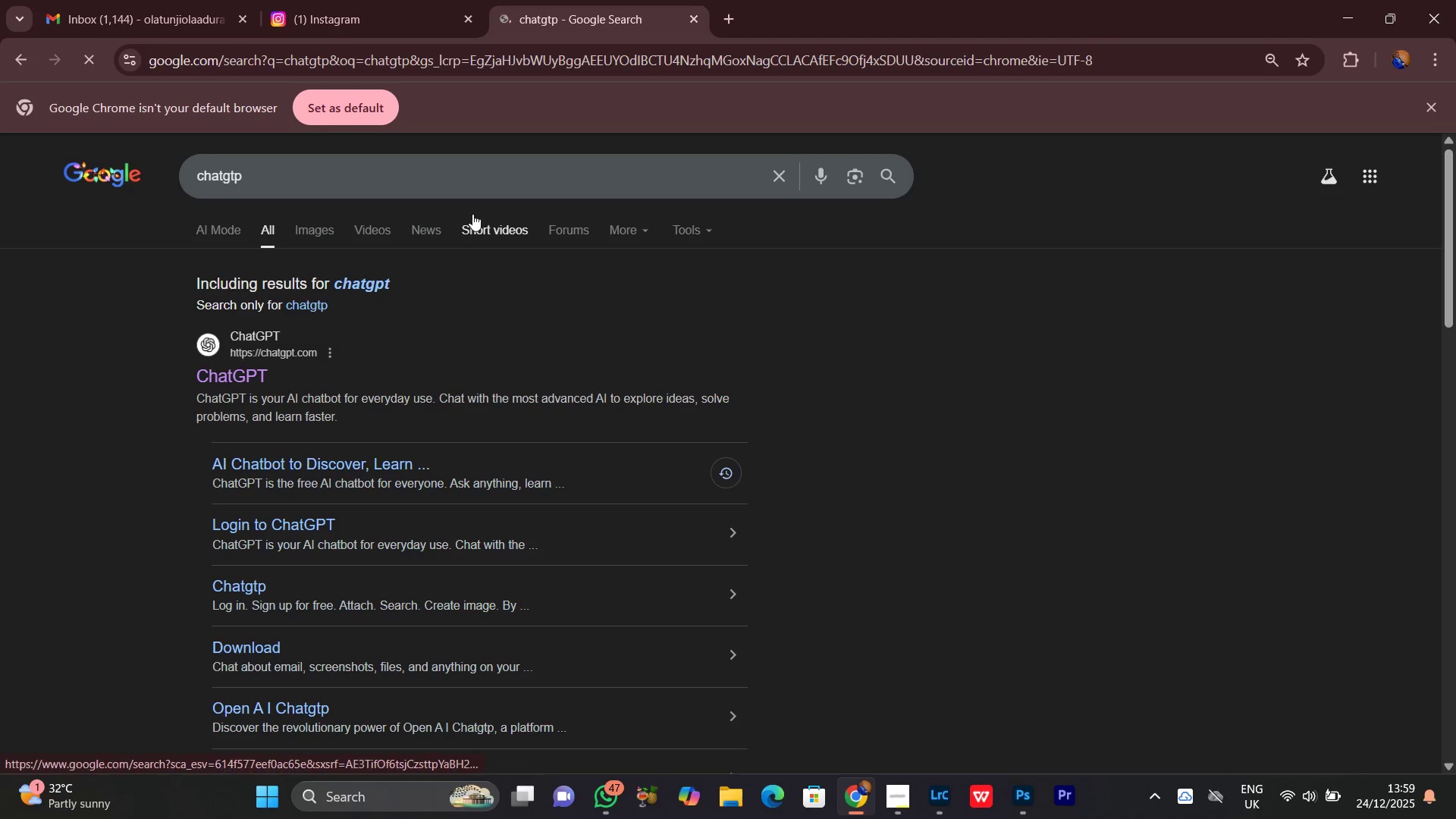 
wait(17.03)
 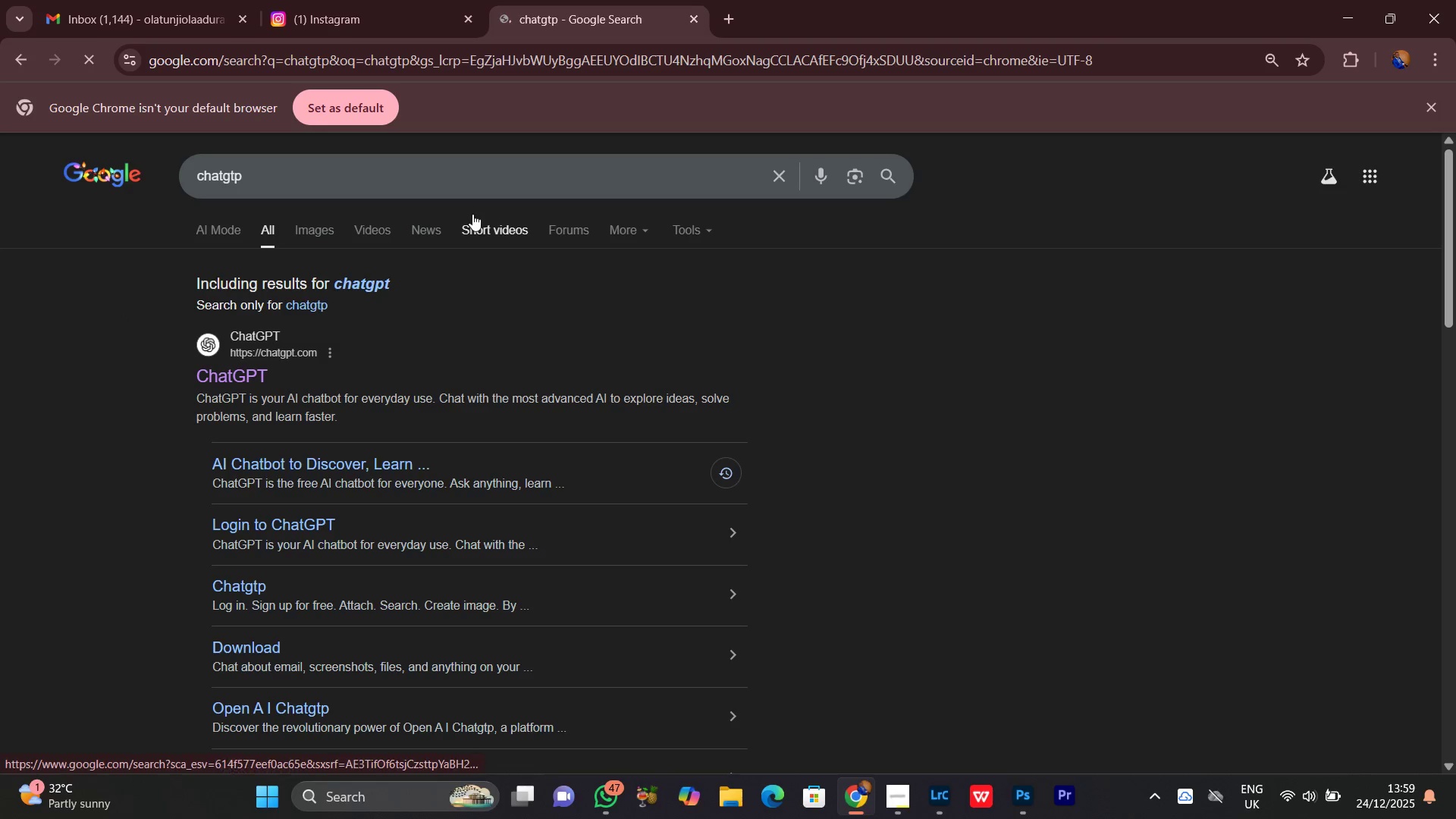 
mouse_move([80, 18])
 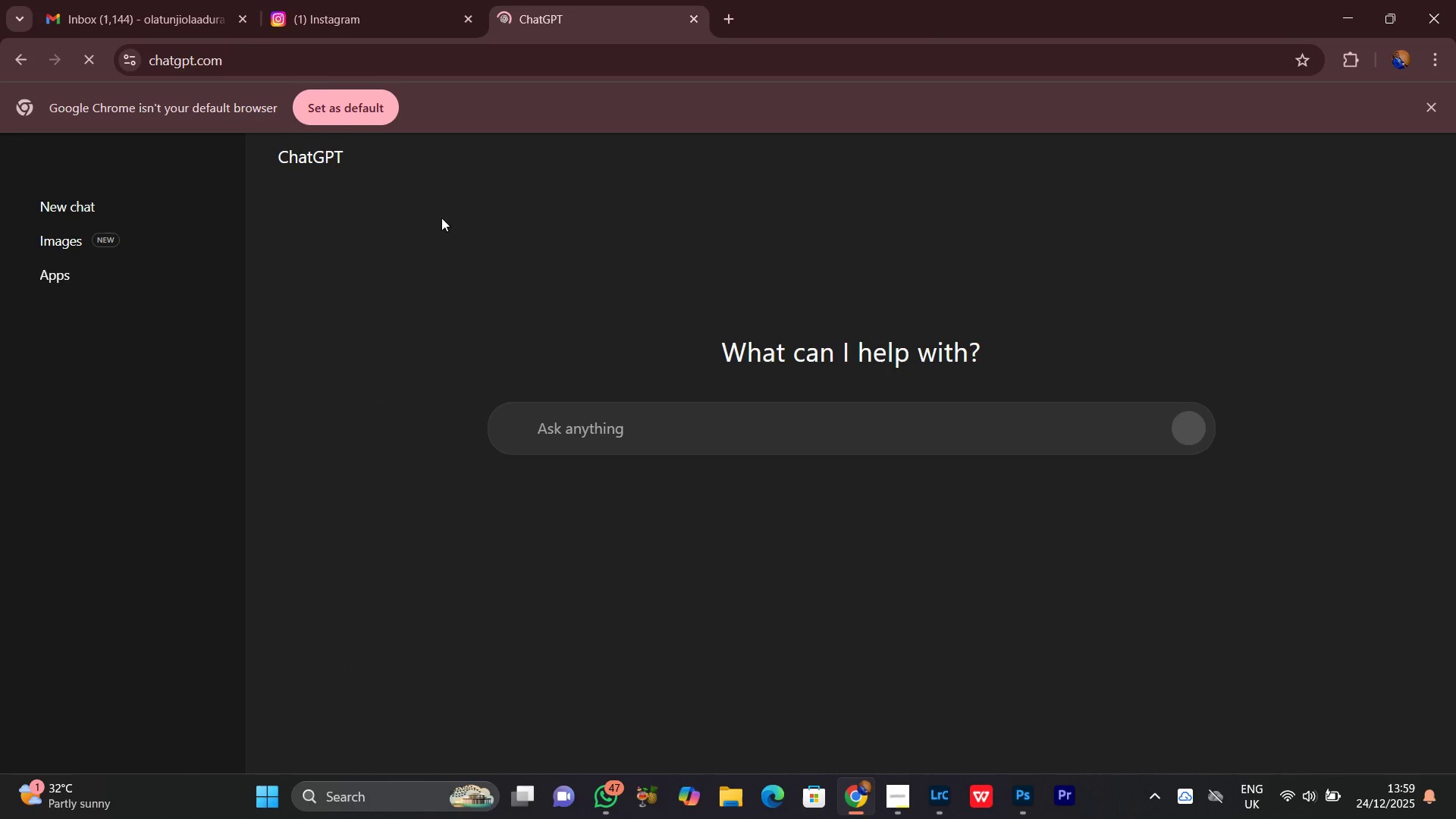 
left_click([150, 0])
 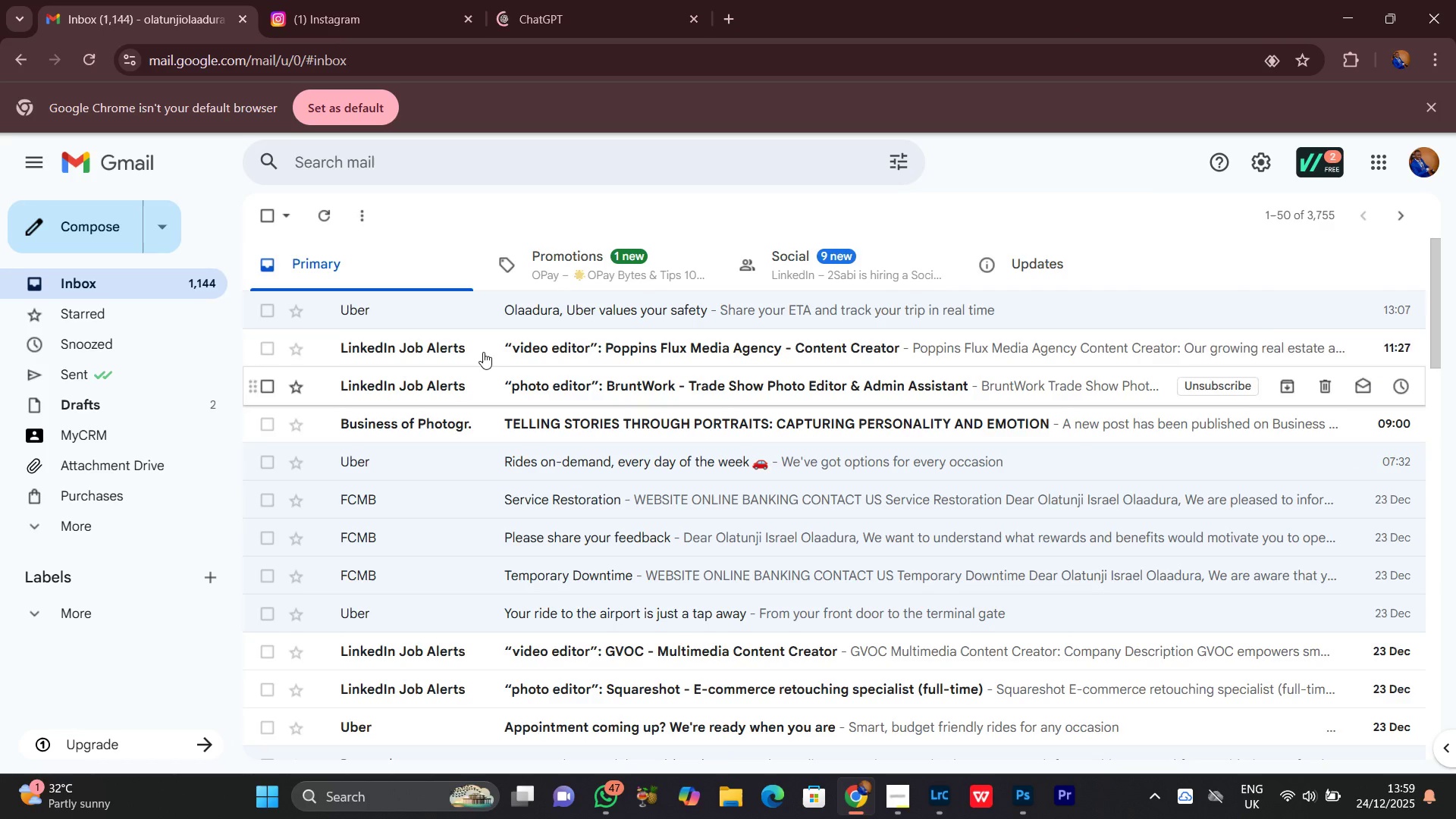 
left_click([483, 350])
 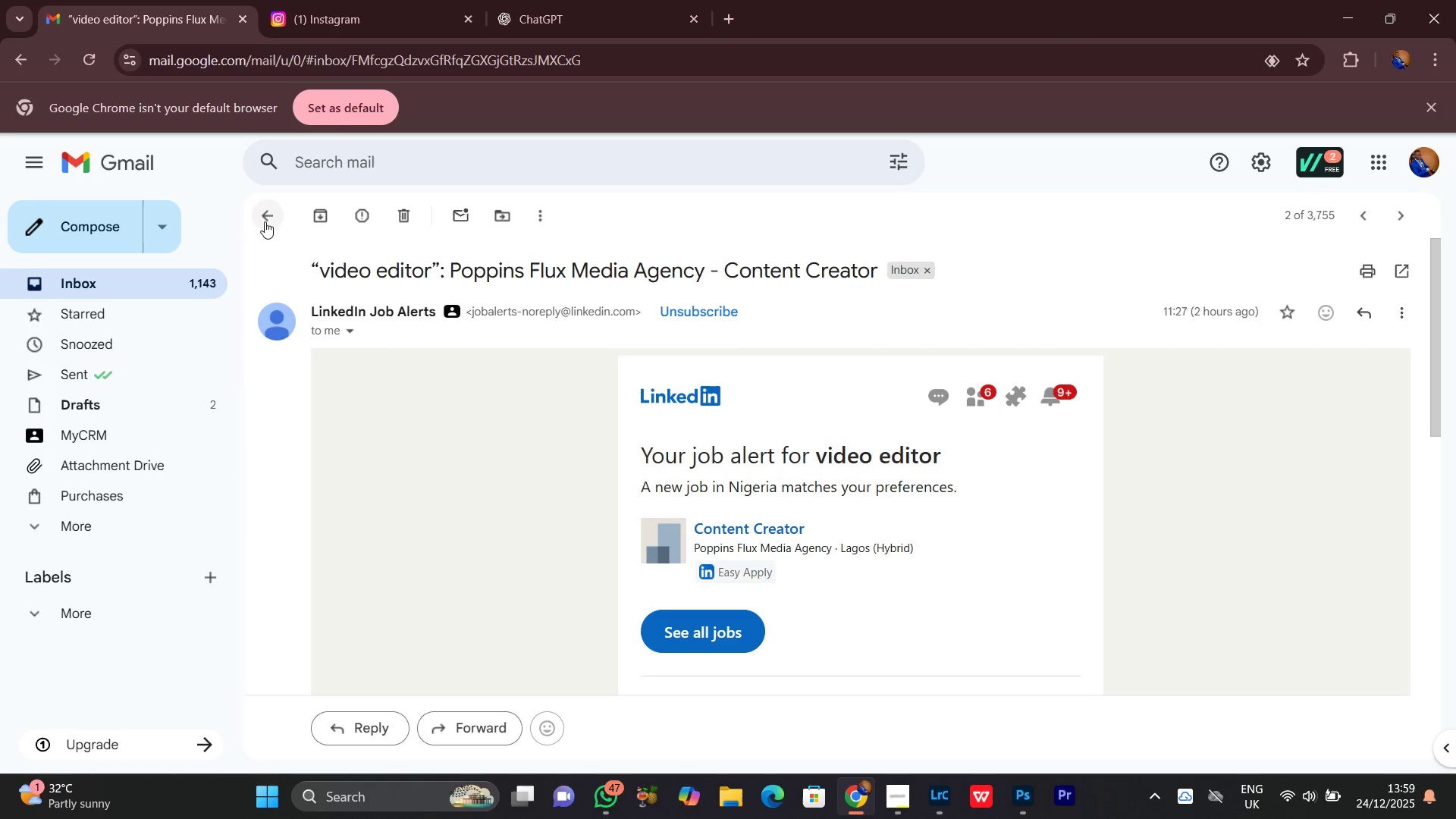 
scroll: coordinate [494, 519], scroll_direction: up, amount: 6.0
 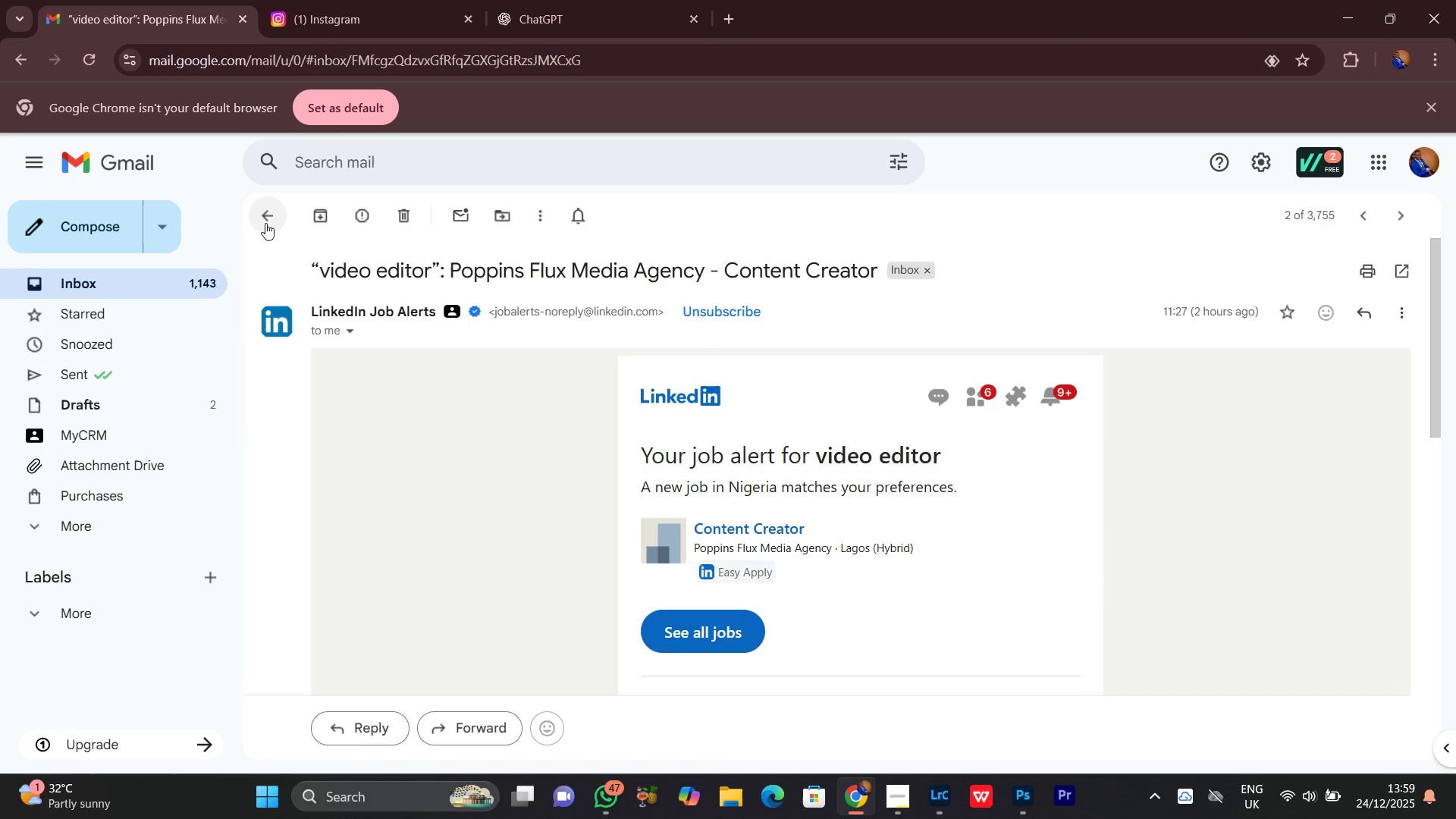 
left_click([265, 223])
 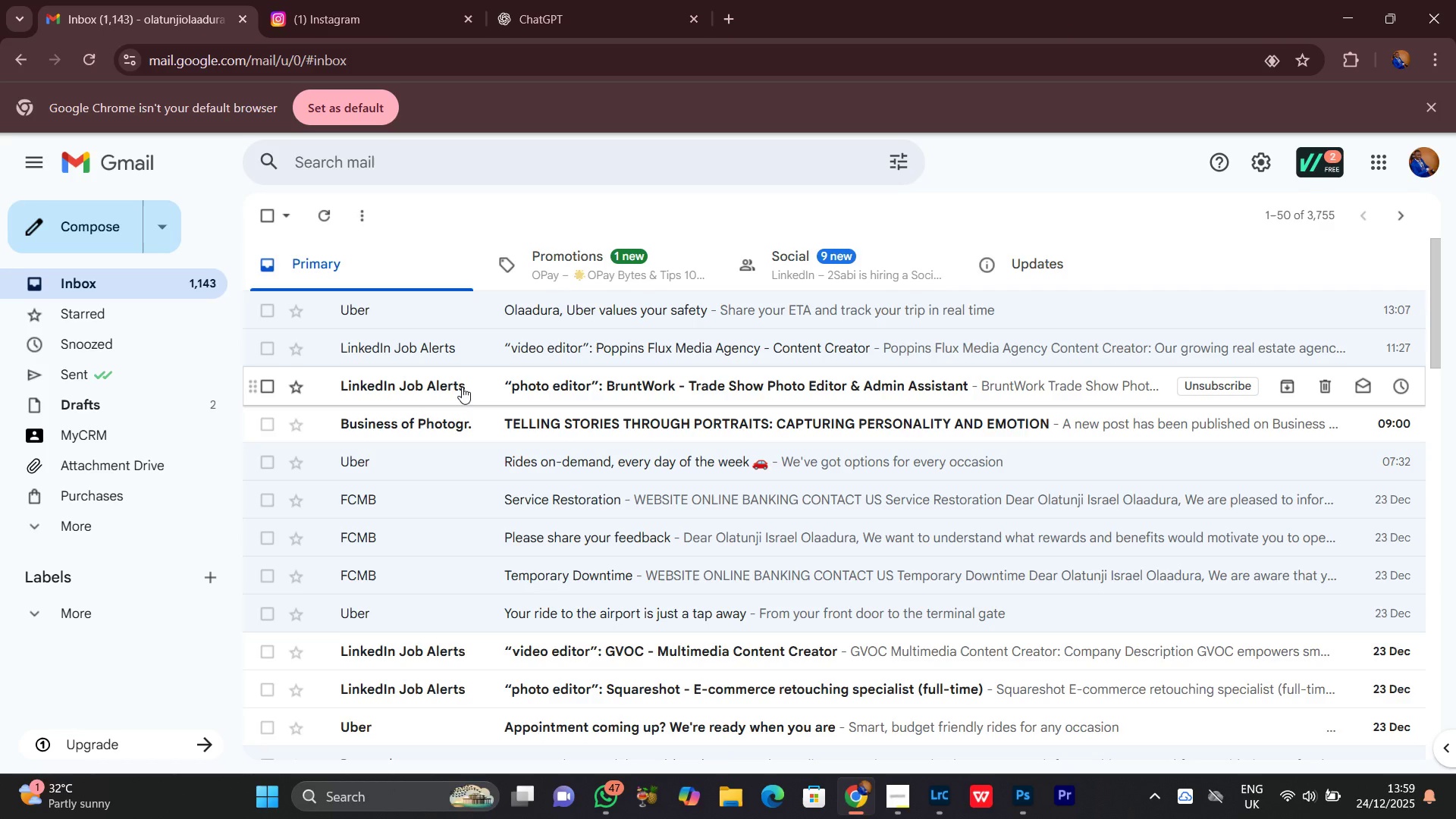 
left_click([453, 387])
 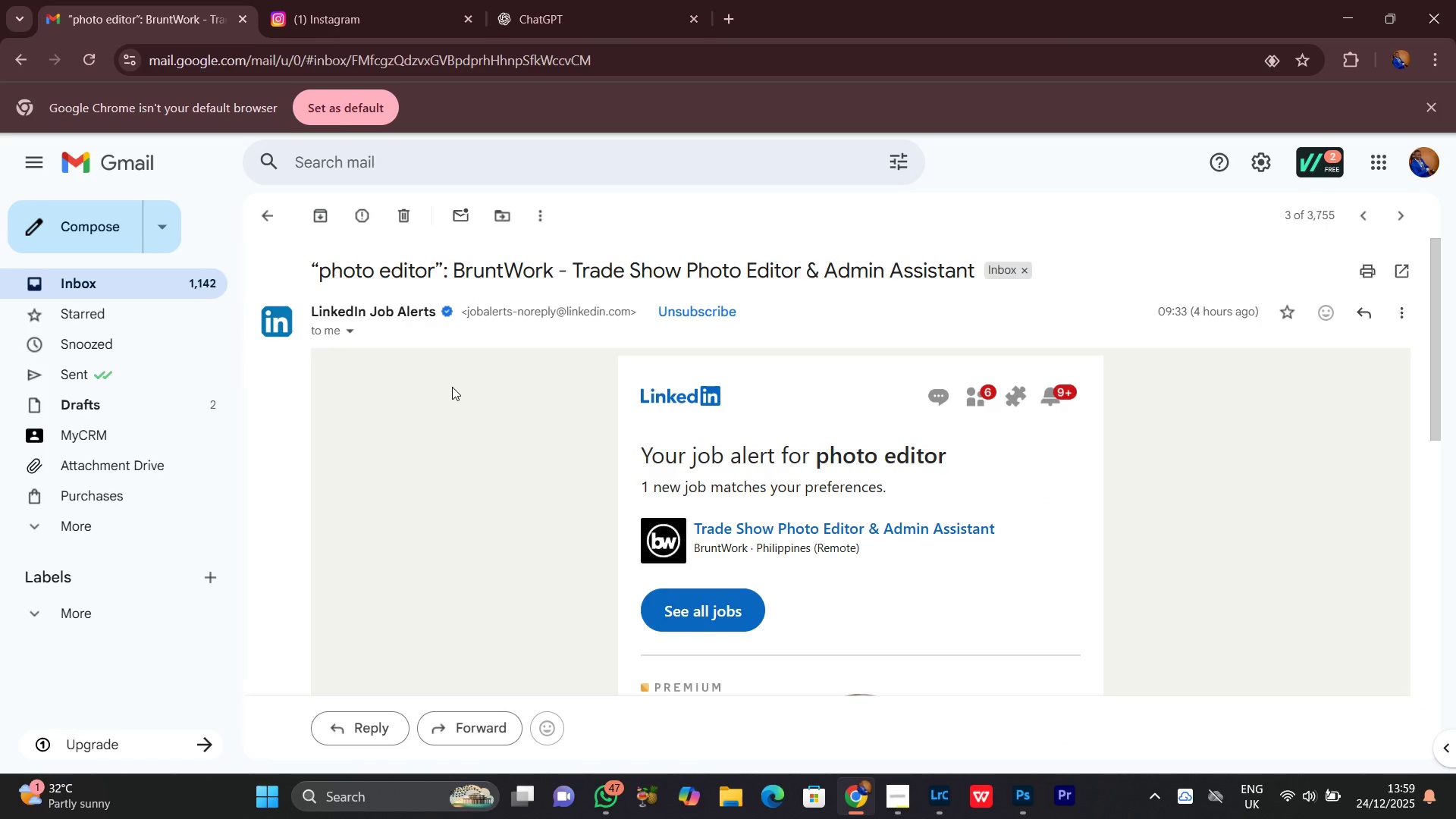 
scroll: coordinate [432, 400], scroll_direction: up, amount: 2.0
 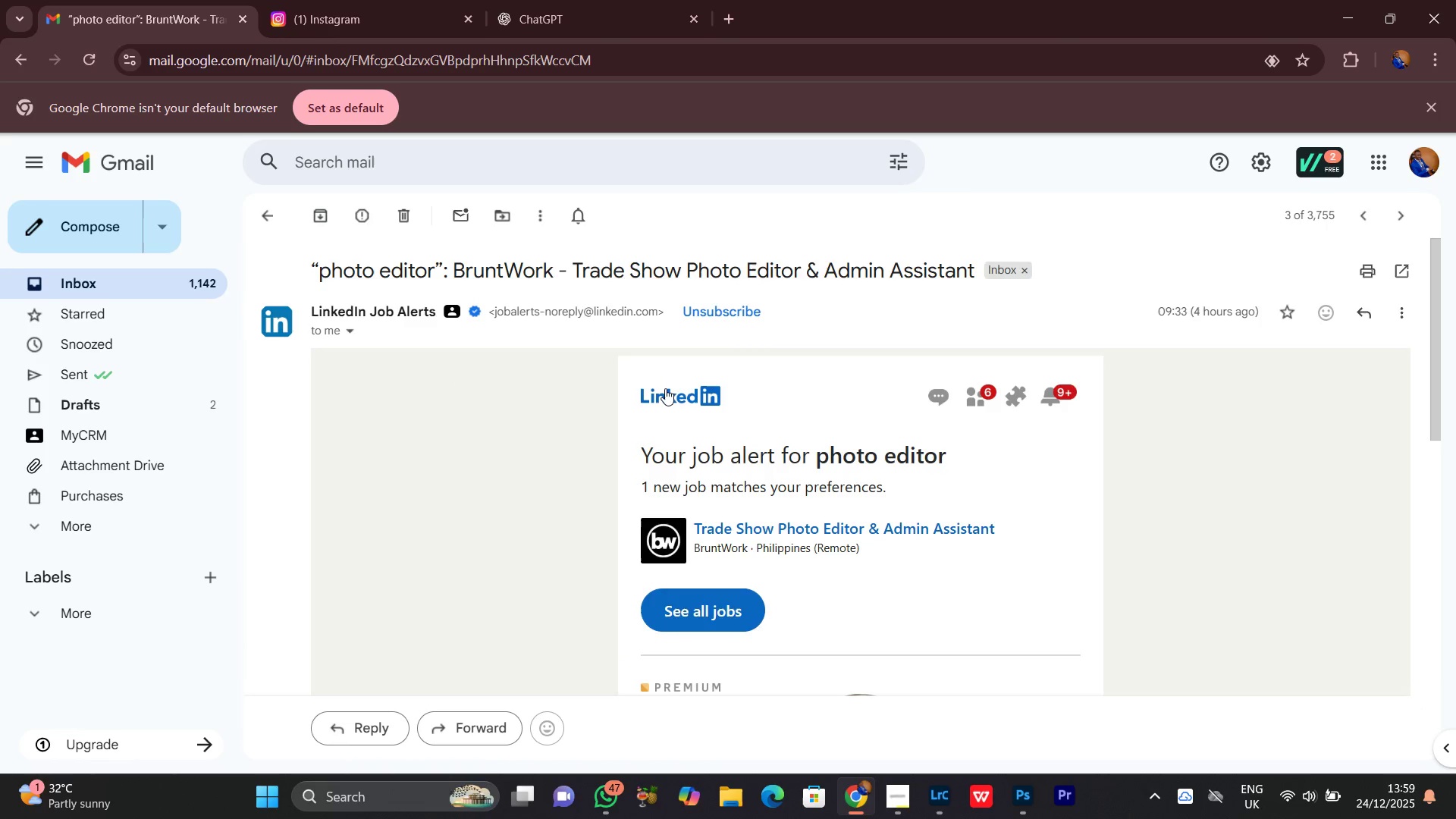 
left_click([669, 391])
 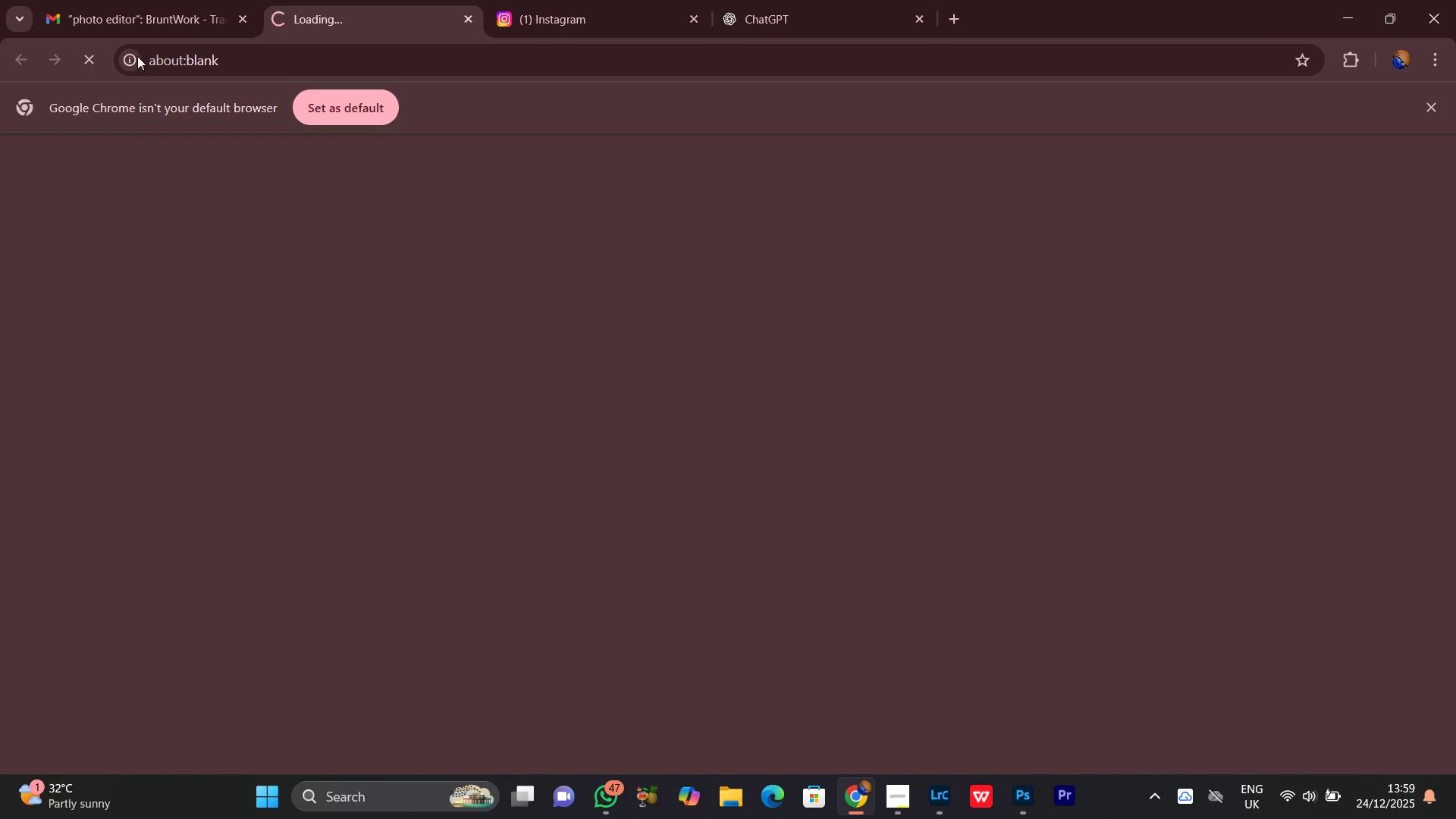 
left_click([131, 0])
 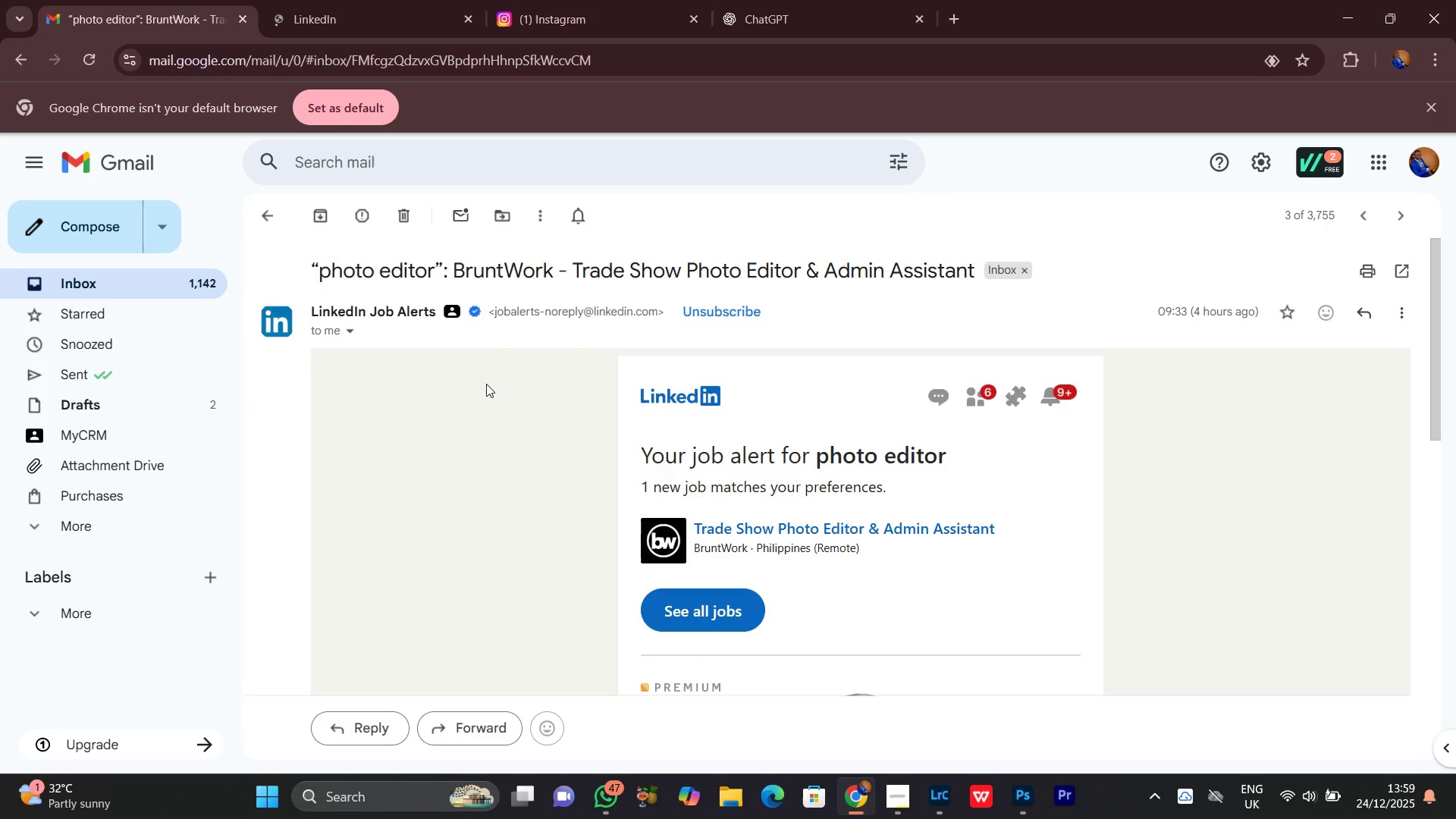 
scroll: coordinate [425, 527], scroll_direction: up, amount: 1.0
 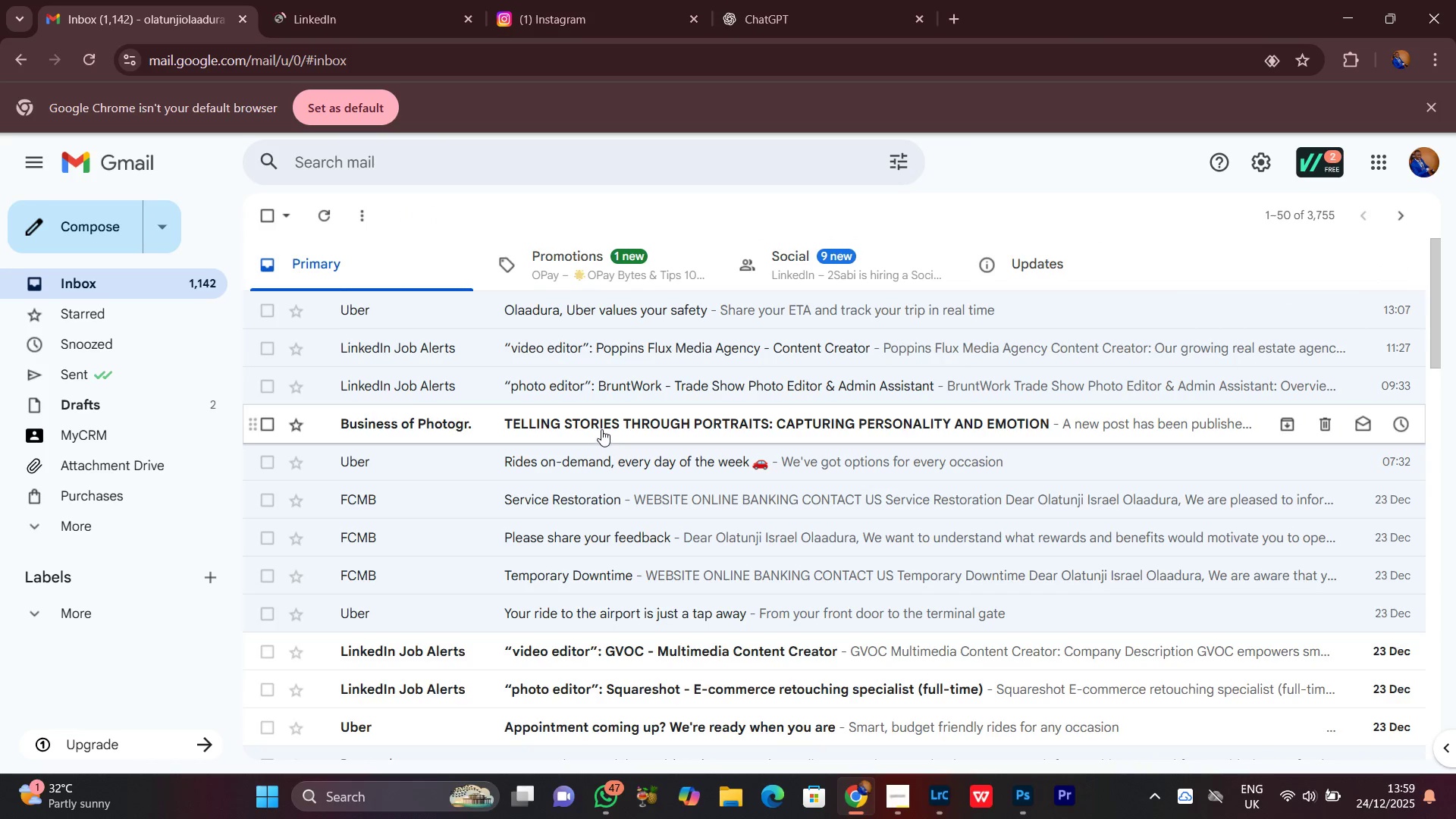 
scroll: coordinate [407, 538], scroll_direction: down, amount: 6.0
 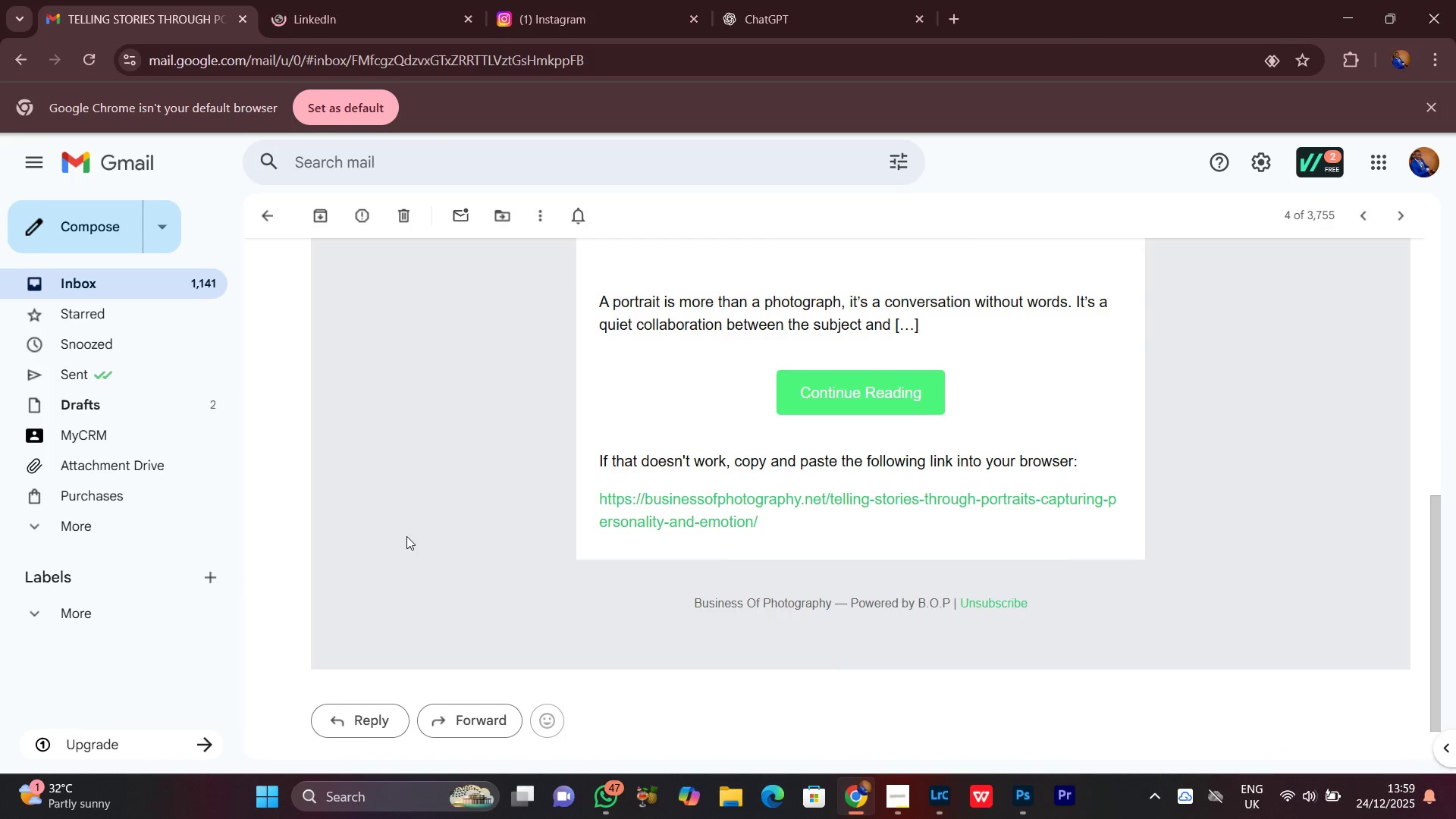 
scroll: coordinate [406, 536], scroll_direction: up, amount: 13.0
 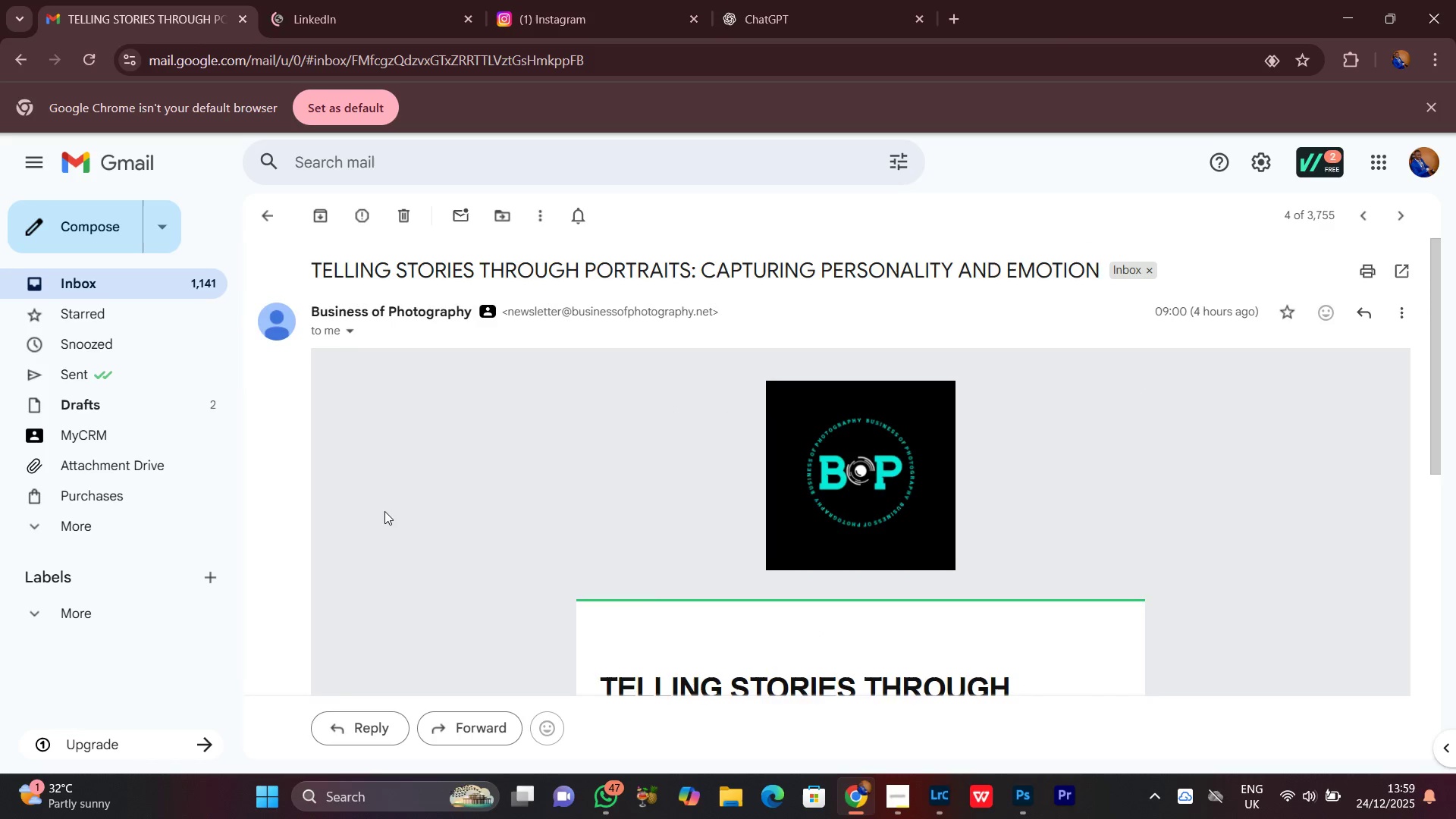 
scroll: coordinate [384, 511], scroll_direction: down, amount: 11.0
 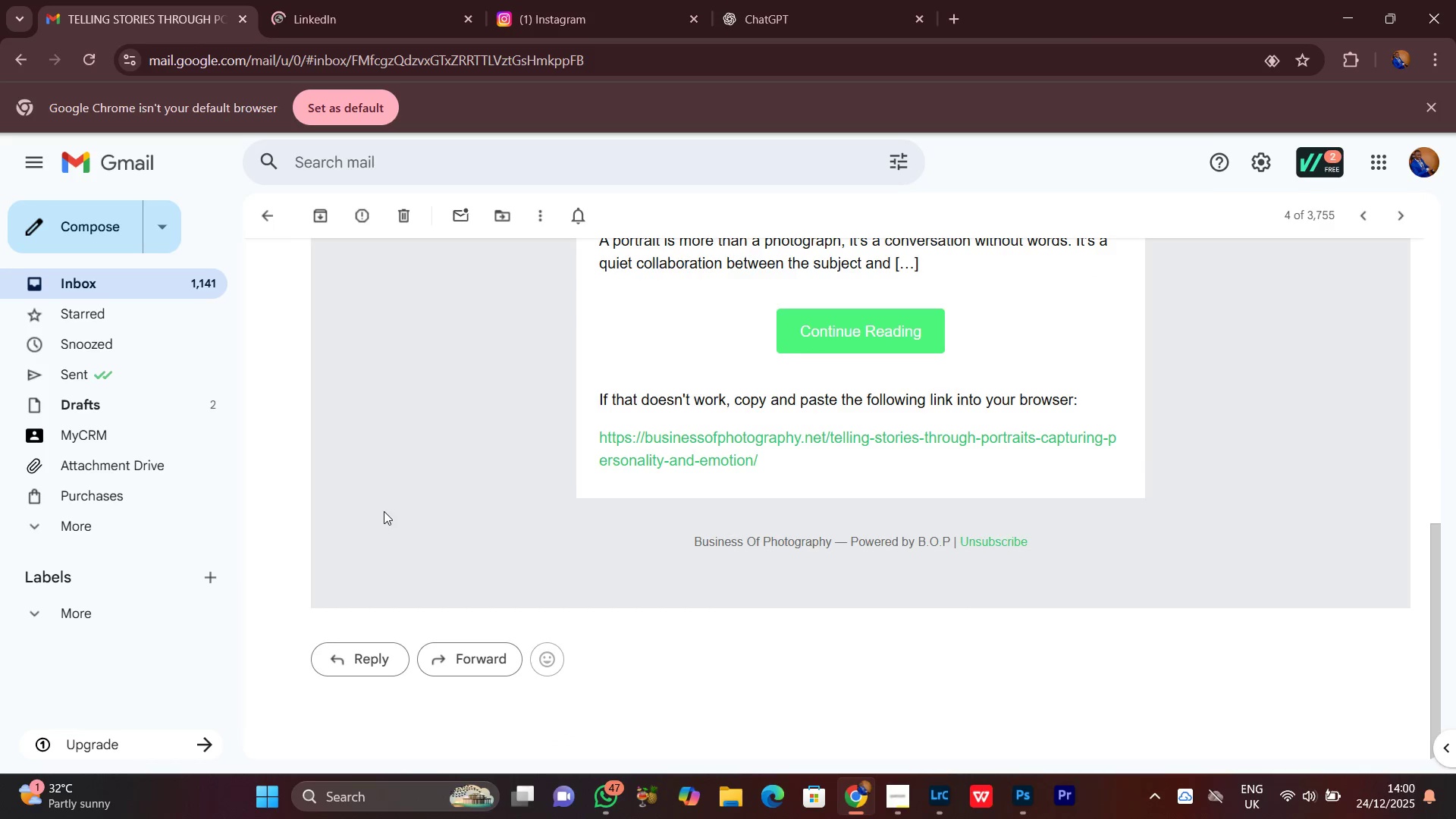 
scroll: coordinate [380, 508], scroll_direction: up, amount: 10.0
 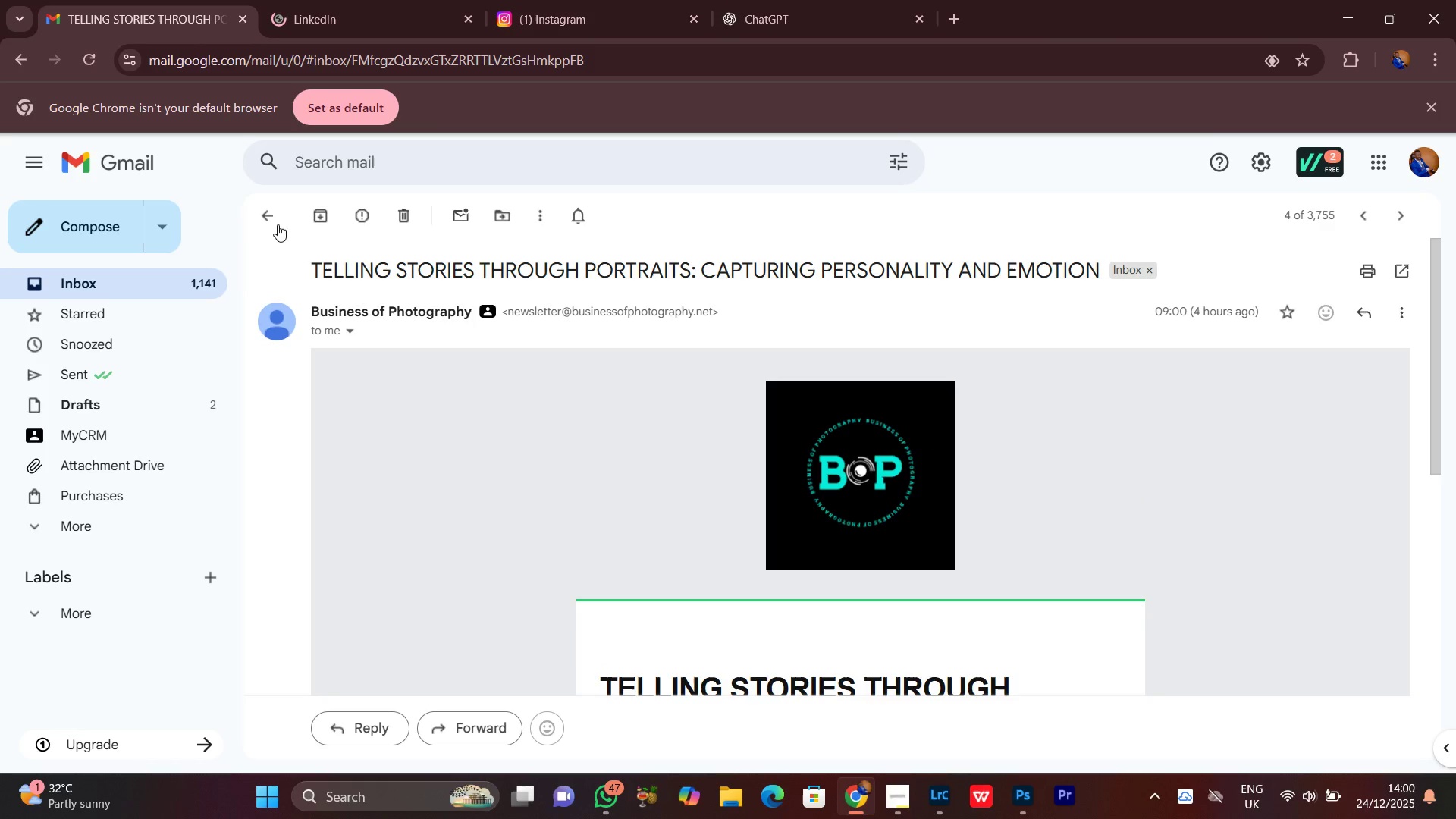 
left_click([272, 220])
 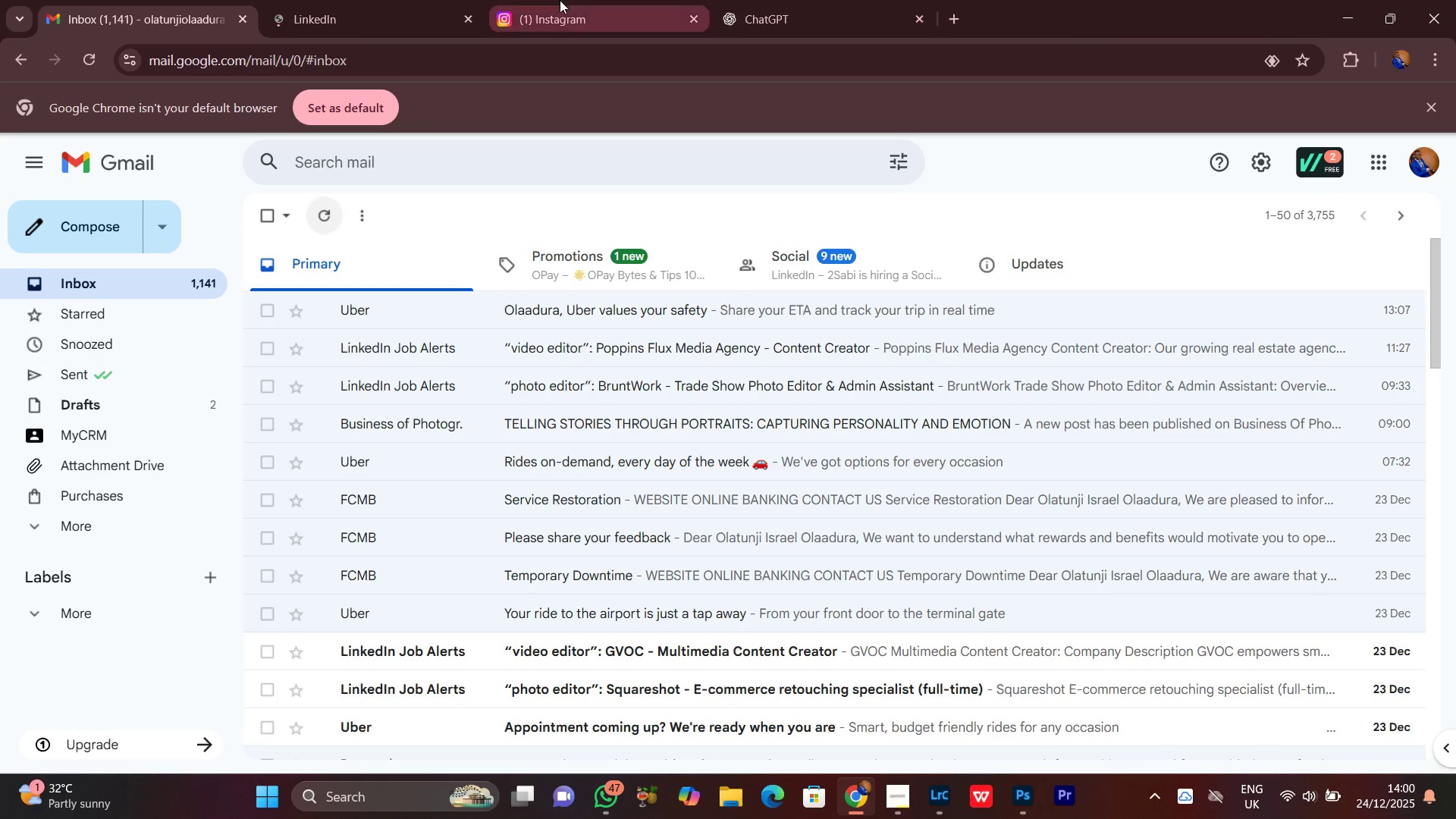 
left_click([590, 0])
 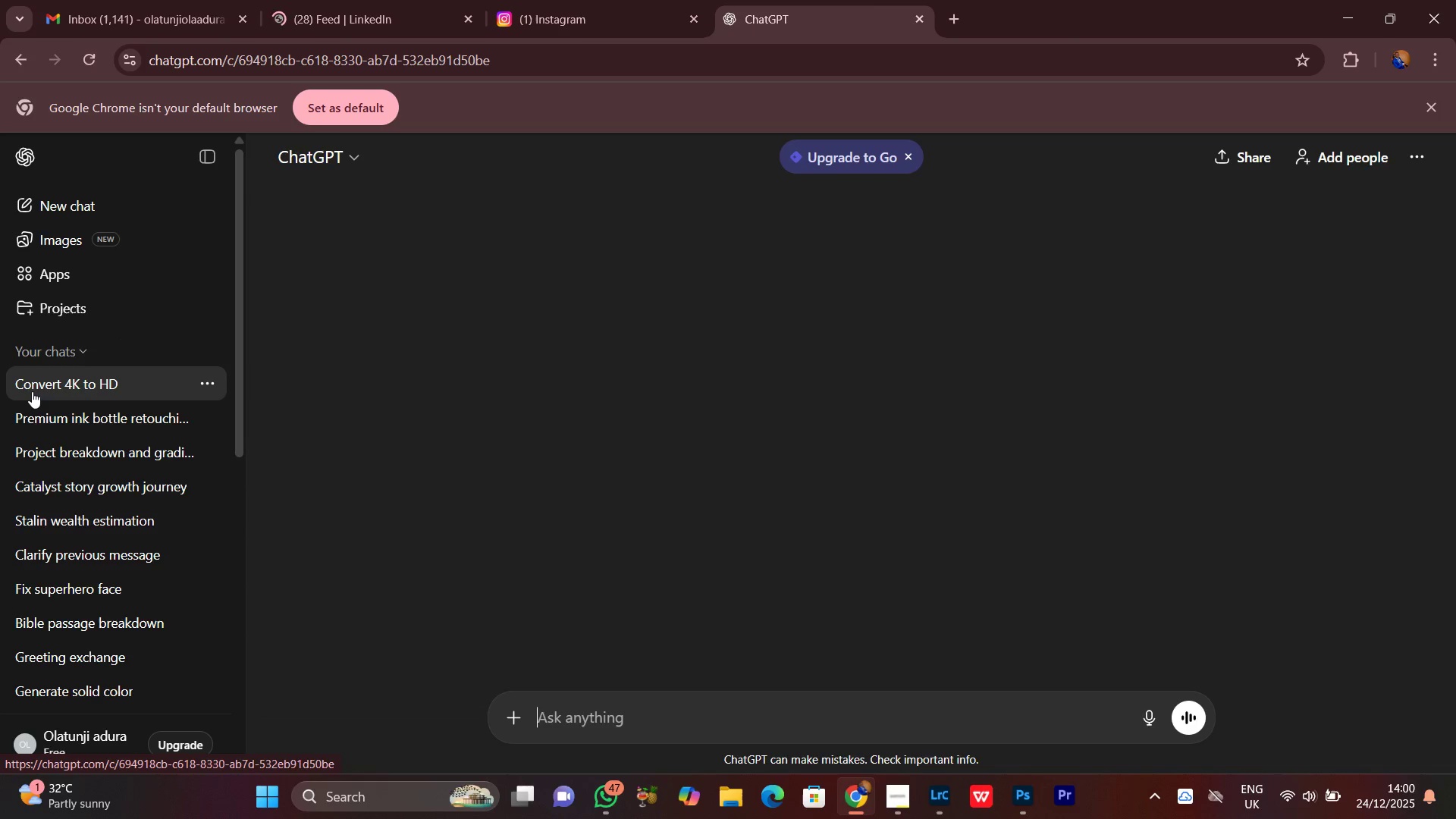 
wait(11.94)
 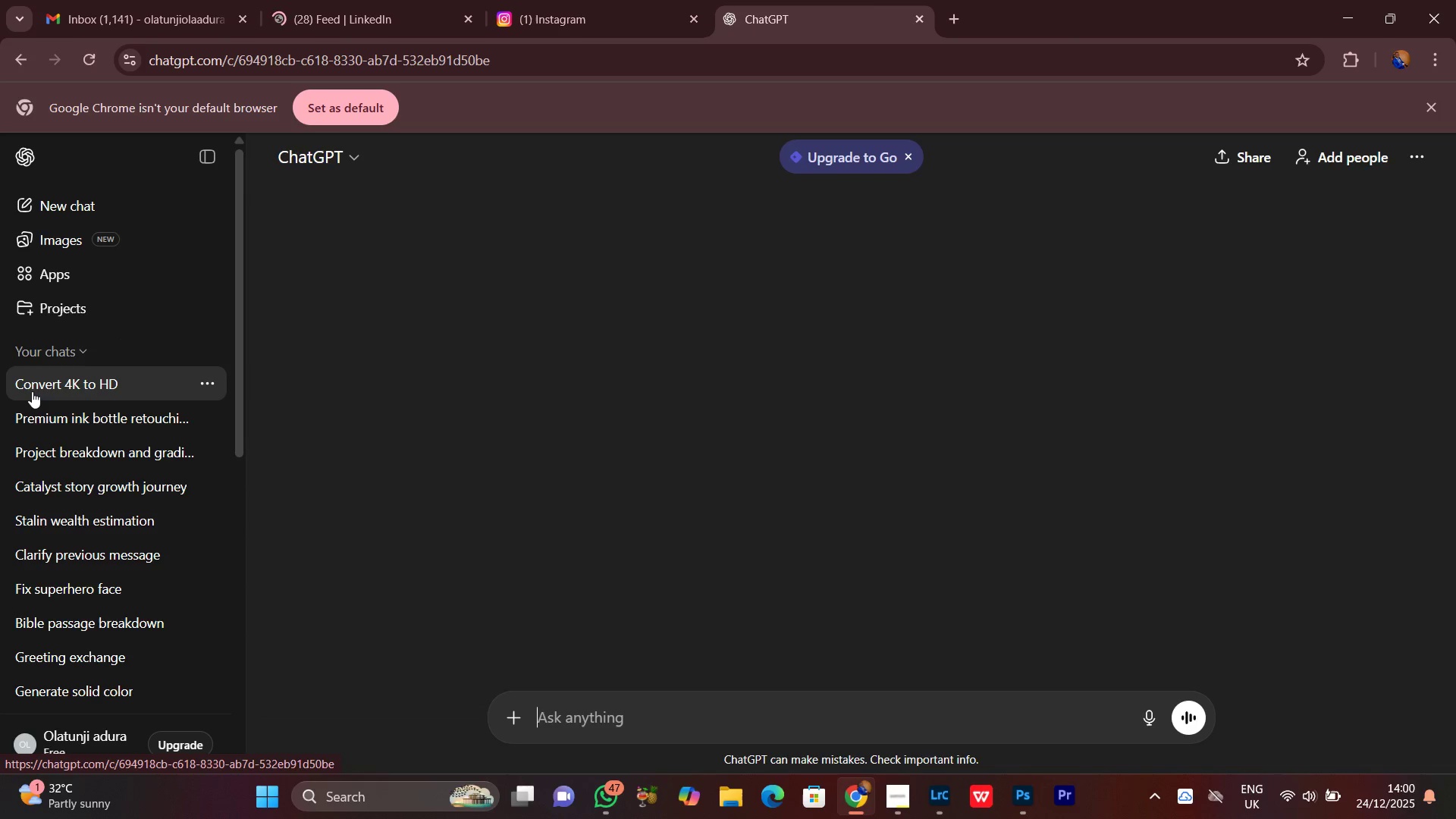 
left_click([620, 0])
 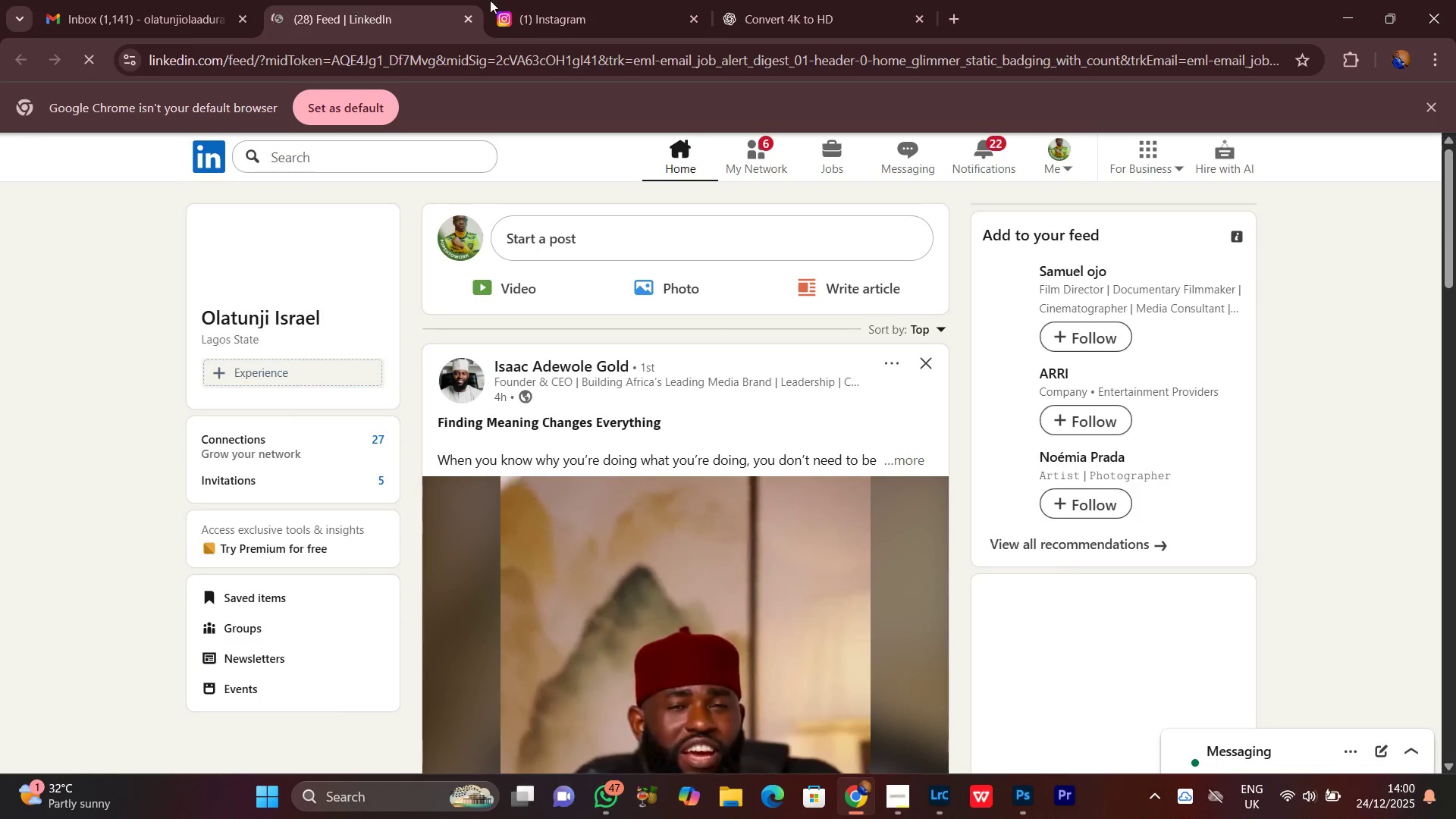 
scroll: coordinate [808, 708], scroll_direction: down, amount: 6.0
 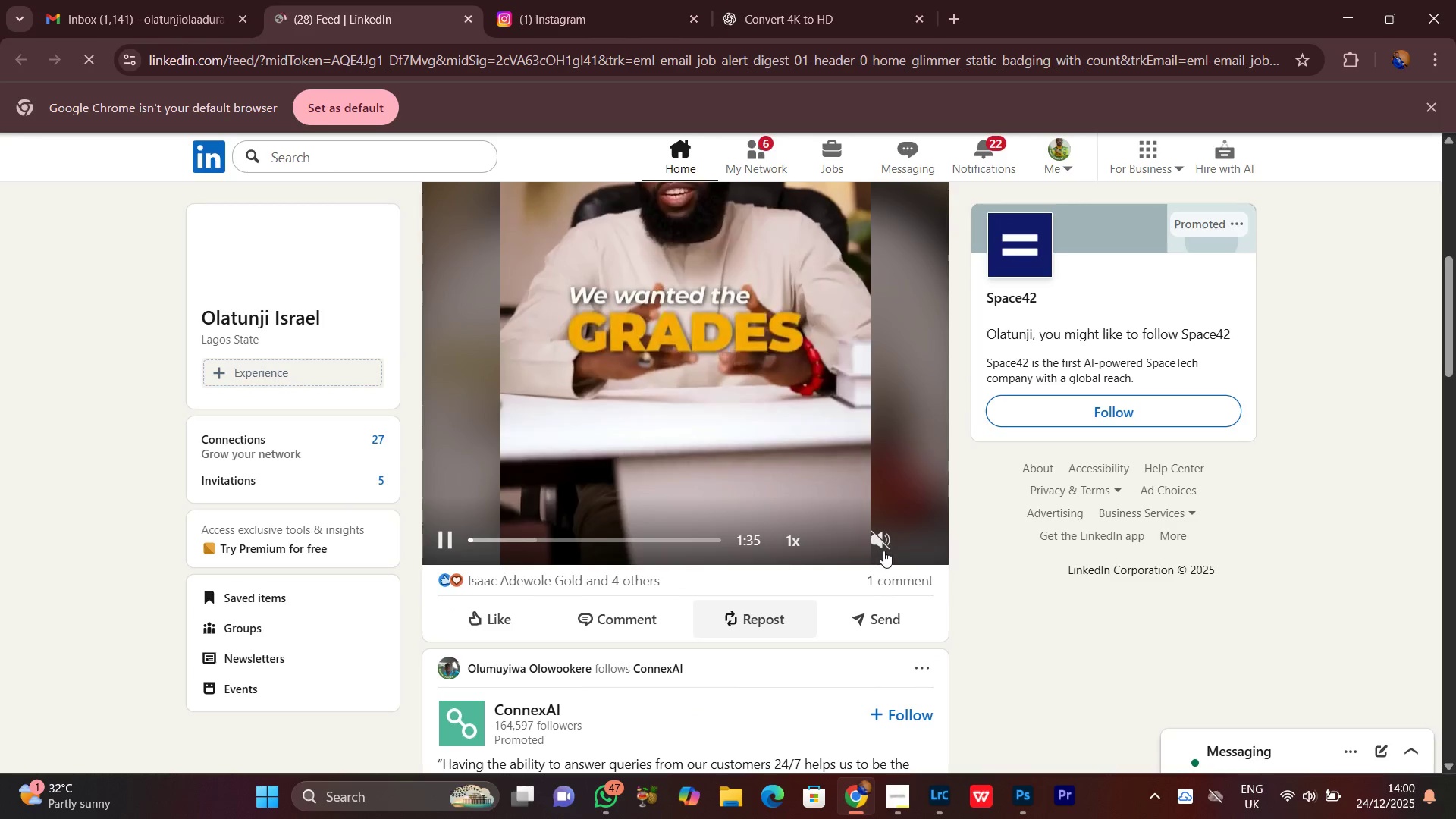 
left_click([892, 544])
 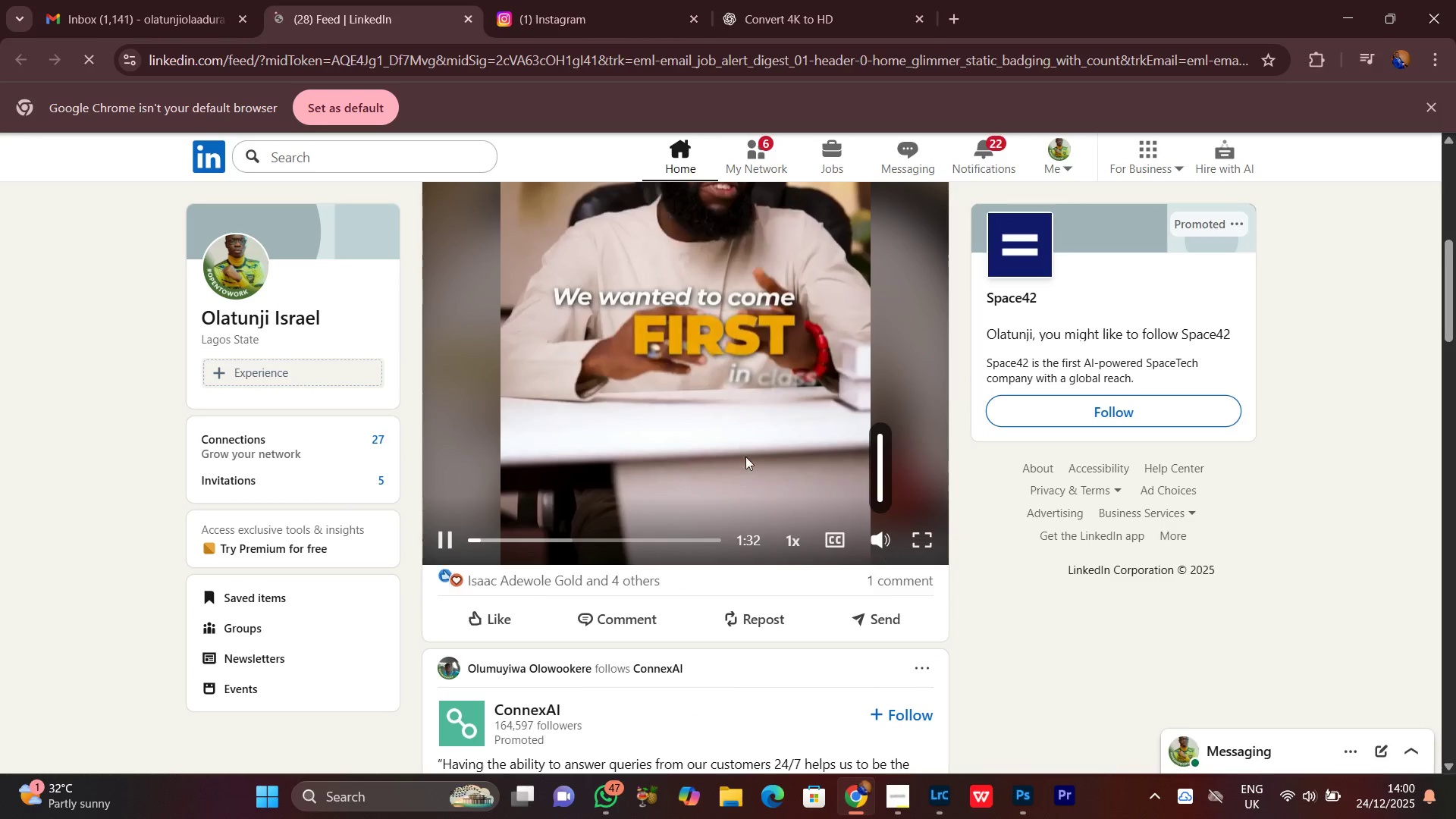 
scroll: coordinate [639, 475], scroll_direction: up, amount: 7.0
 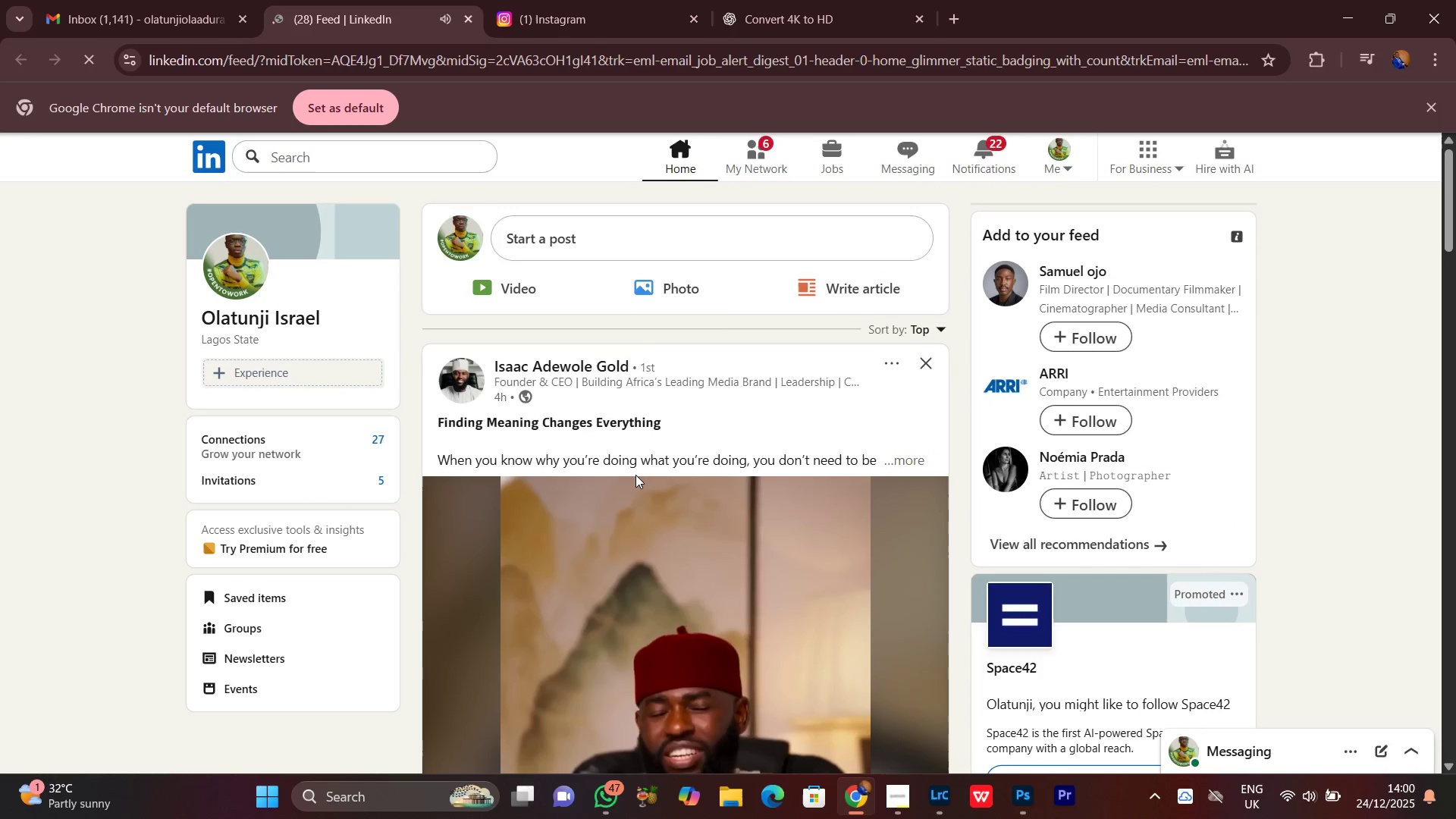 
scroll: coordinate [635, 475], scroll_direction: down, amount: 6.0
 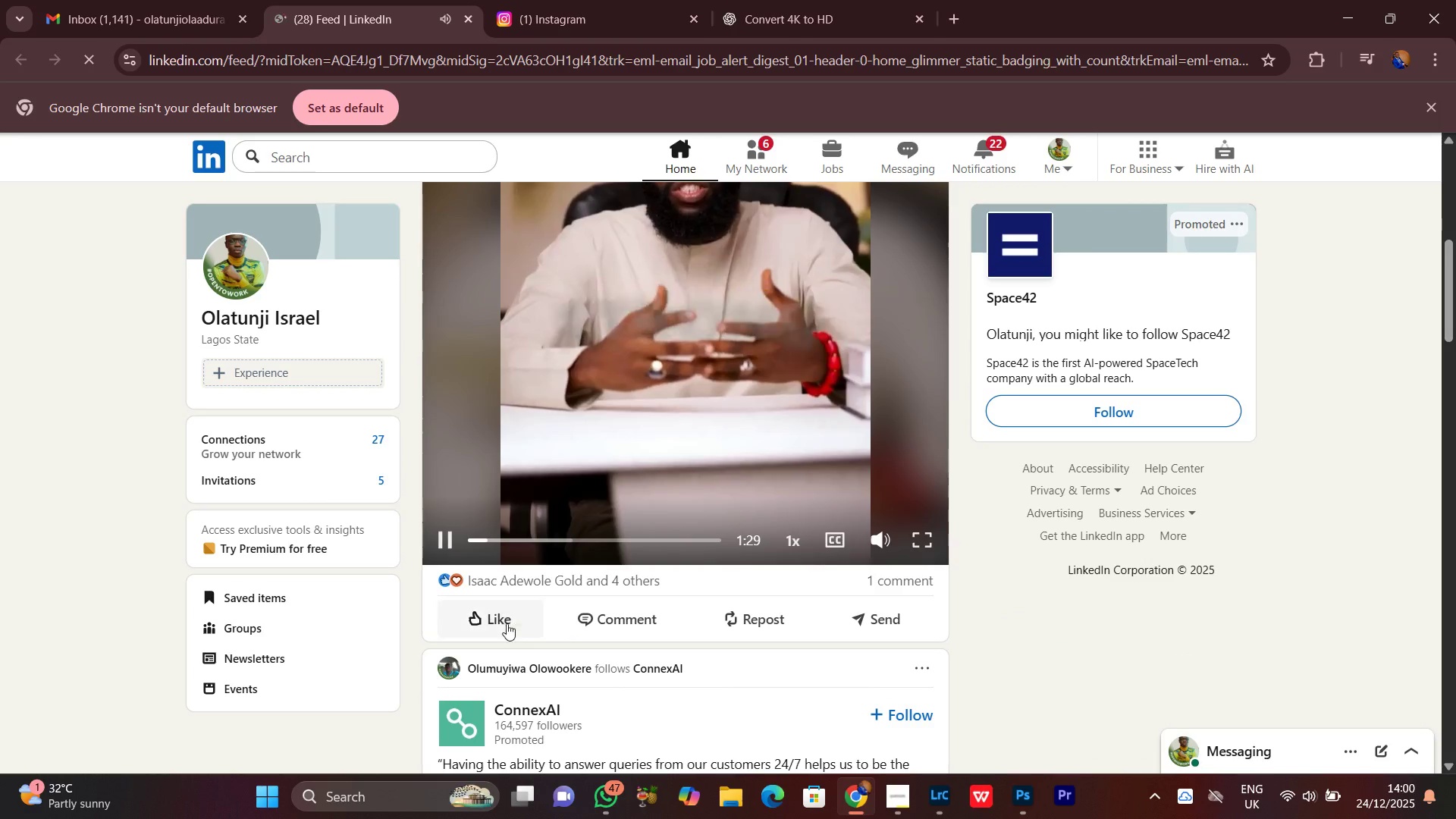 
left_click([483, 618])
 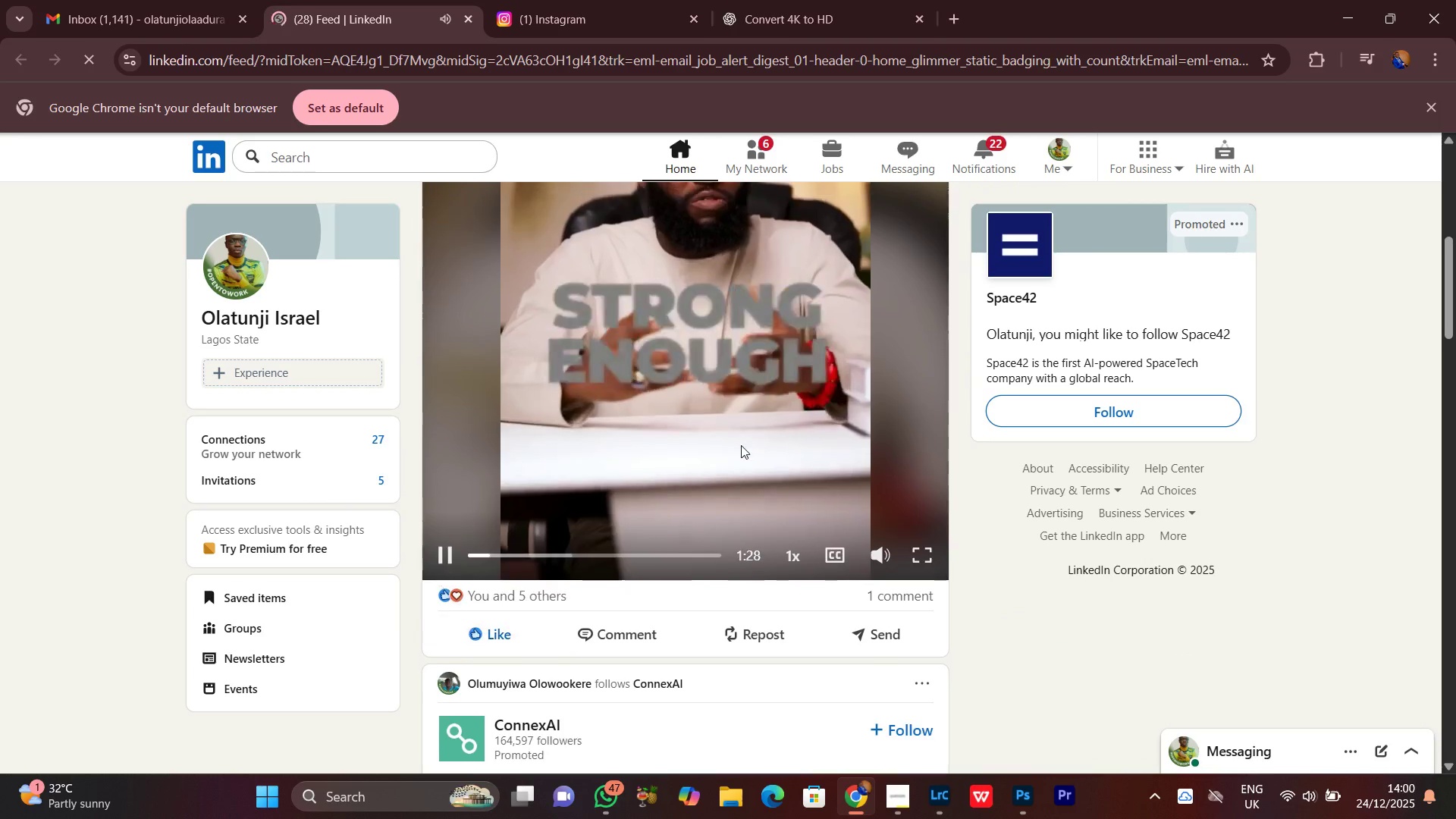 
scroll: coordinate [741, 445], scroll_direction: up, amount: 2.0
 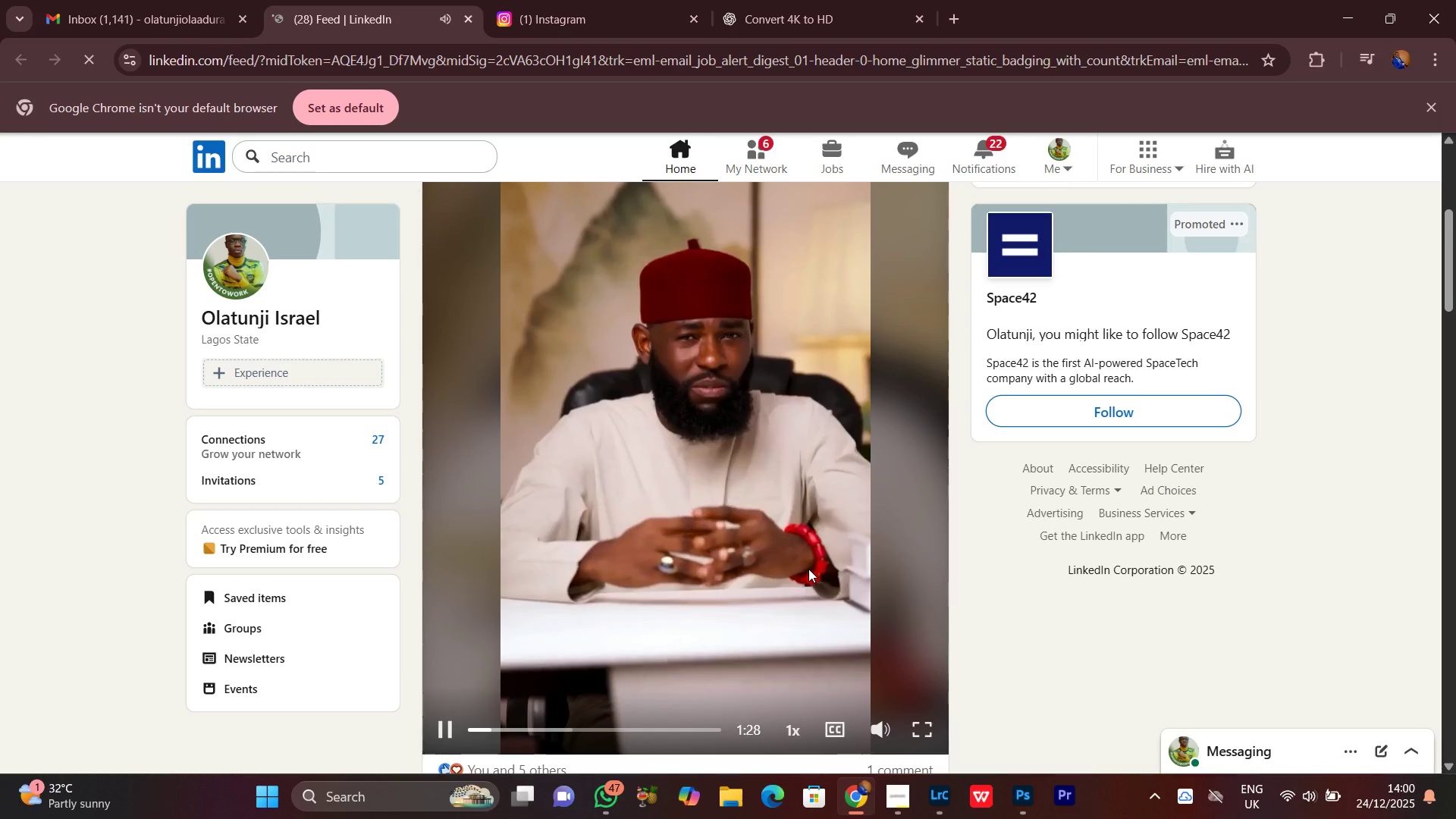 
scroll: coordinate [807, 569], scroll_direction: none, amount: 0.0
 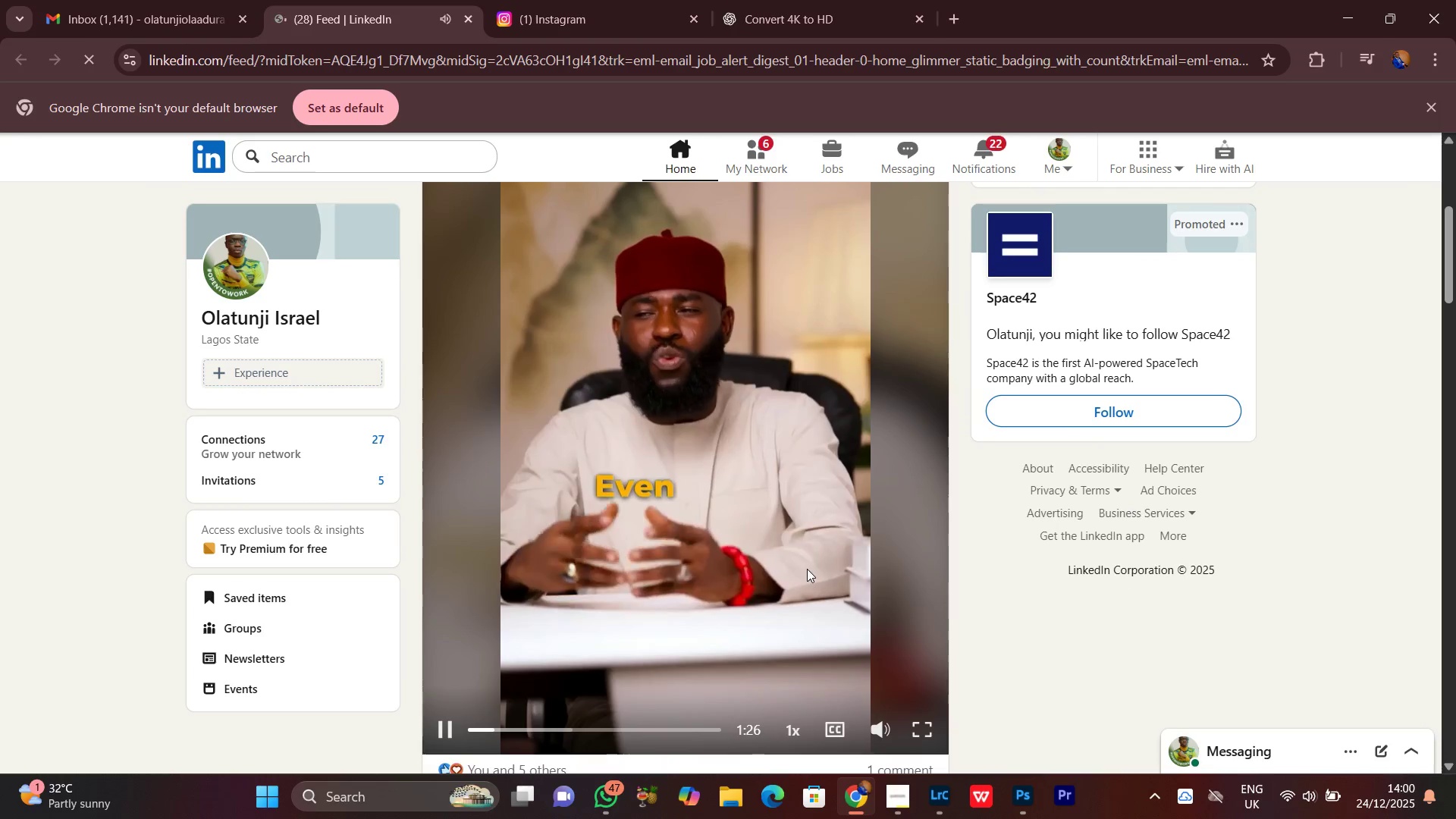 
scroll: coordinate [807, 569], scroll_direction: up, amount: 1.0
 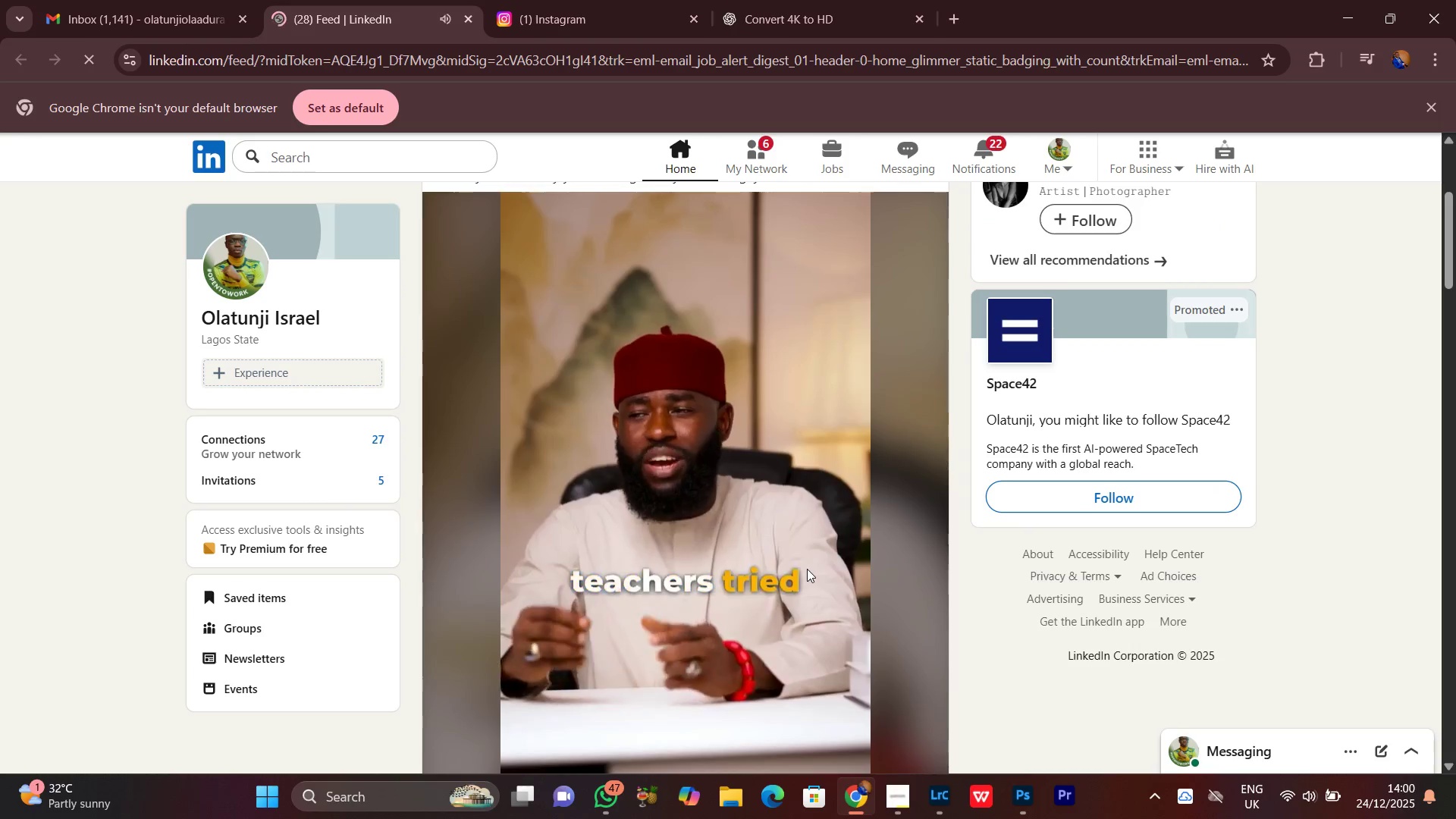 
scroll: coordinate [805, 570], scroll_direction: down, amount: 1.0
 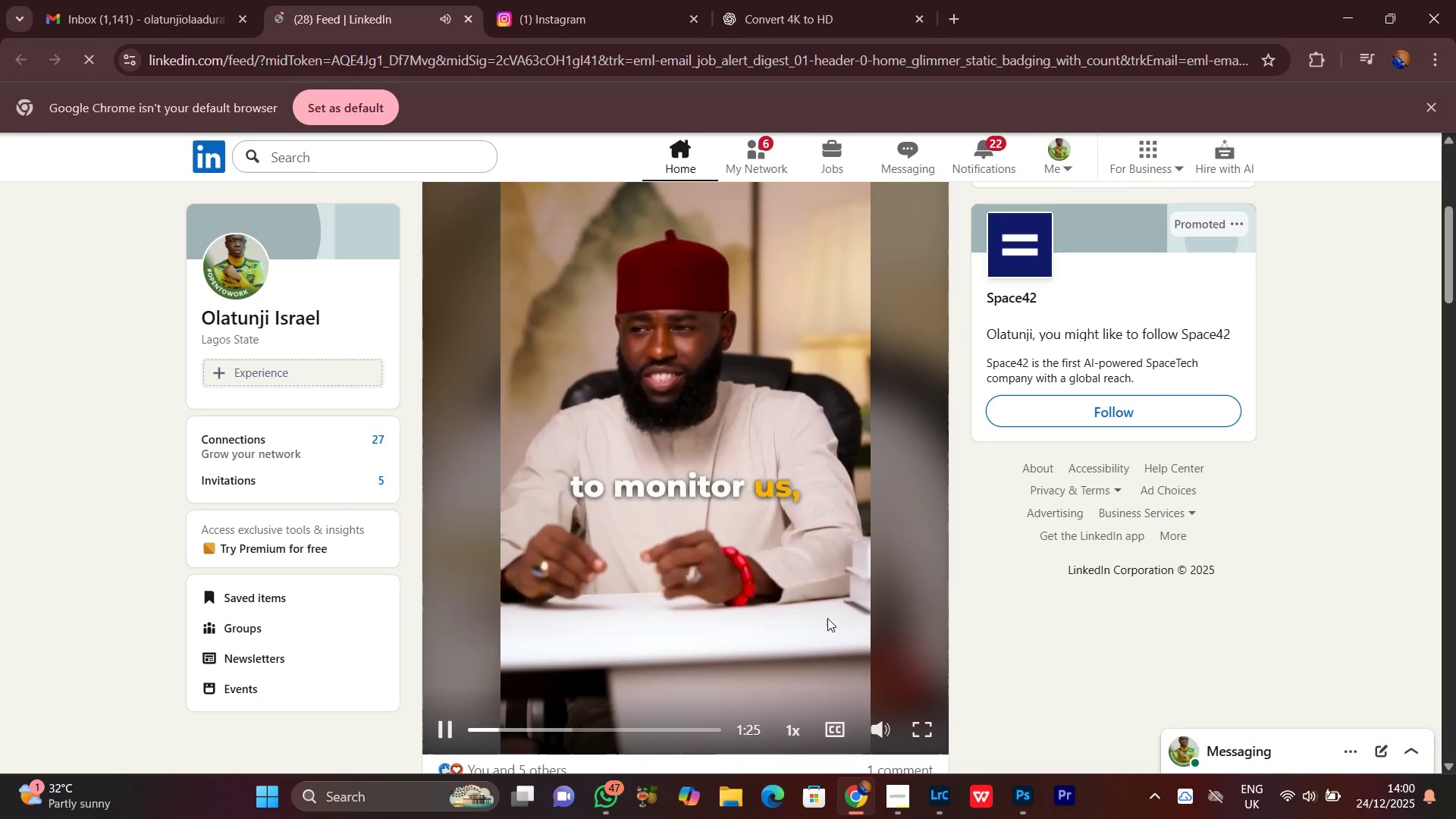 
mouse_move([871, 717])
 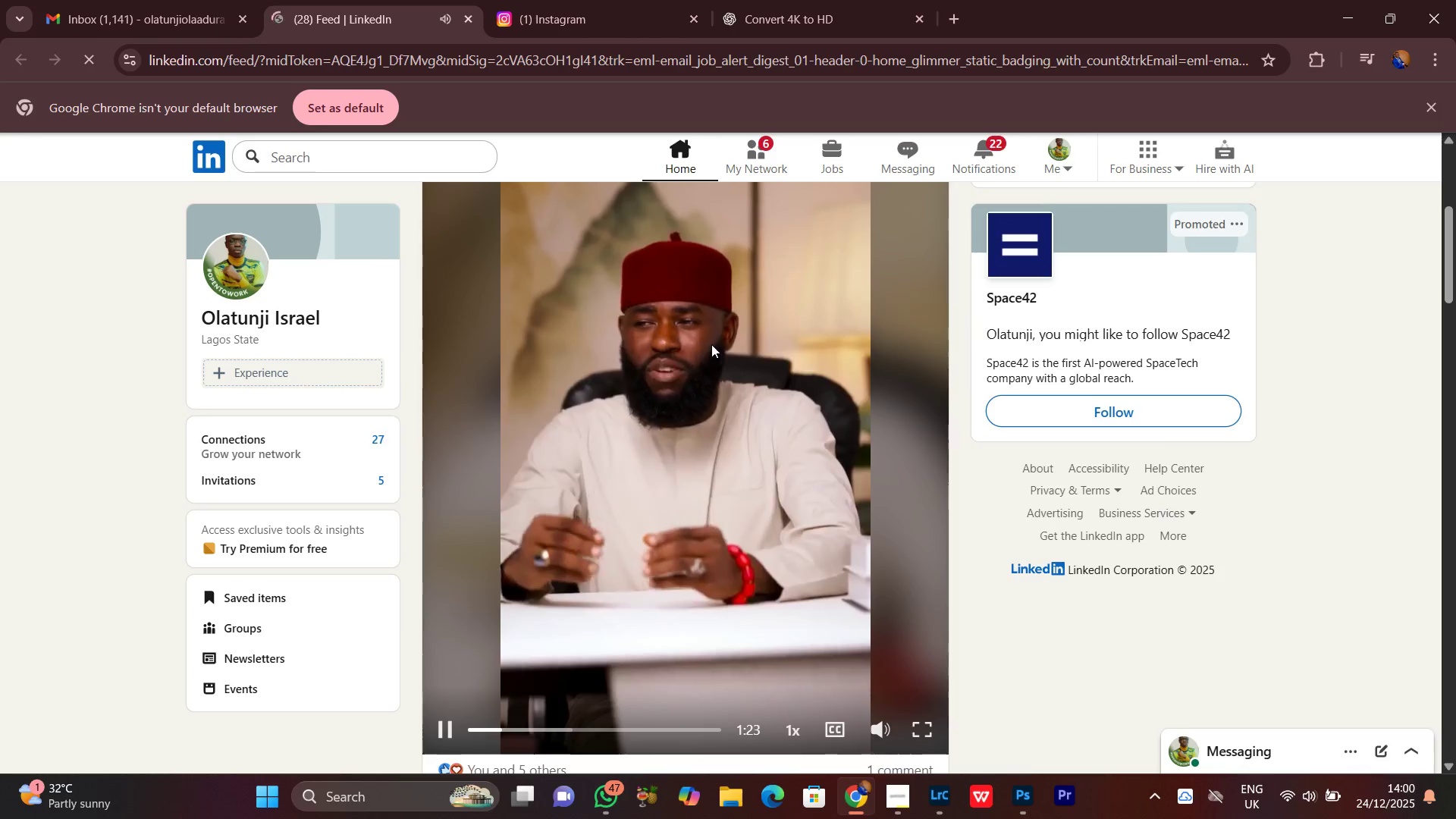 
scroll: coordinate [711, 344], scroll_direction: up, amount: 5.0
 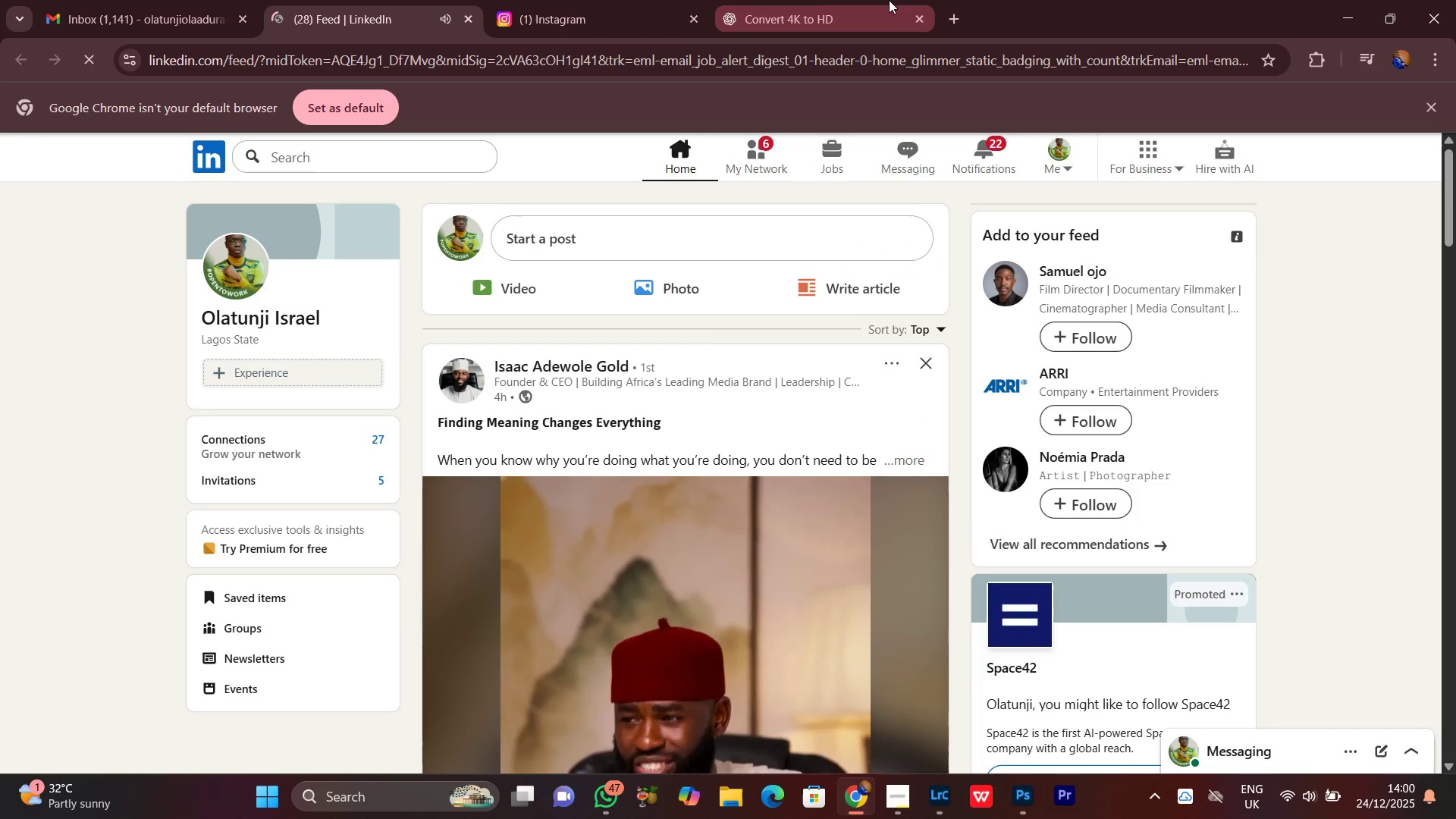 
left_click([798, 0])
 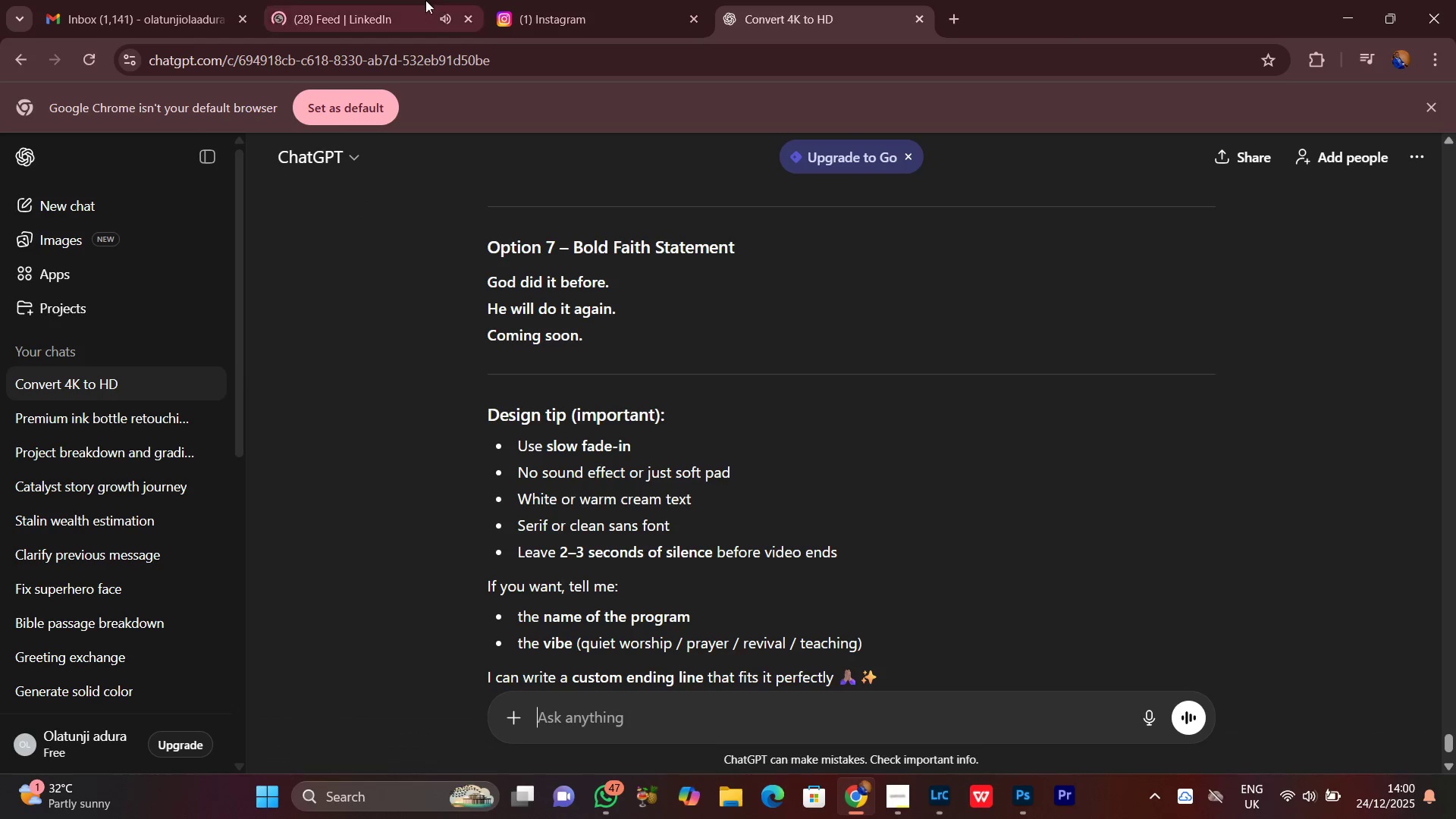 
left_click([242, 0])
 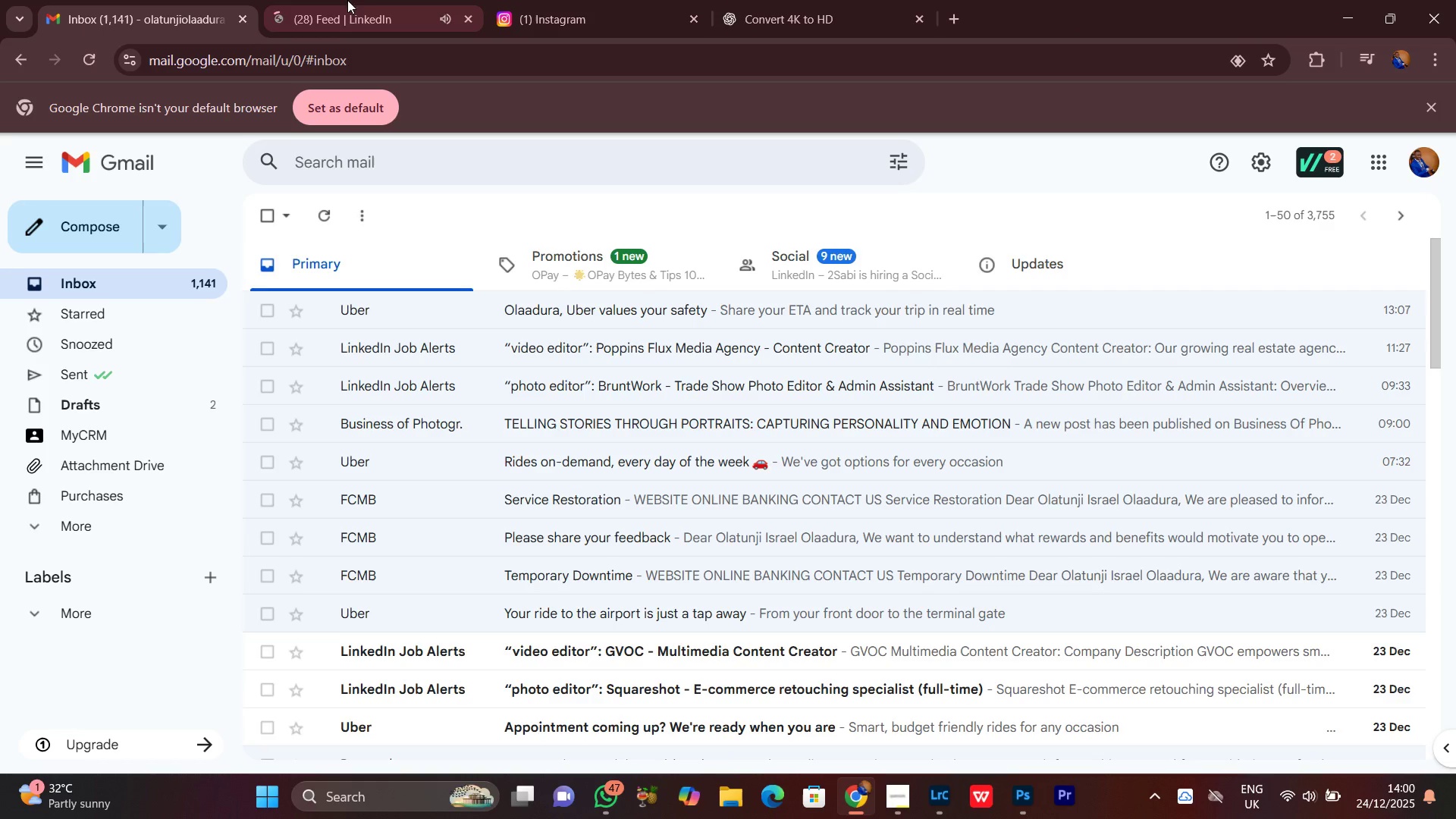 
left_click([366, 0])
 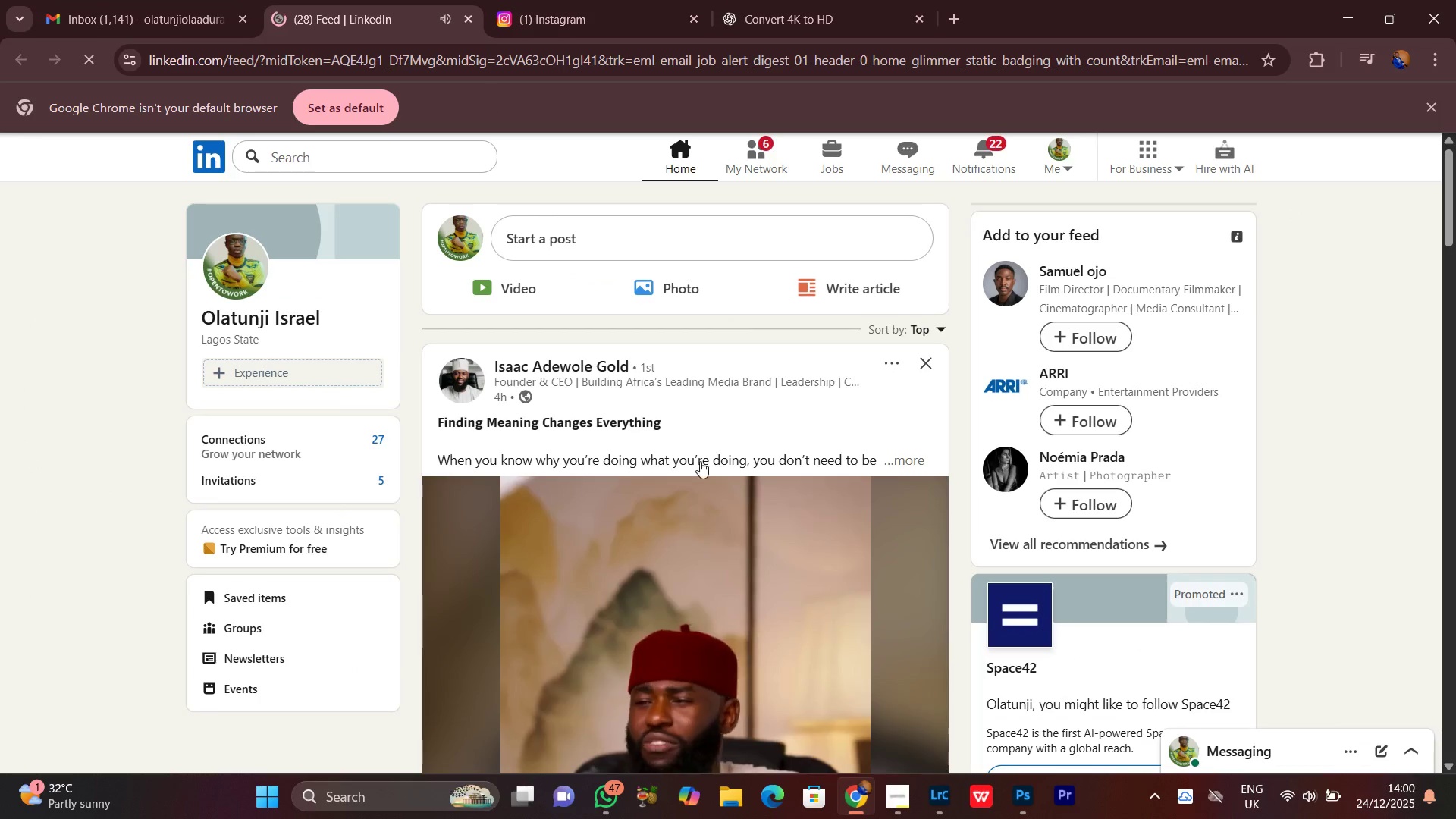 
scroll: coordinate [740, 657], scroll_direction: down, amount: 26.0
 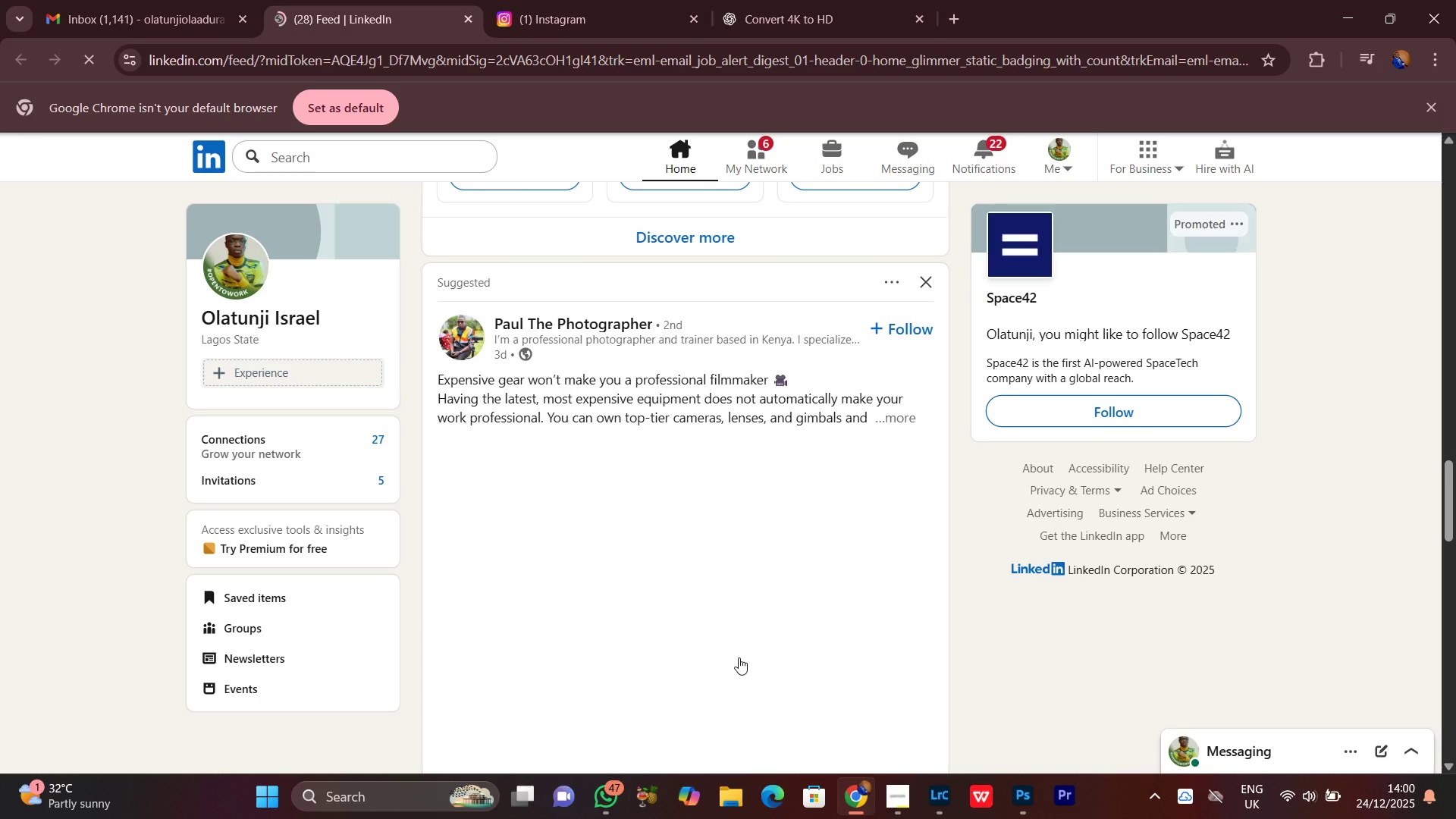 
scroll: coordinate [737, 656], scroll_direction: up, amount: 4.0
 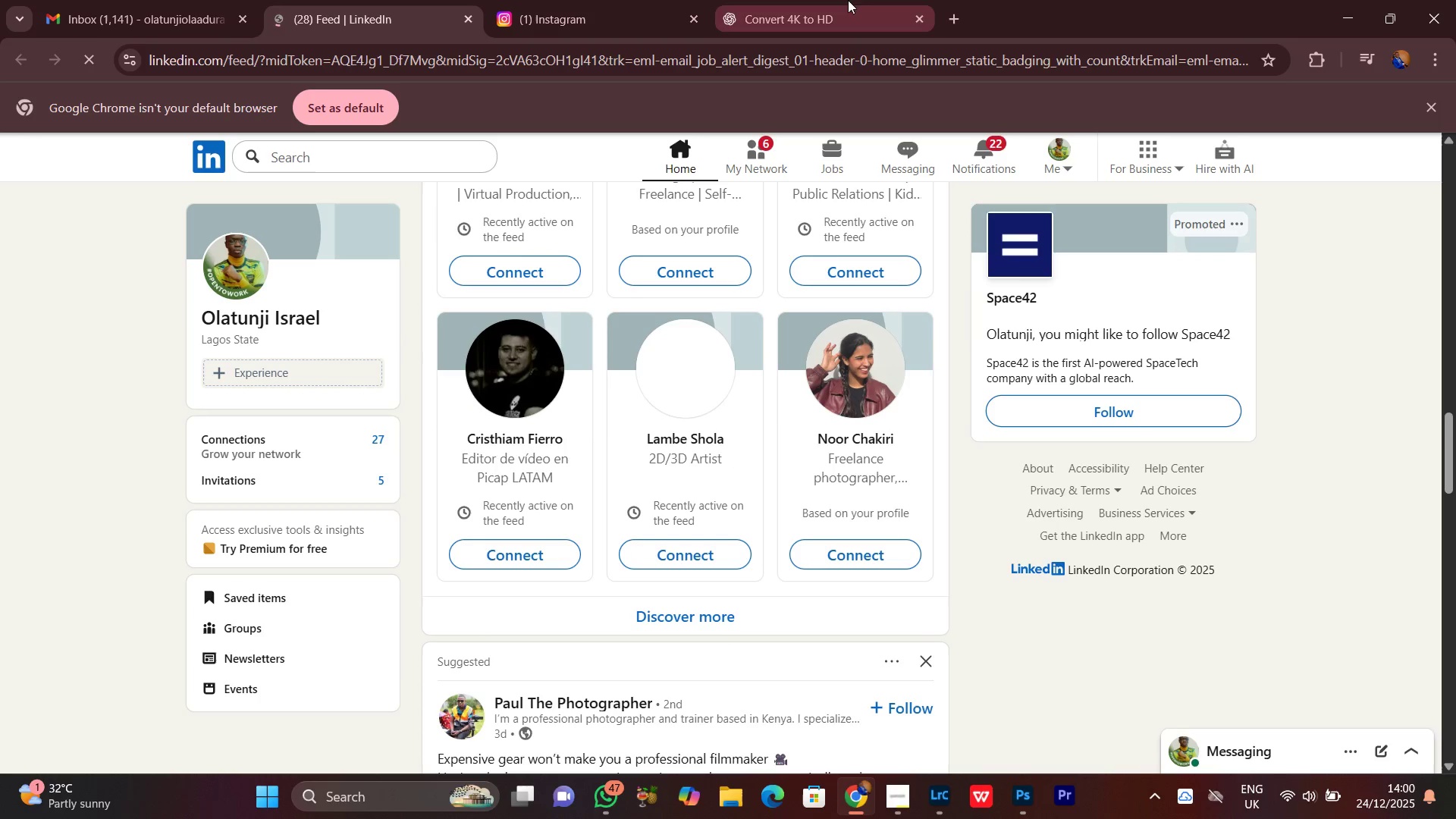 
left_click([827, 0])
 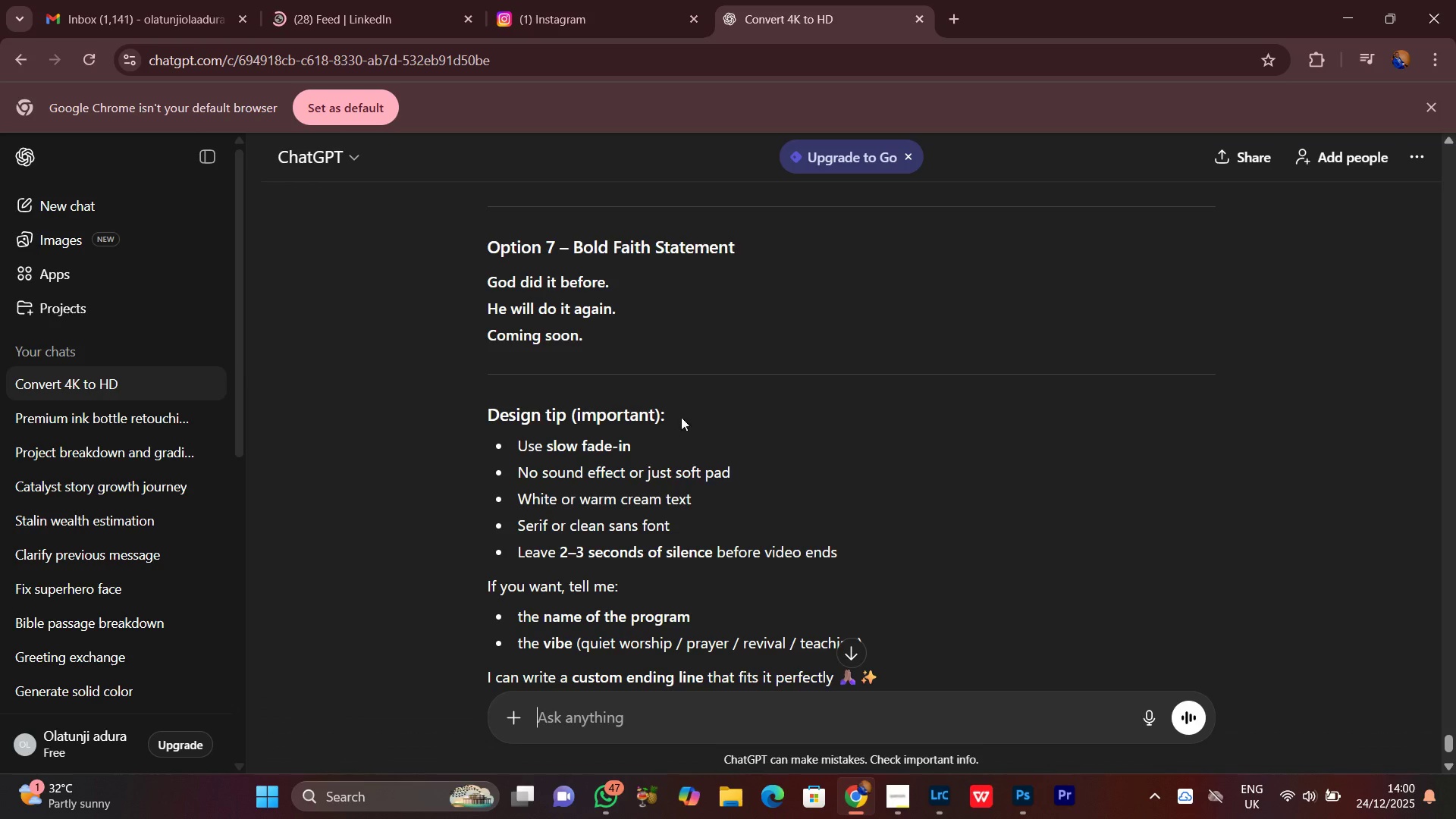 
left_click([610, 733])
 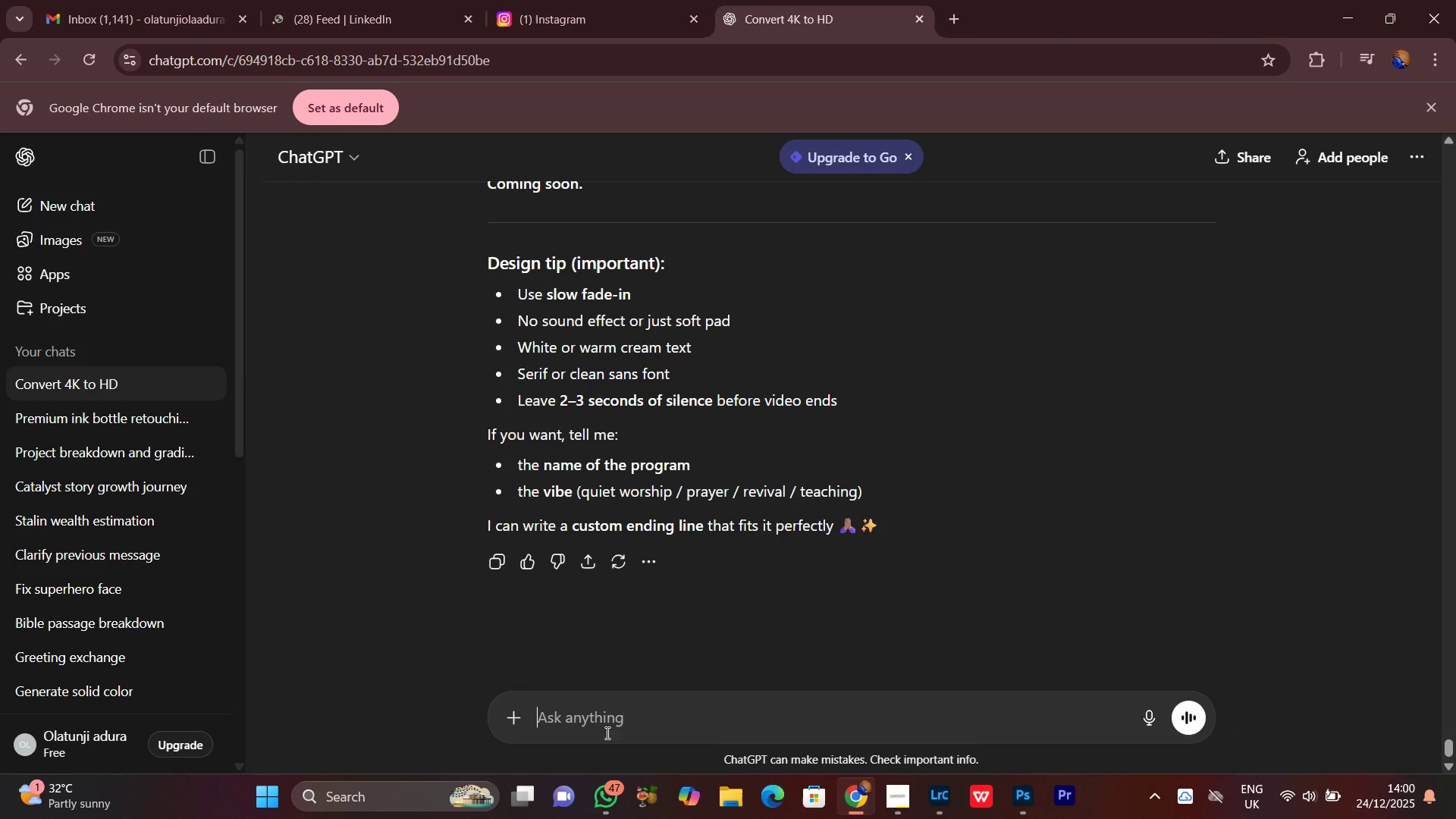 
scroll: coordinate [755, 605], scroll_direction: down, amount: 14.0
 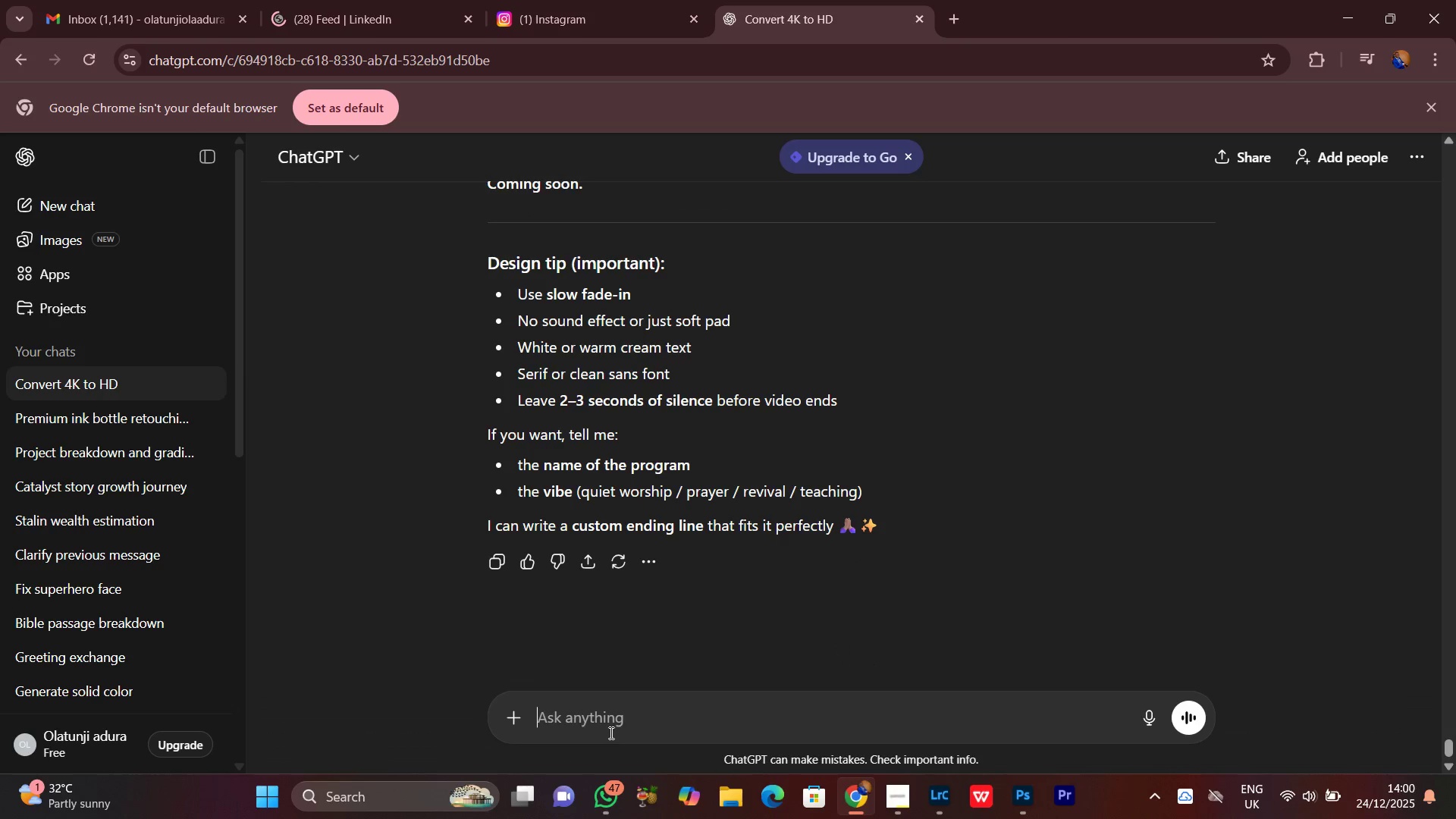 
type(breakdown this brief )
key(Backspace)
type(....... )
 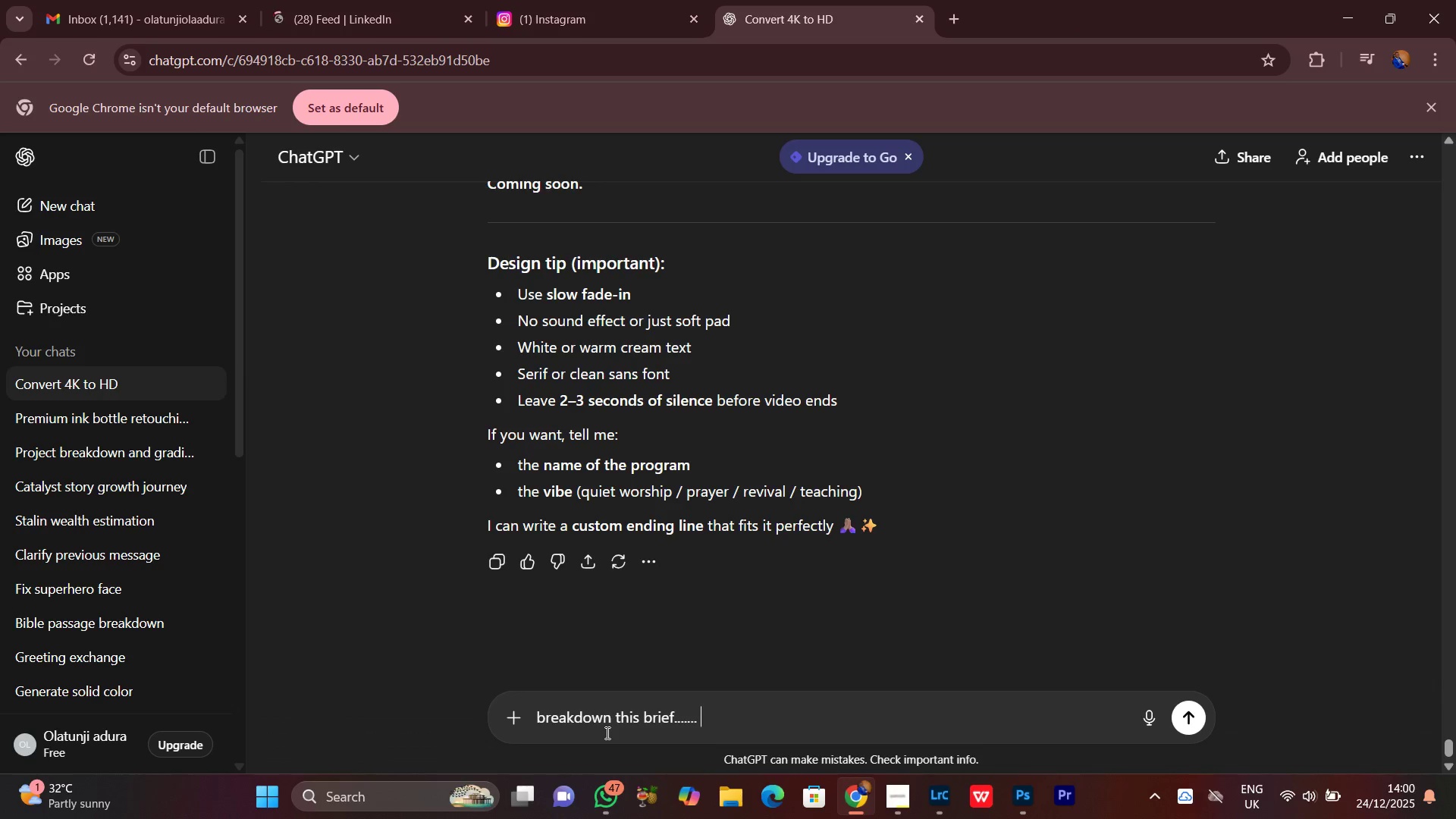 
key(Control+ControlLeft)
 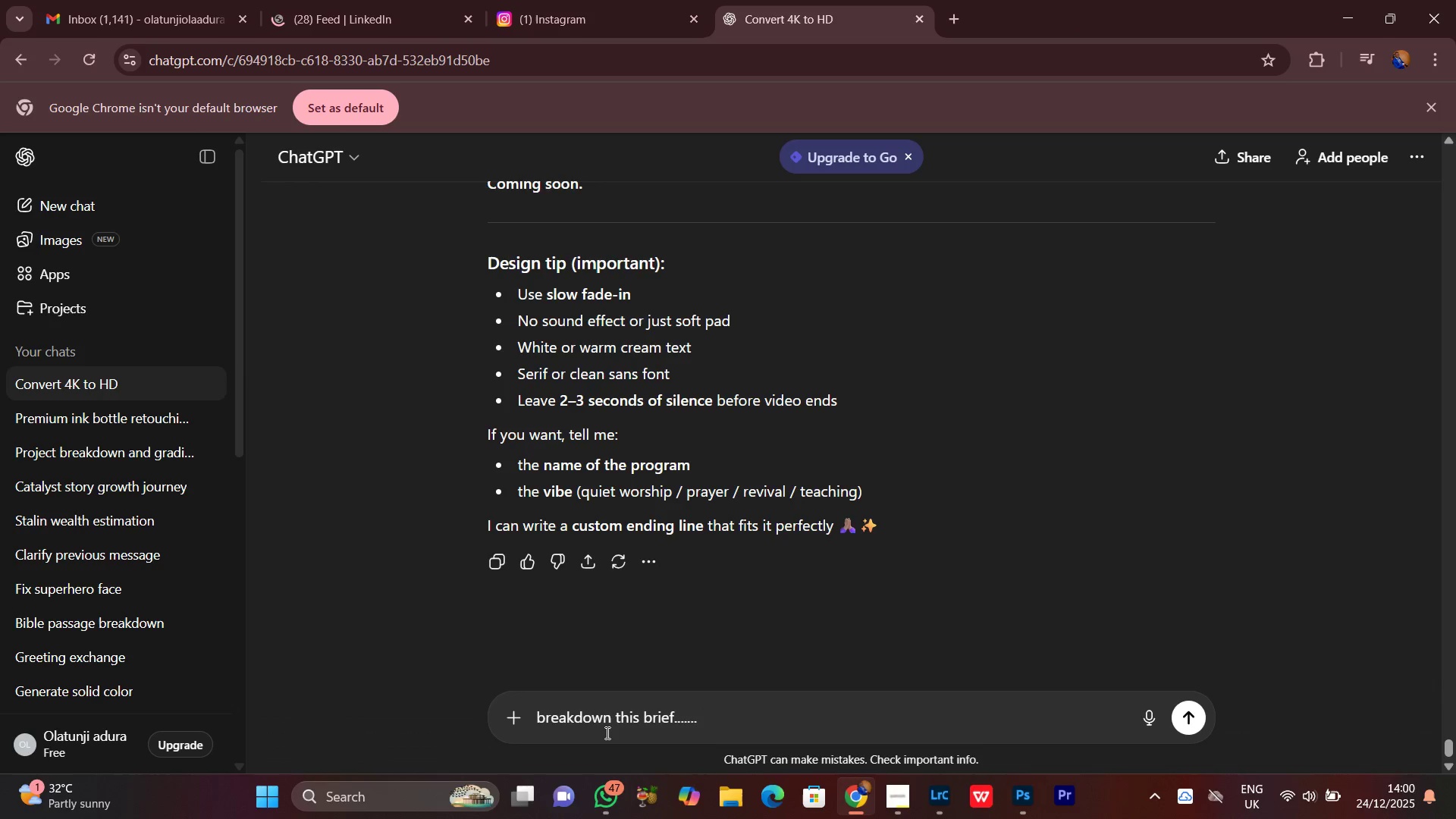 
key(Control+ControlLeft)
 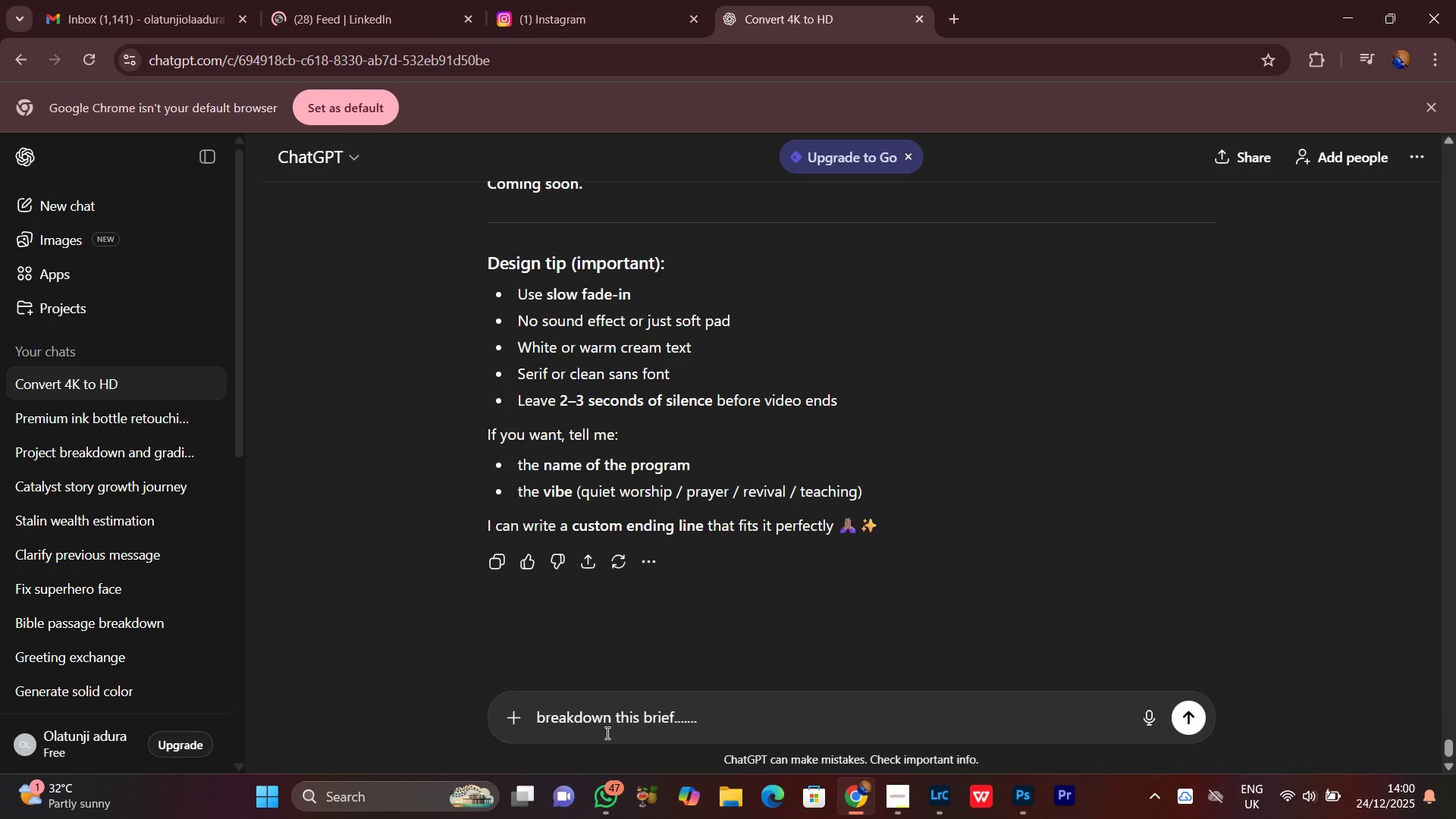 
key(Control+V)
 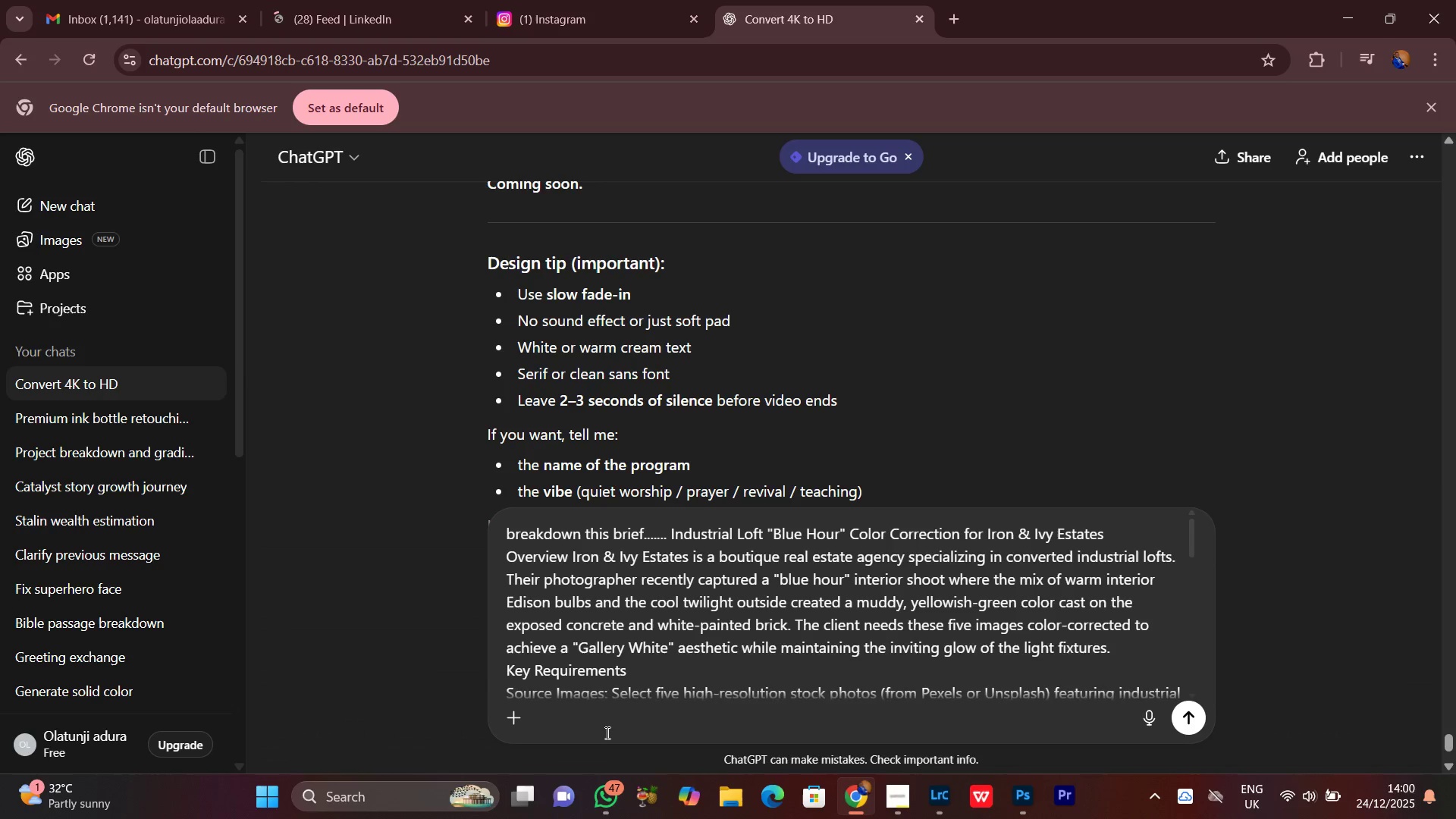 
key(Enter)
 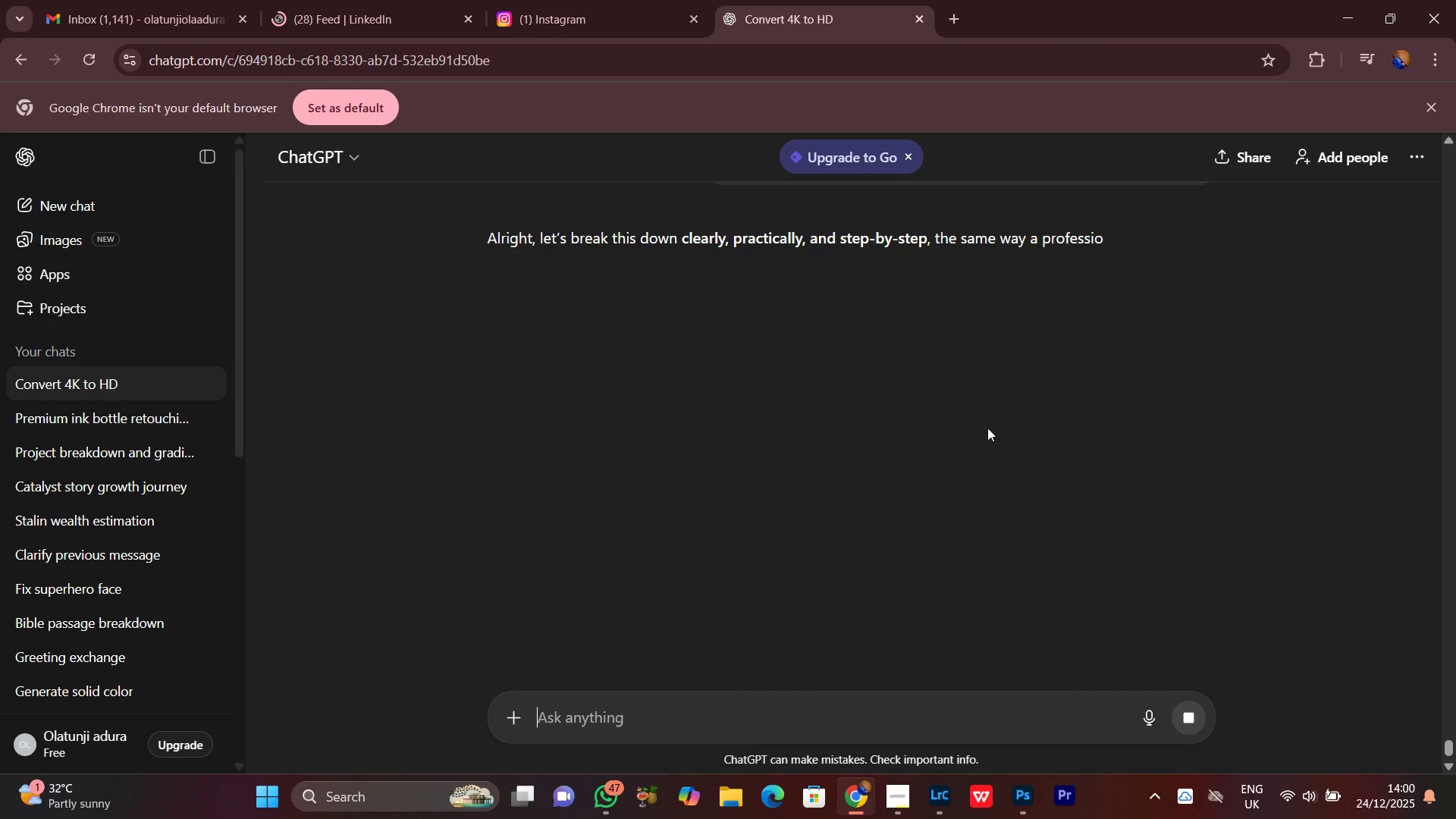 
wait(5.62)
 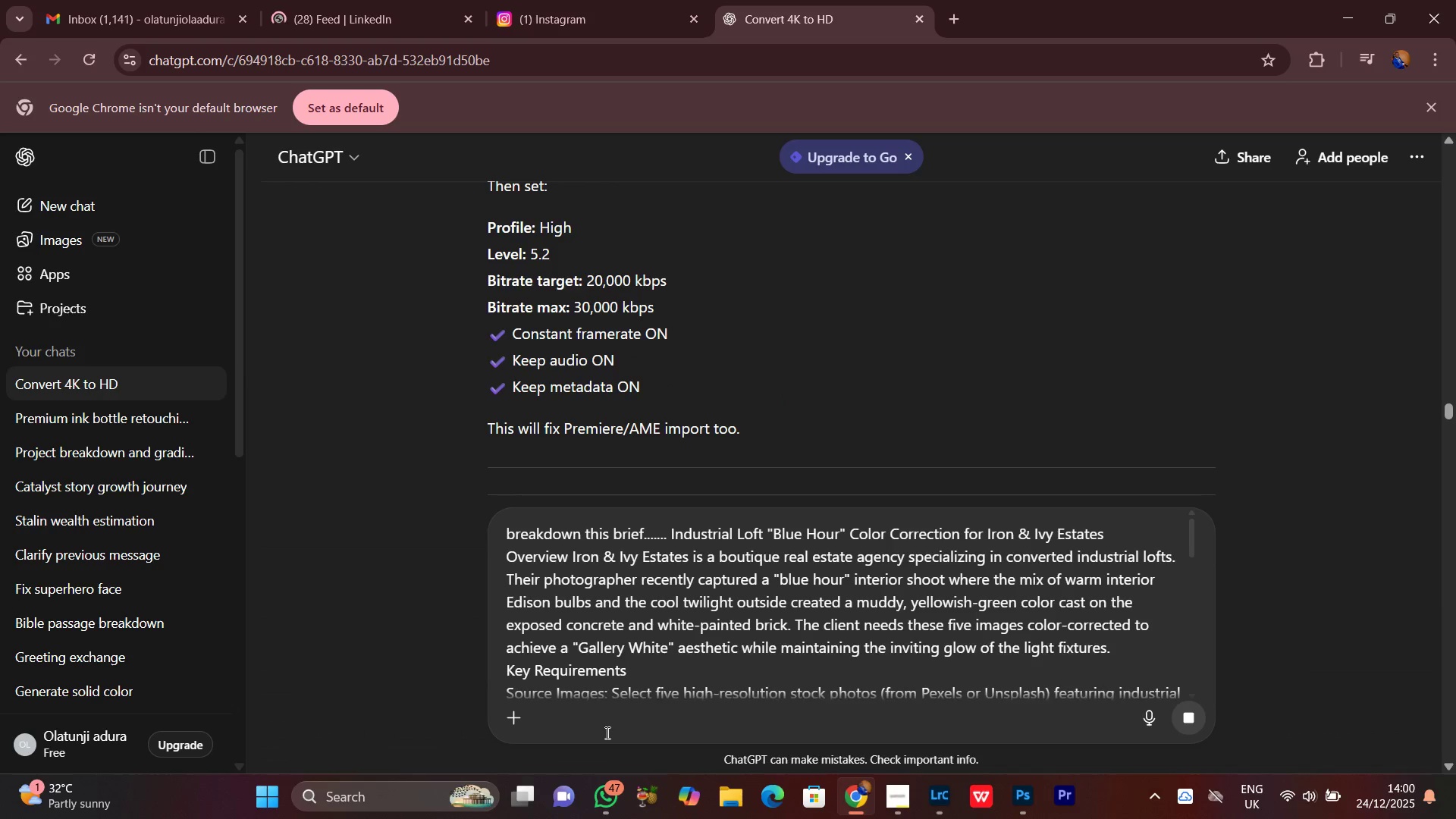 
left_click([958, 21])
 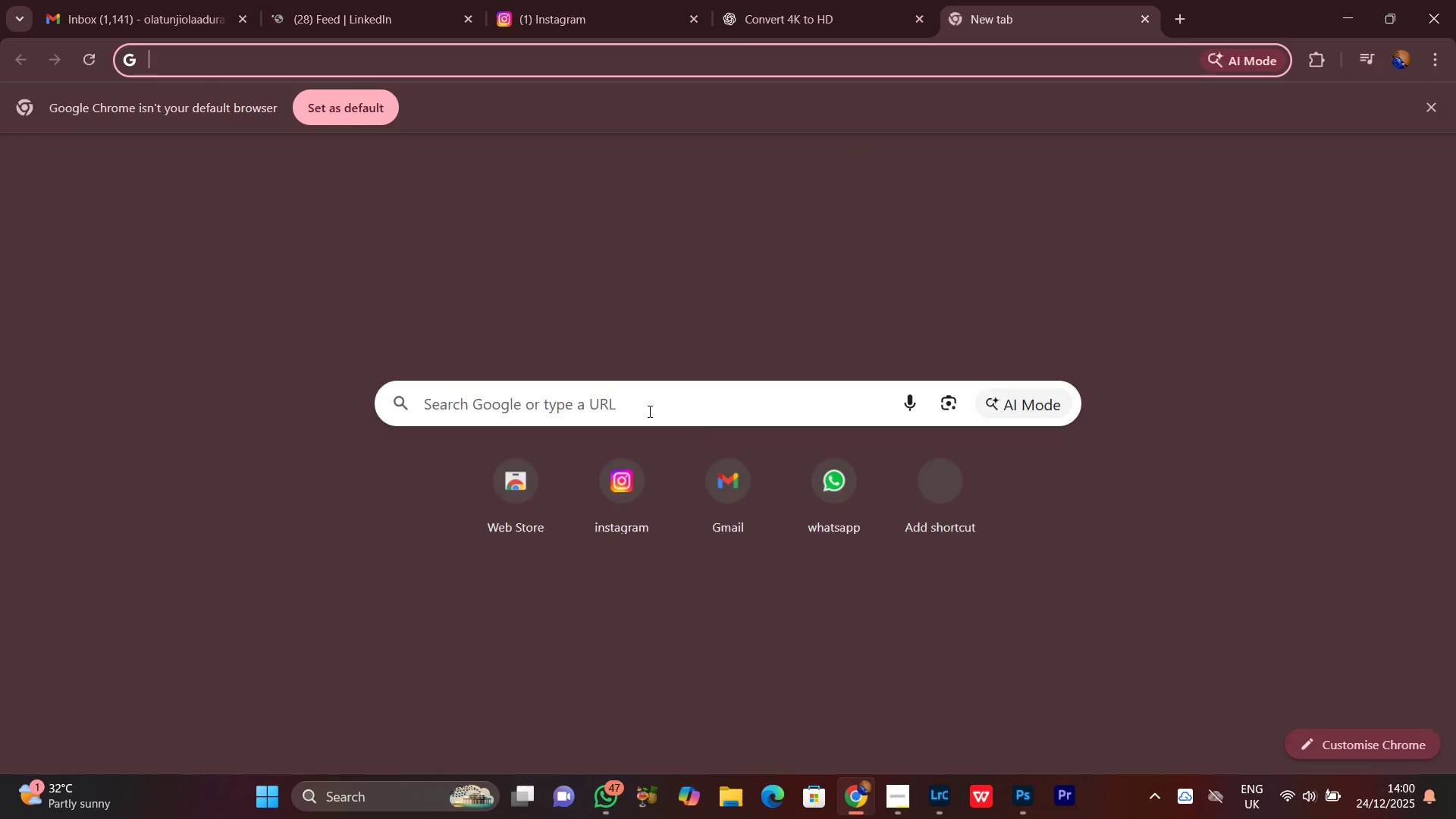 
left_click([624, 396])
 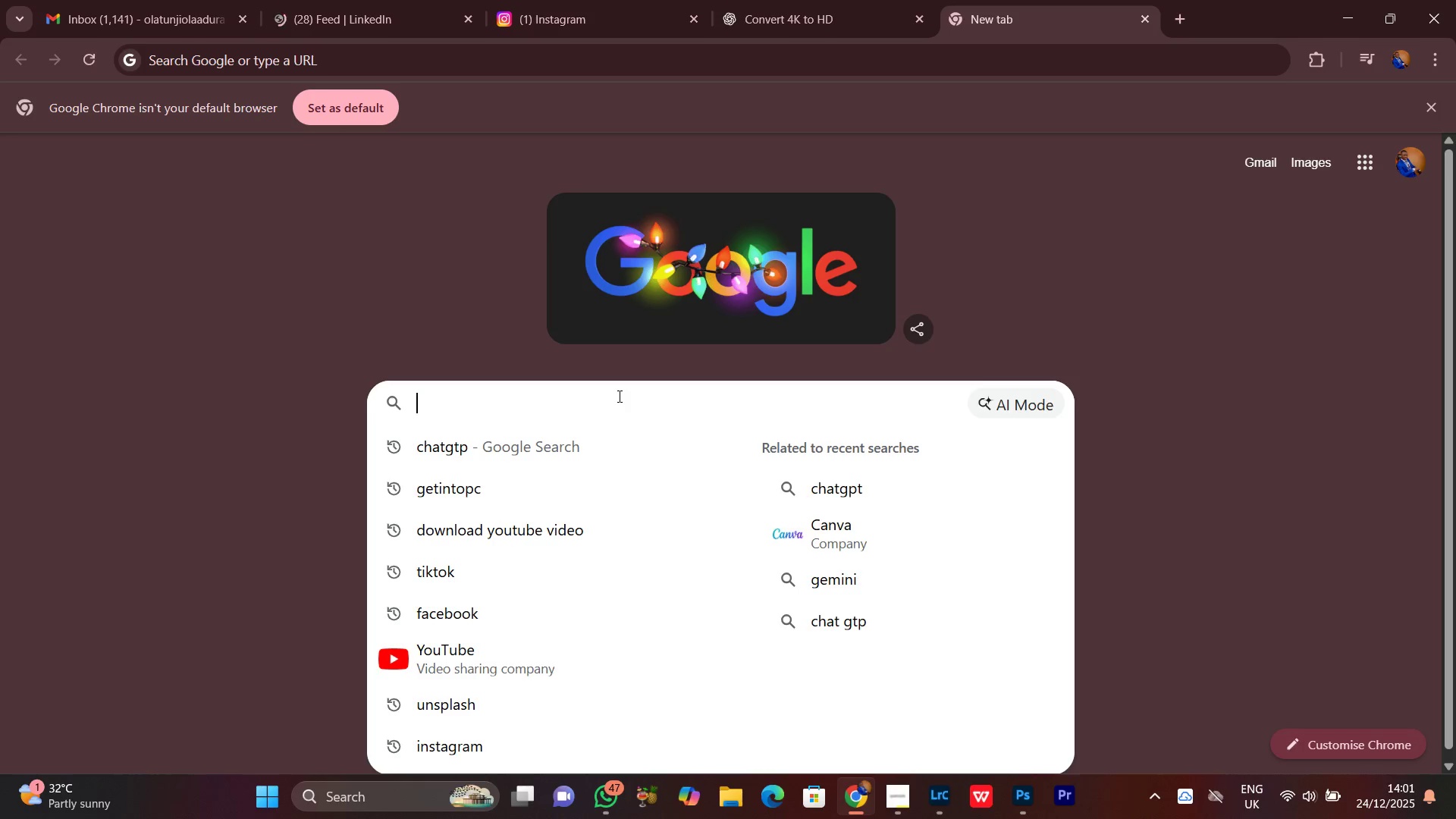 
type(unsl)
key(Backspace)
 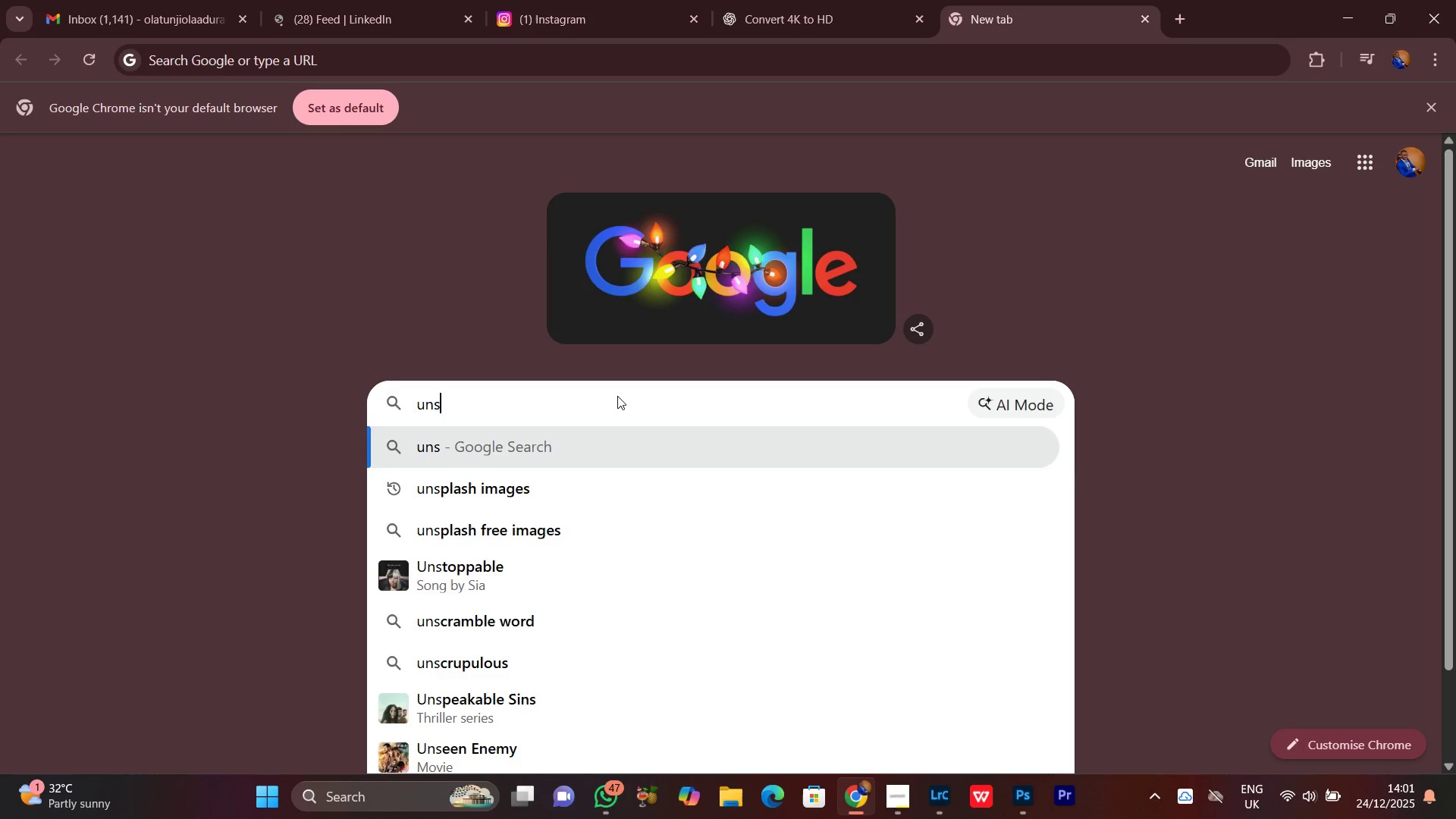 
key(ArrowDown)
 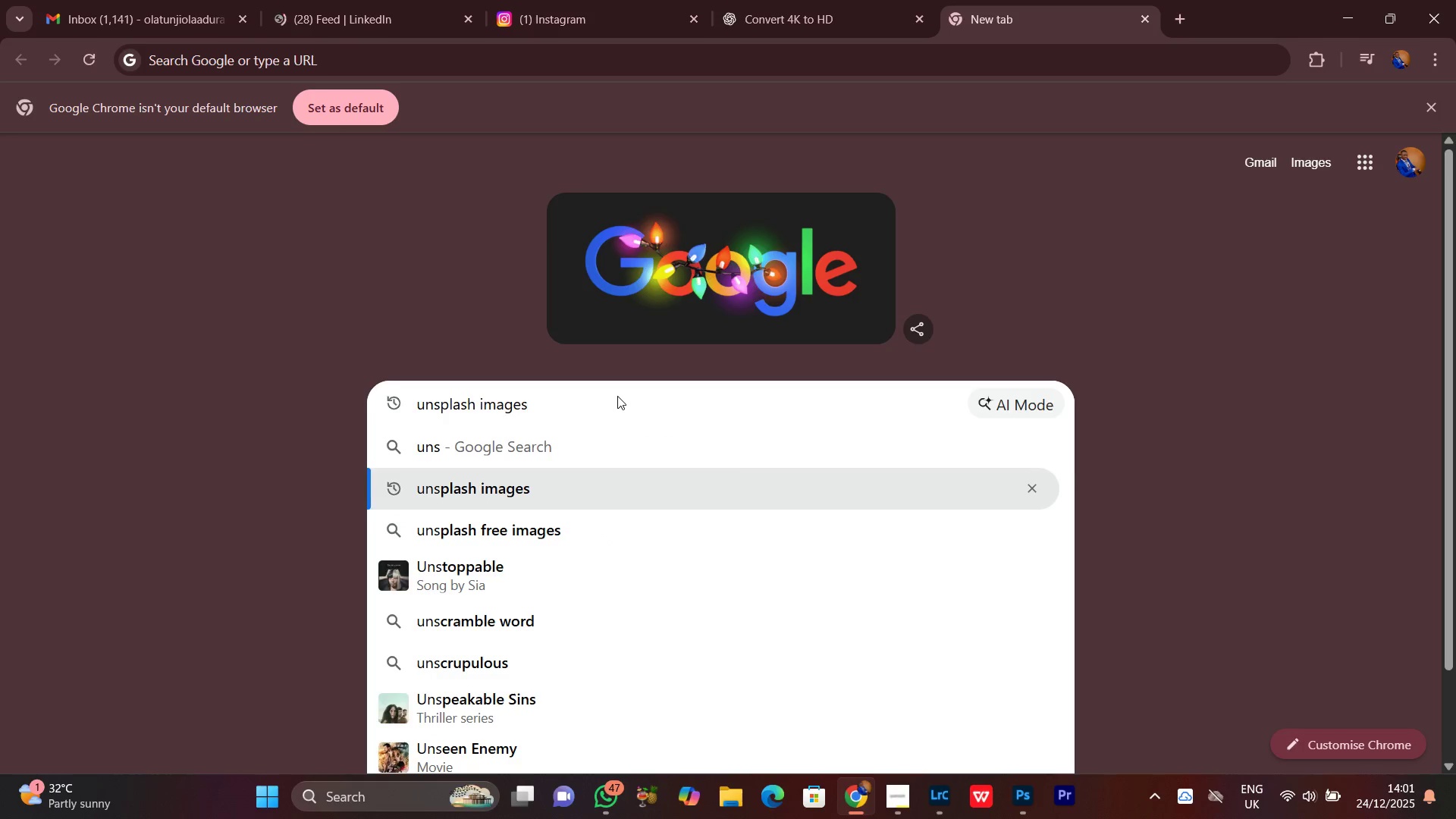 
key(Enter)
 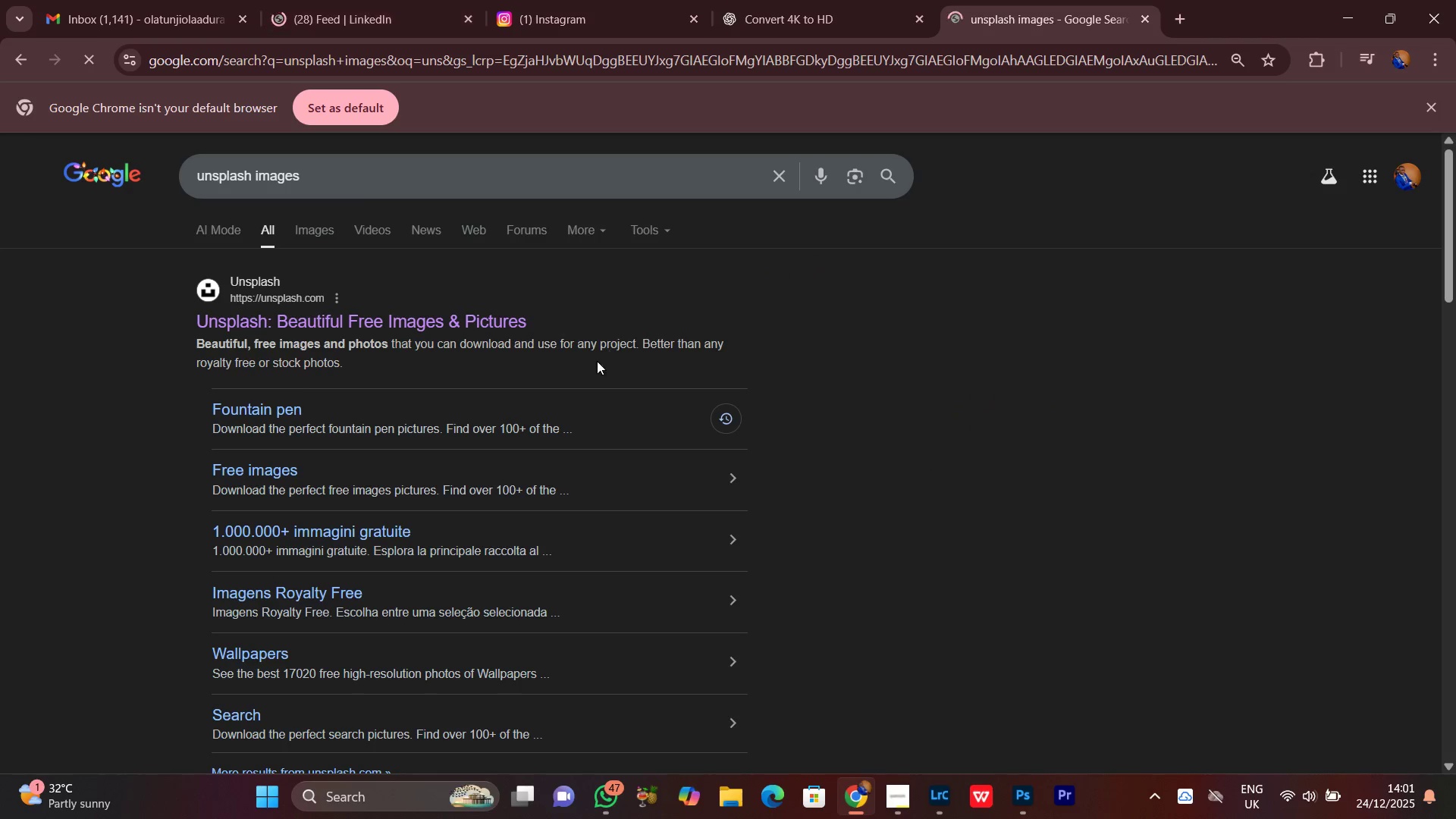 
left_click([431, 321])
 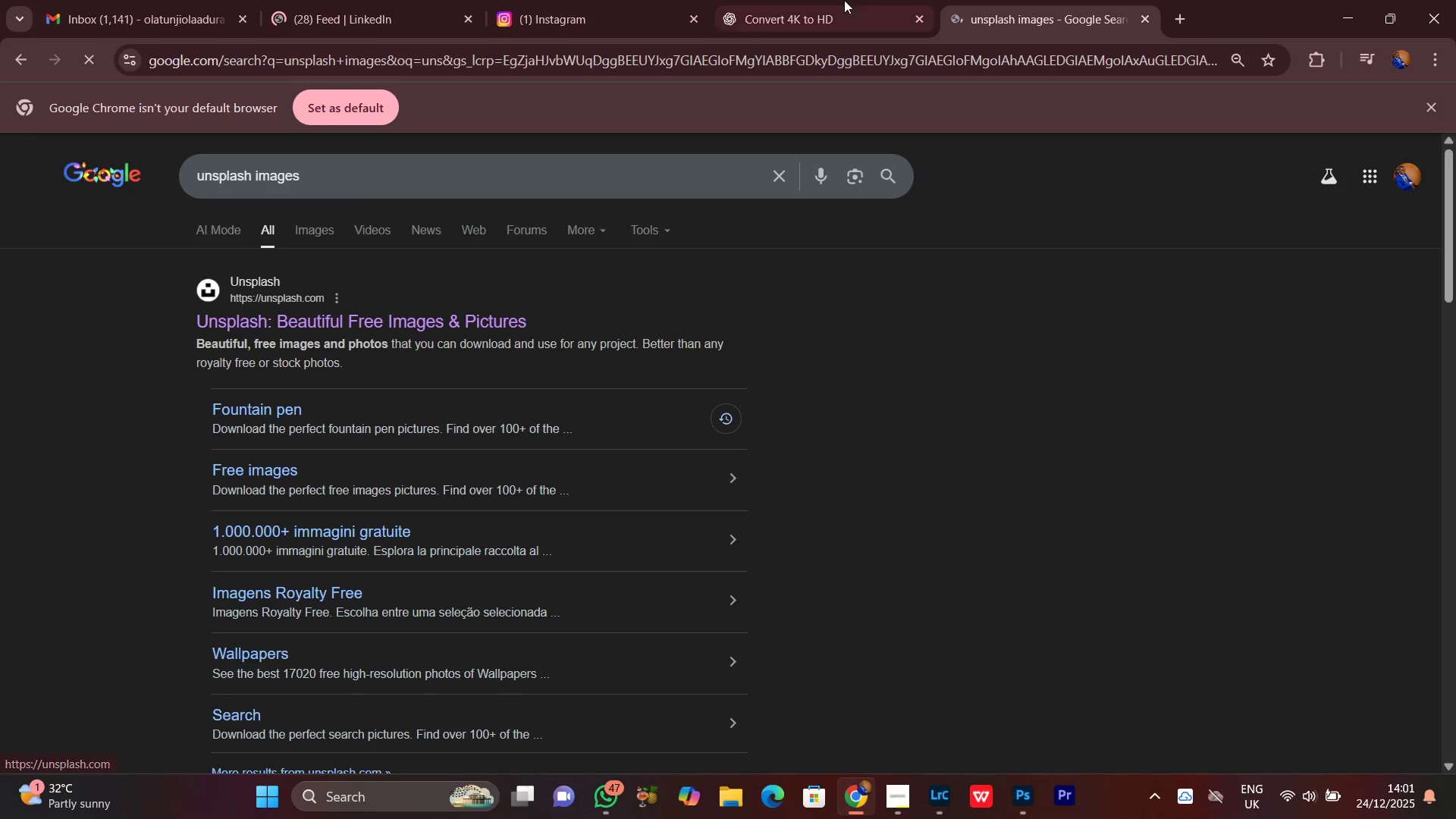 
left_click([840, 0])
 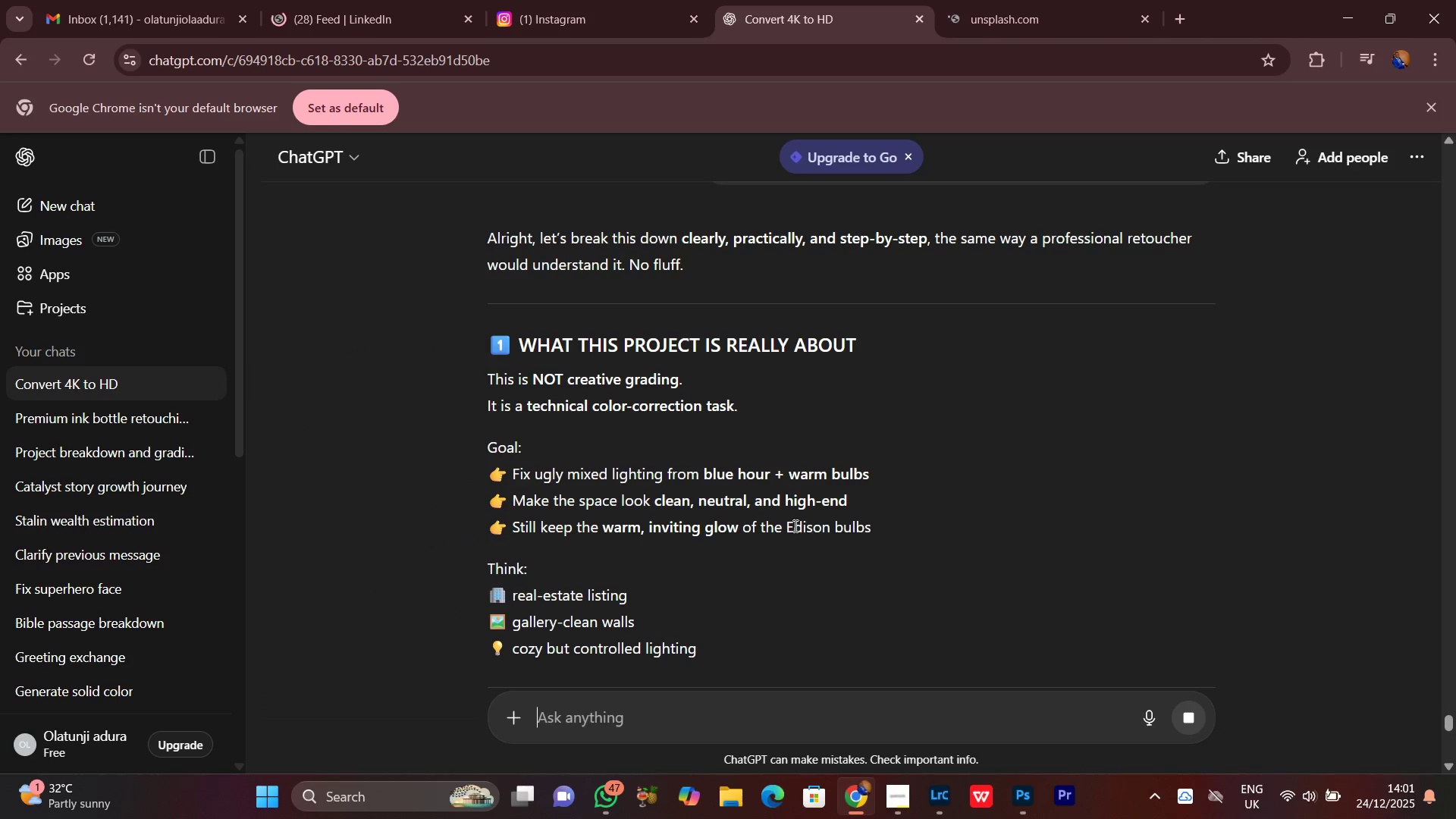 
scroll: coordinate [791, 524], scroll_direction: up, amount: 1.0
 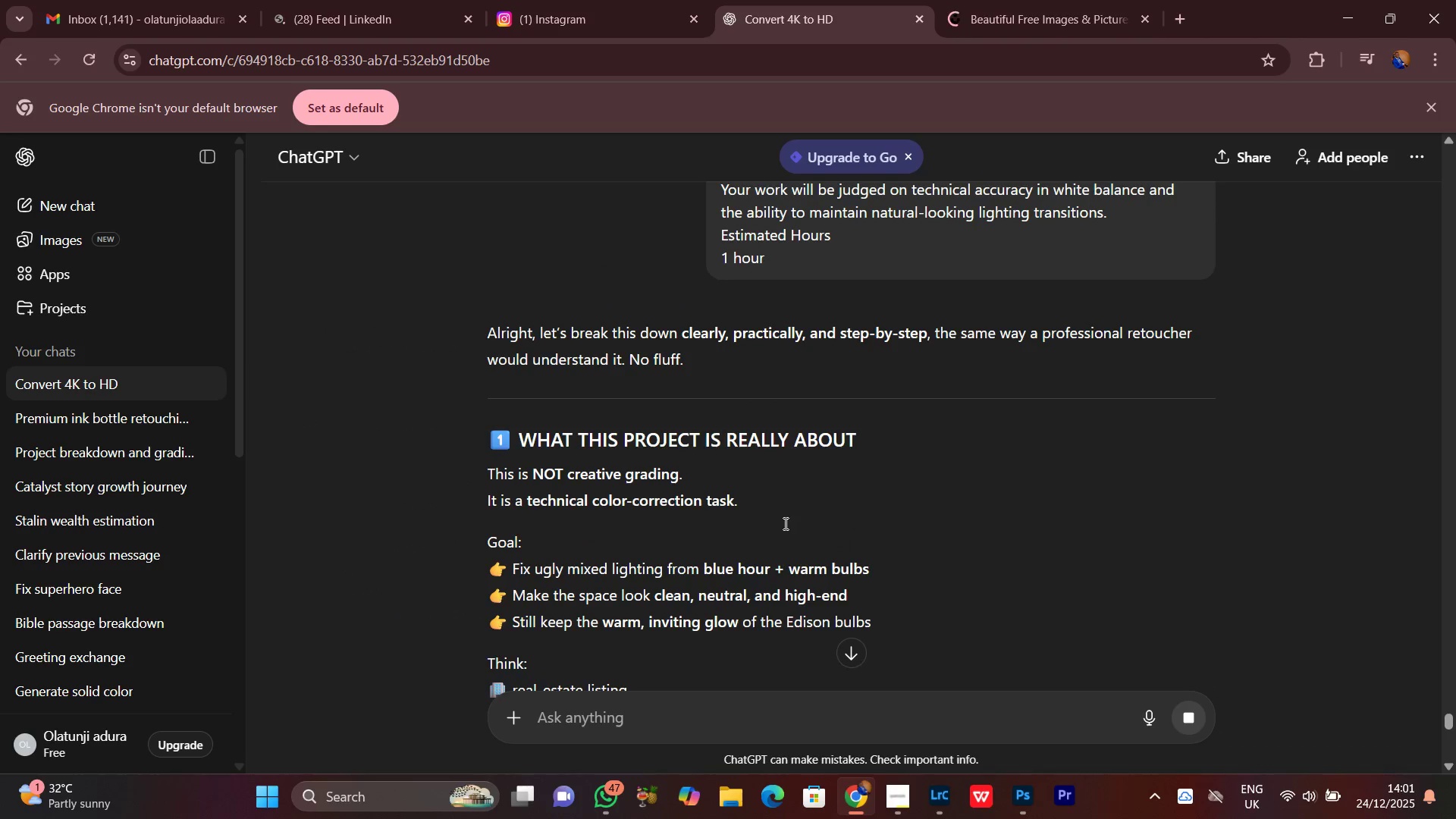 
scroll: coordinate [784, 523], scroll_direction: down, amount: 1.0
 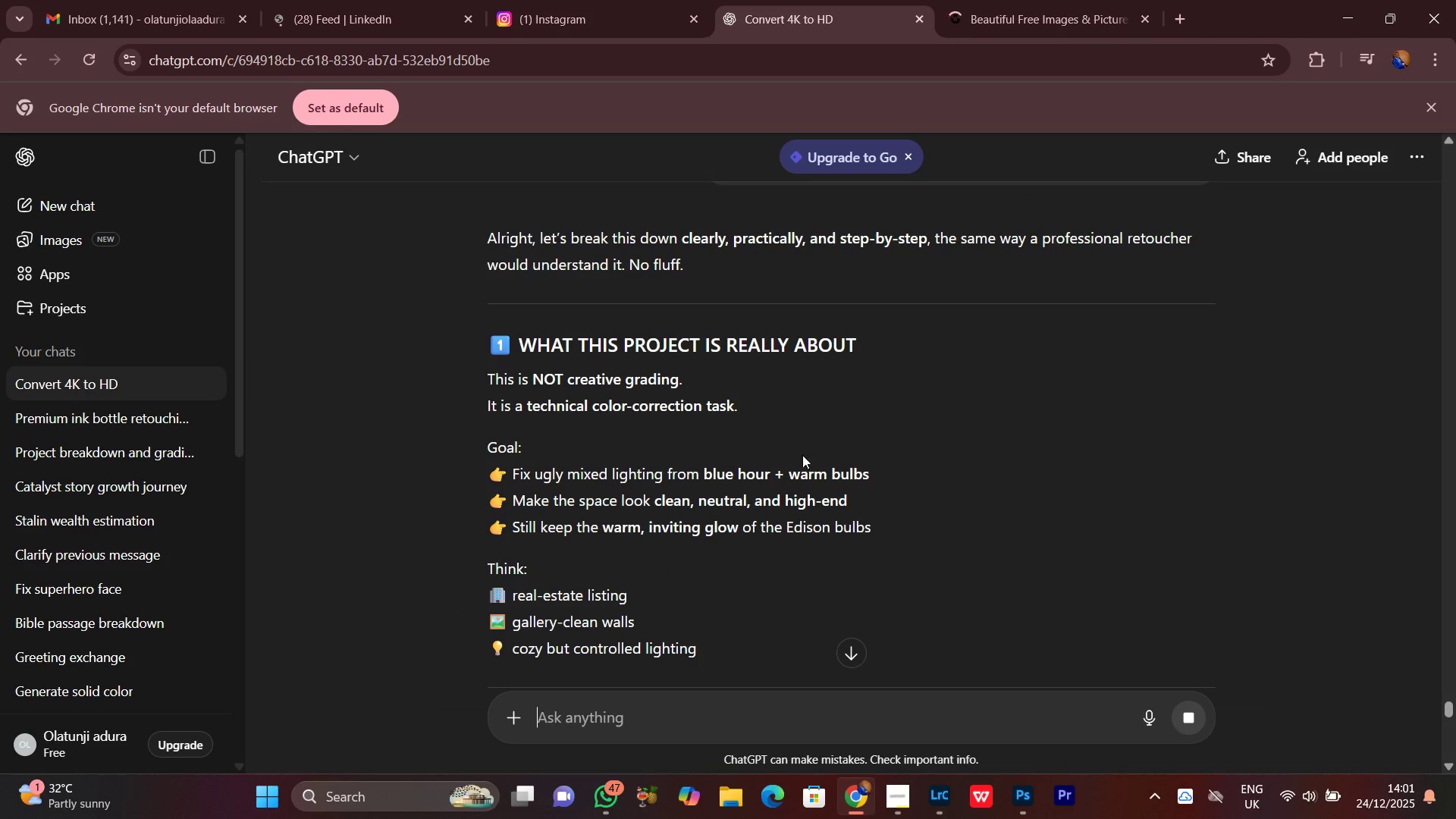 
wait(11.15)
 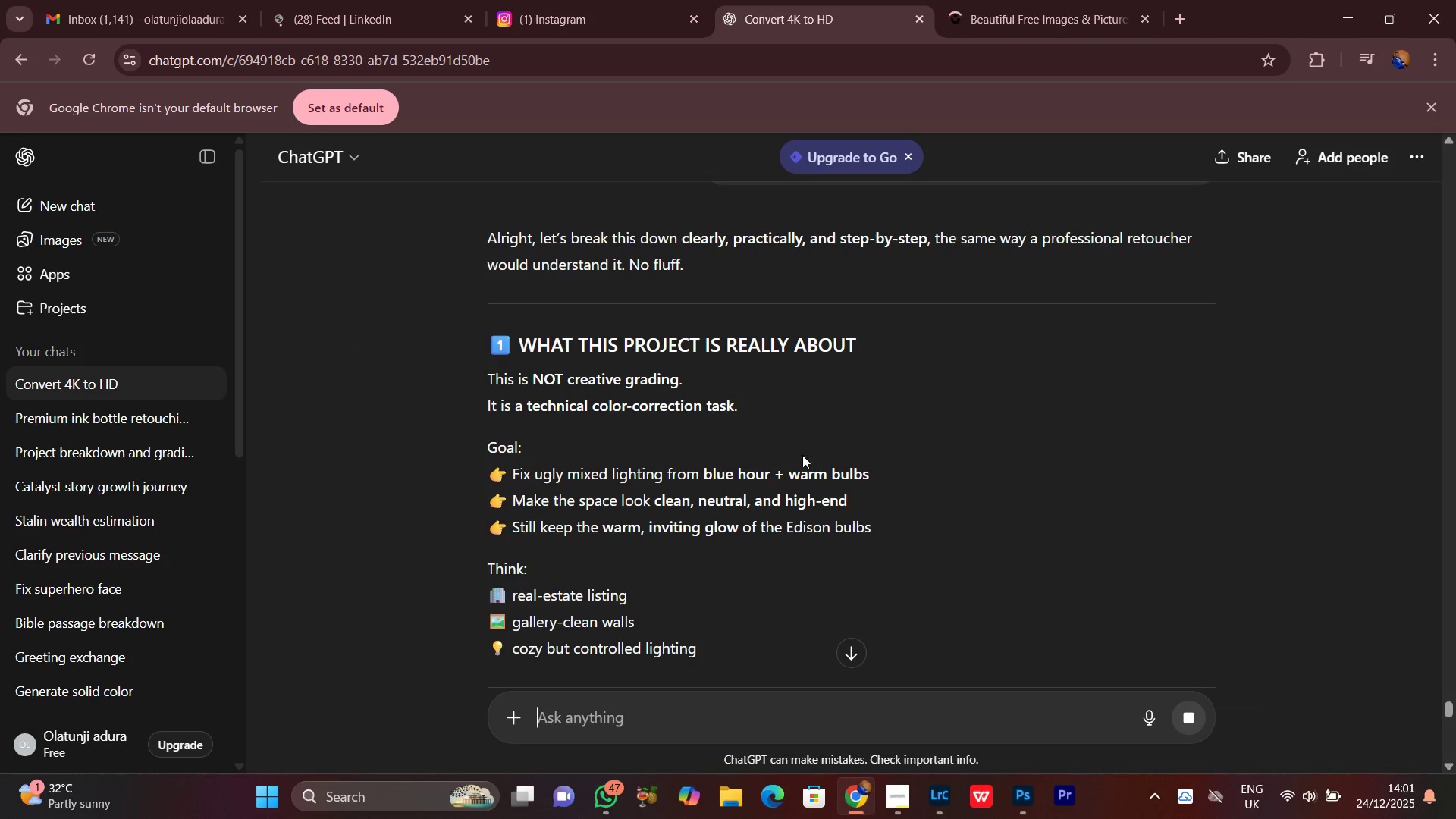 
scroll: coordinate [984, 485], scroll_direction: down, amount: 2.0
 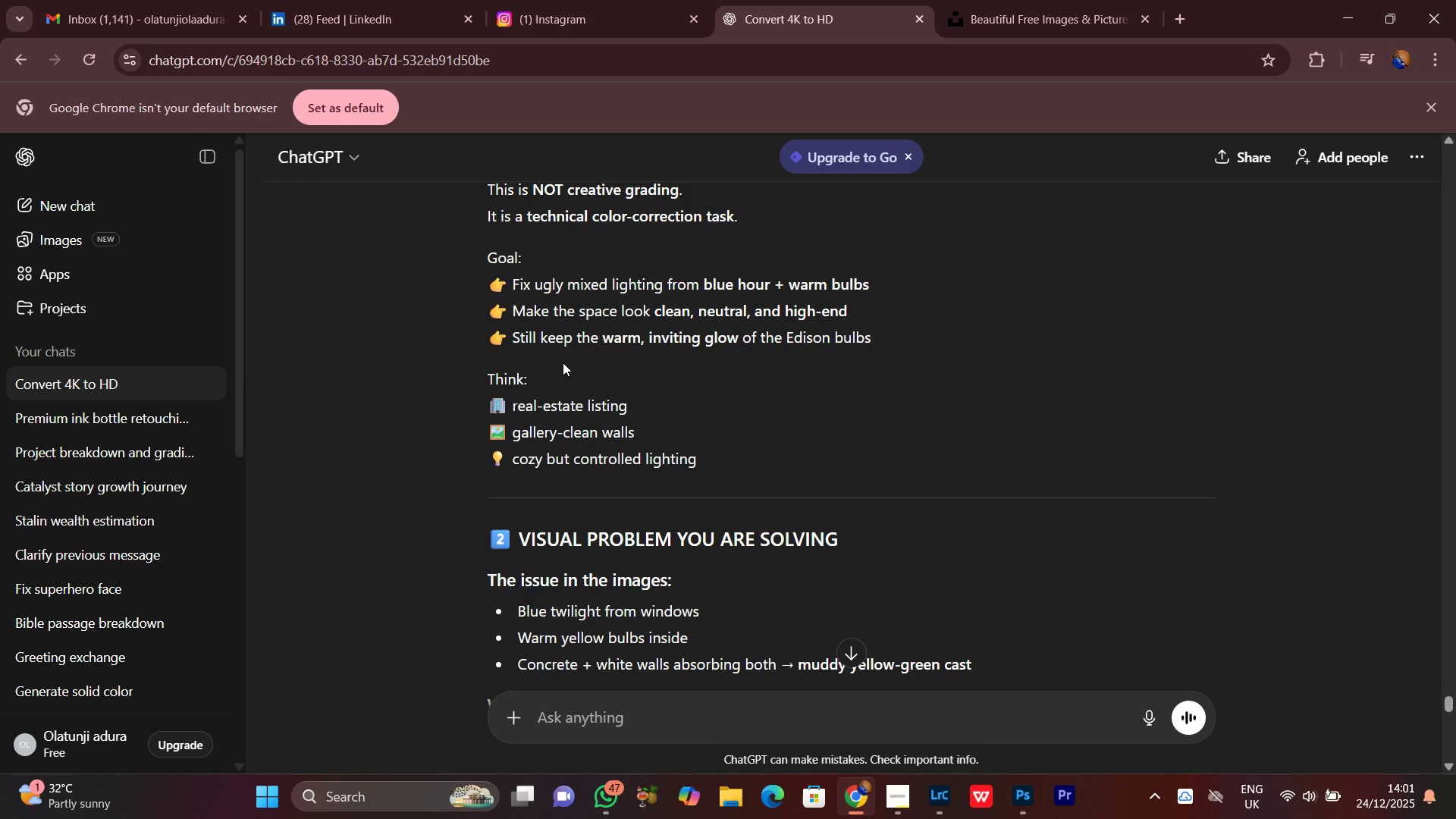 
wait(21.61)
 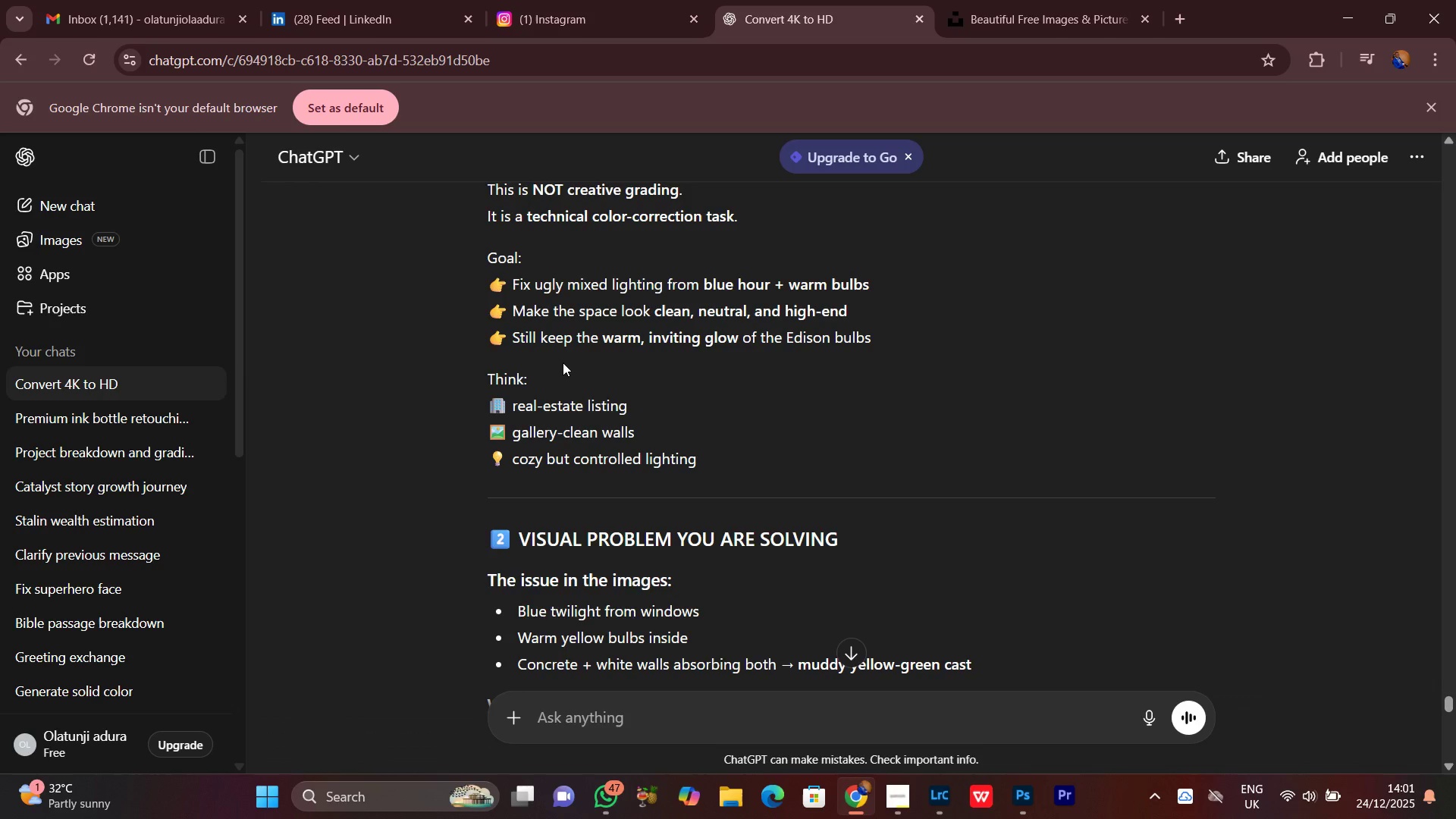 
mouse_move([1067, 0])
 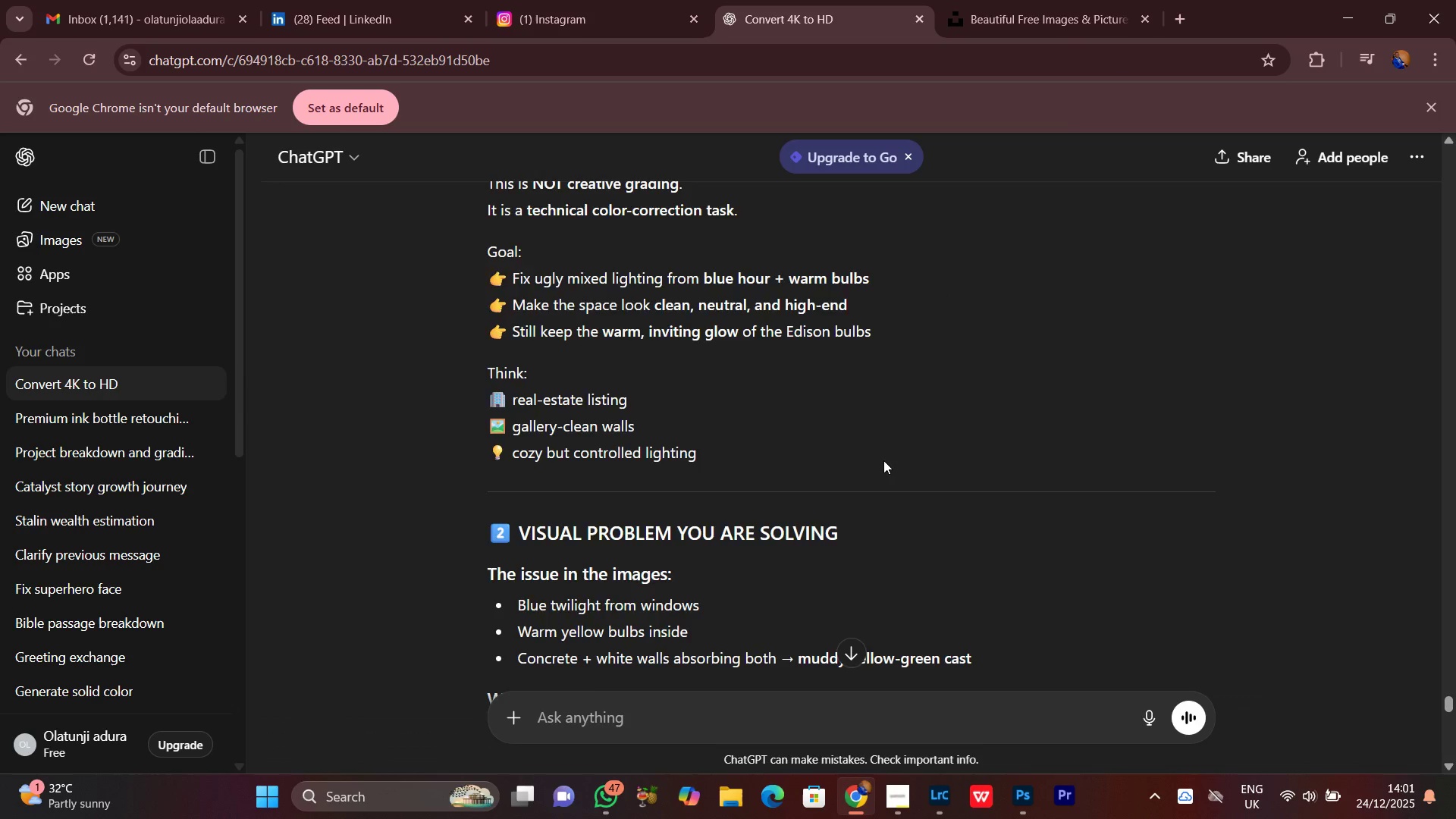 
scroll: coordinate [875, 457], scroll_direction: down, amount: 3.0
 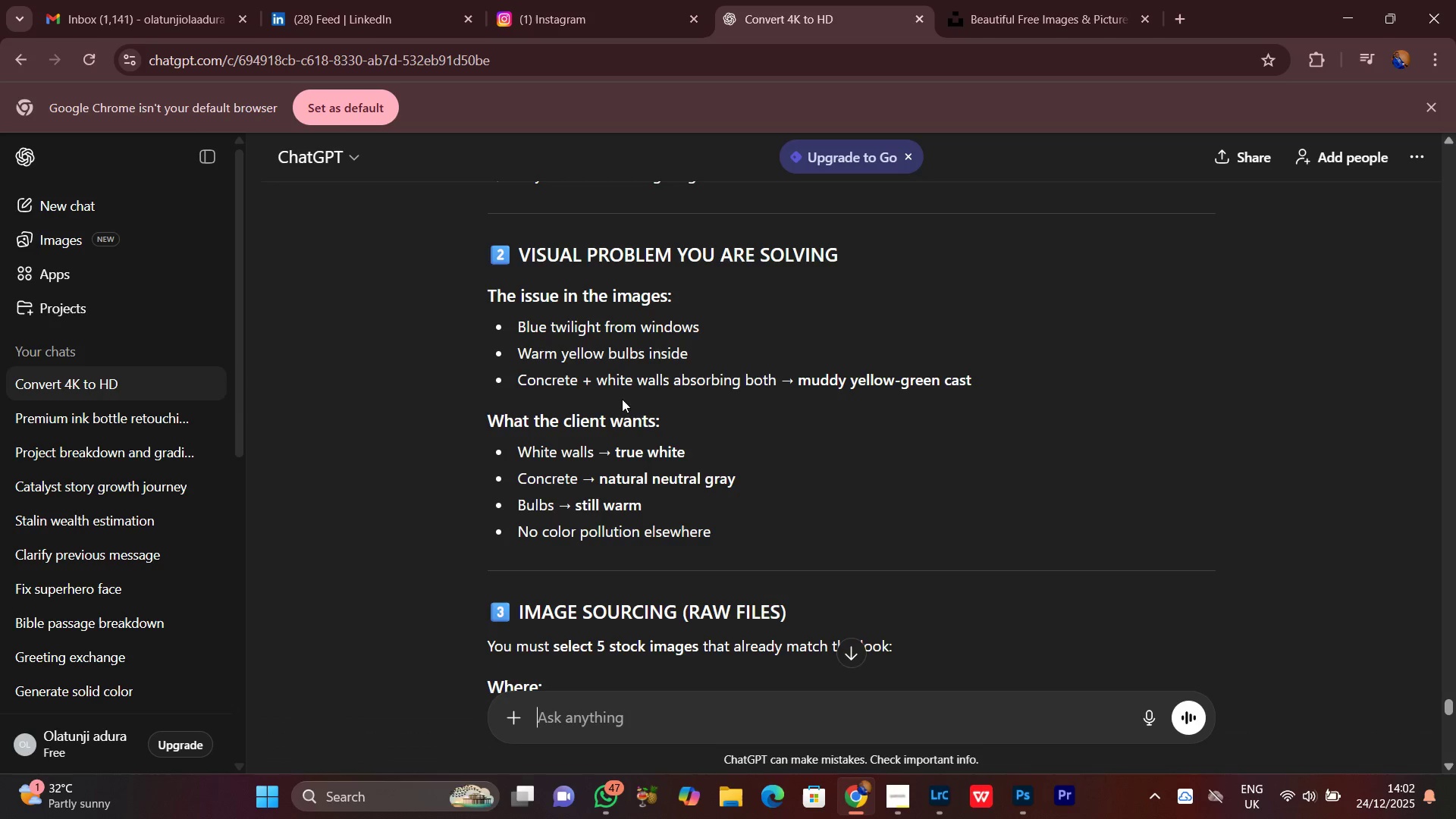 
wait(13.27)
 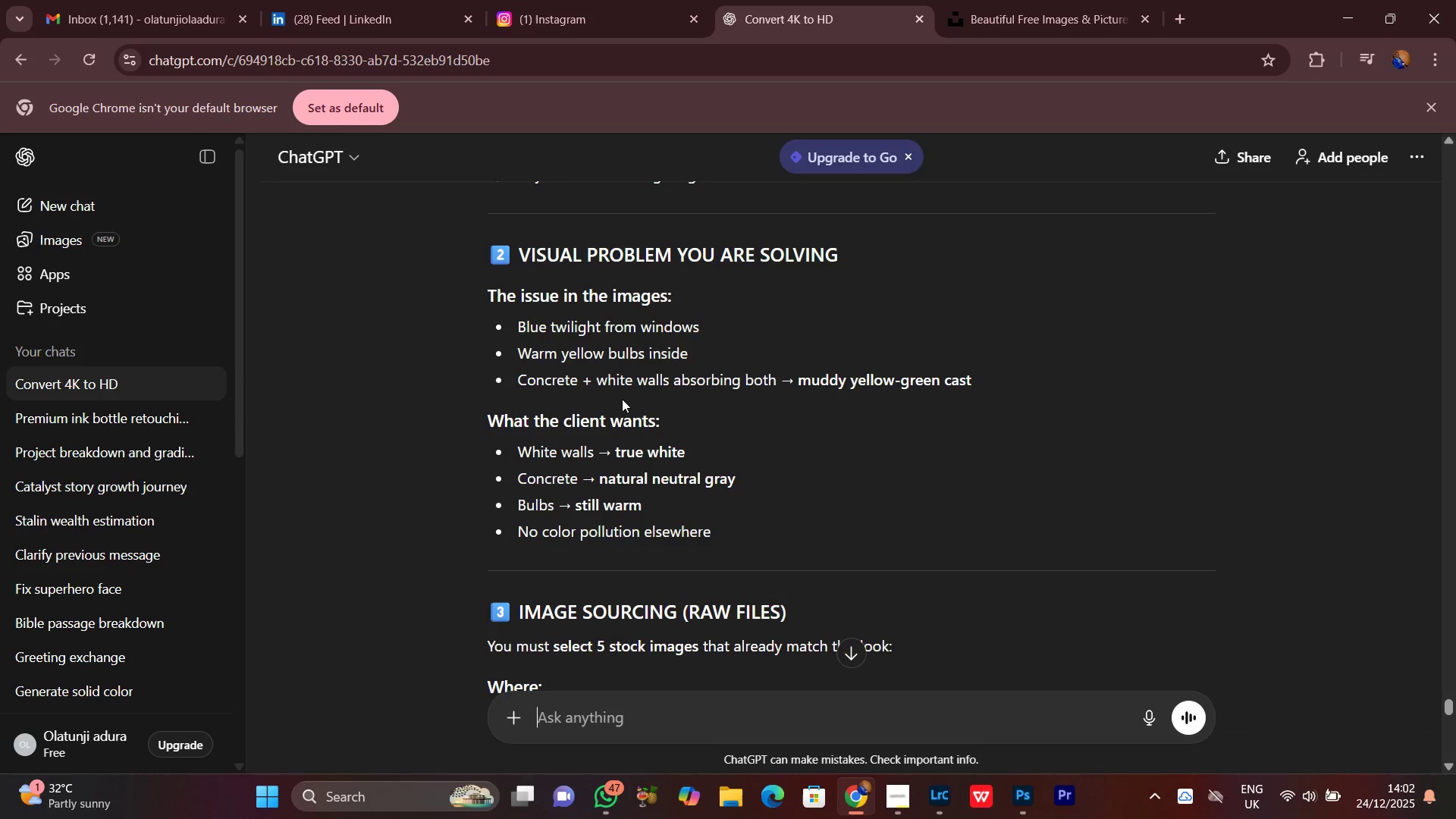 
scroll: coordinate [502, 439], scroll_direction: down, amount: 1.0
 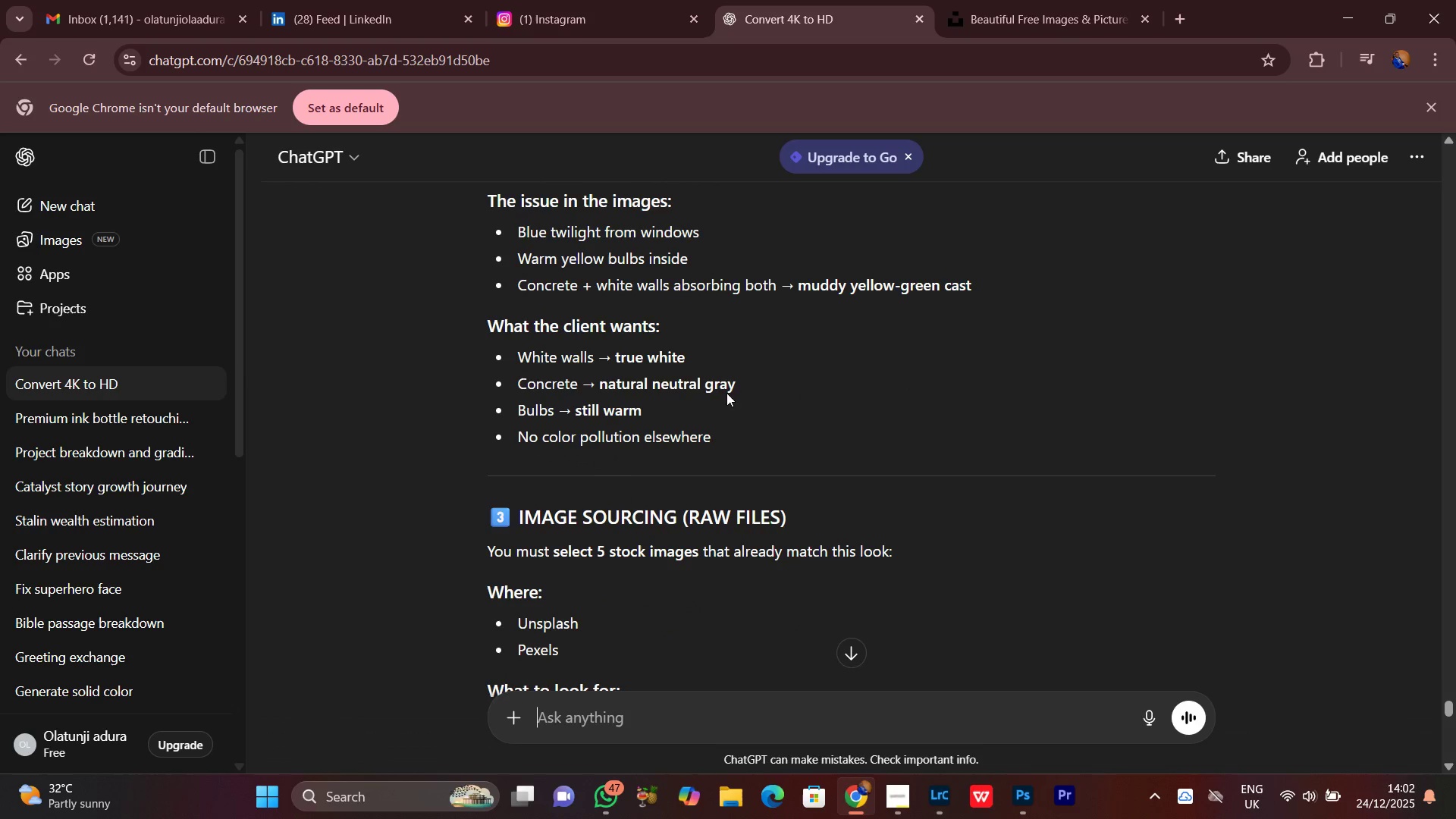 
wait(10.14)
 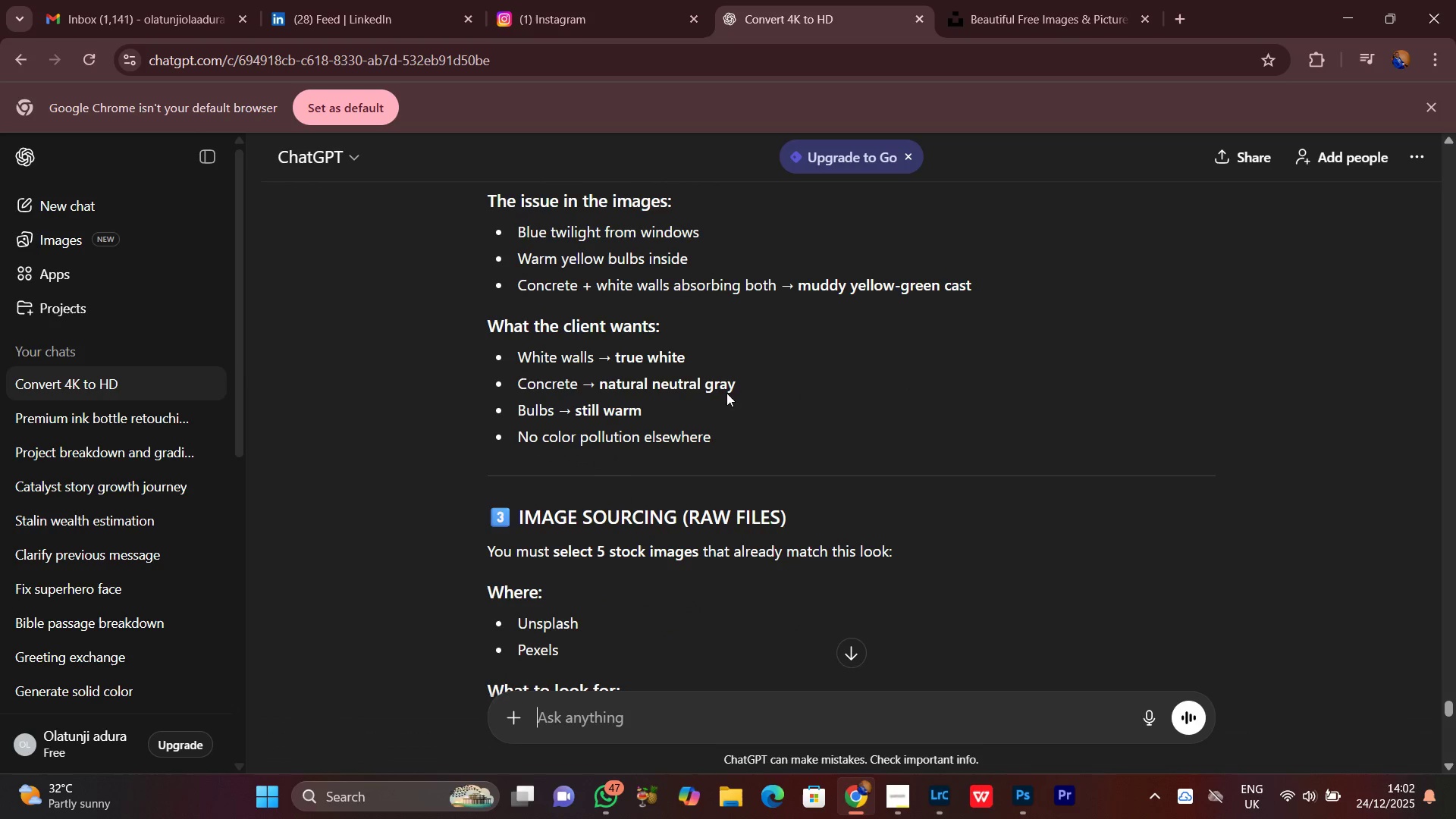 
scroll: coordinate [751, 444], scroll_direction: down, amount: 3.0
 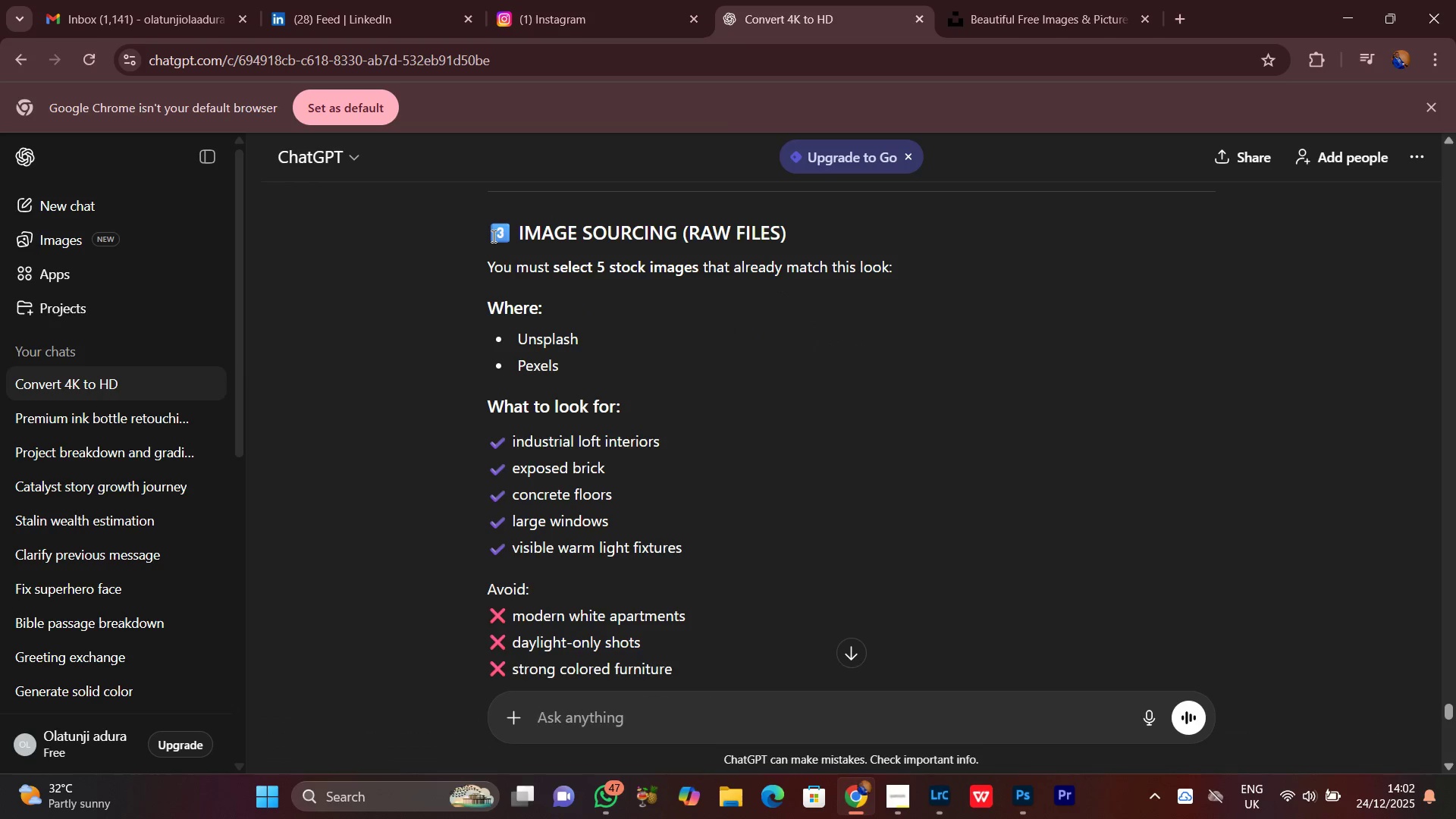 
left_click_drag(start_coordinate=[493, 237], to_coordinate=[519, 358])
 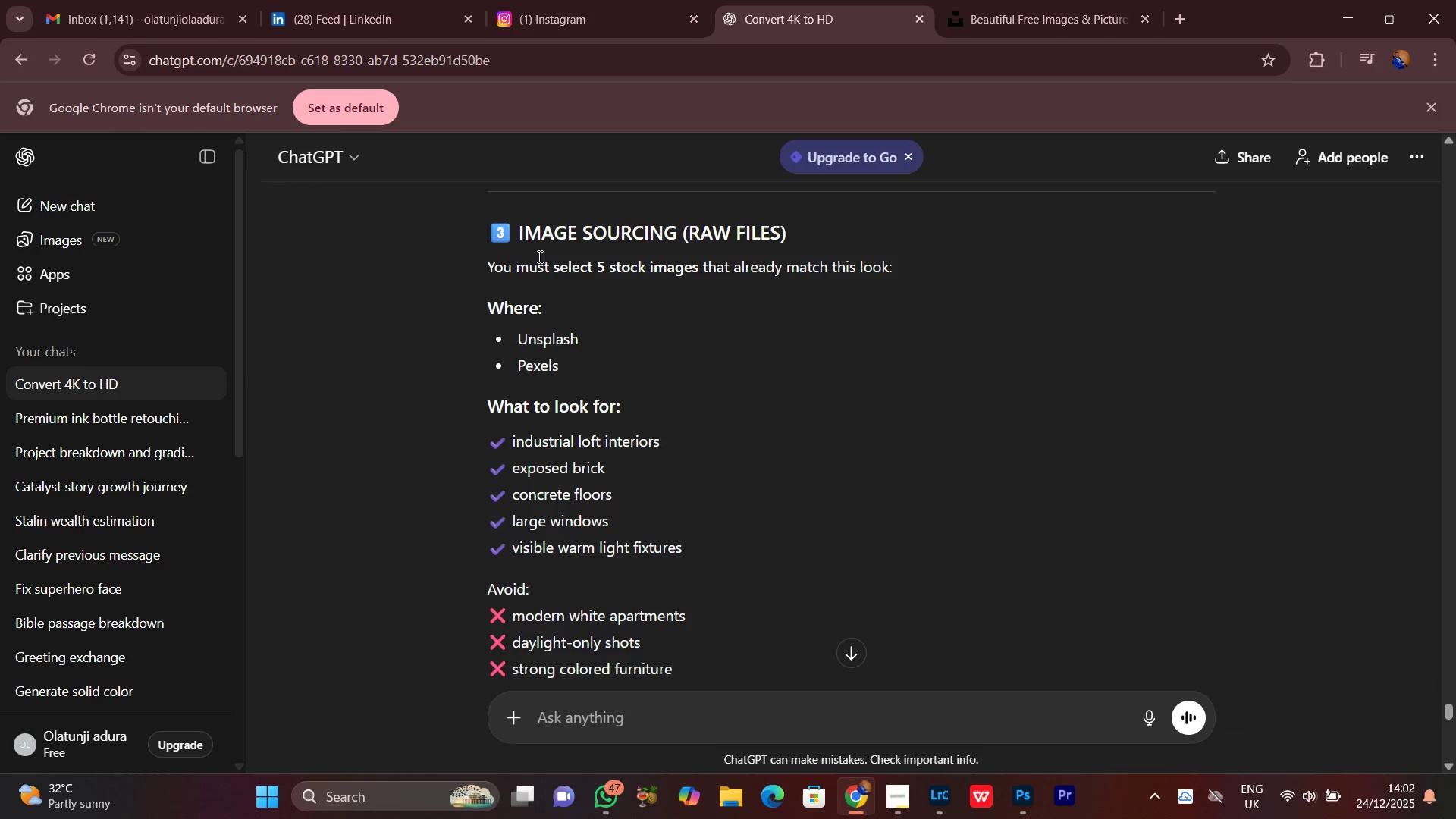 
wait(18.56)
 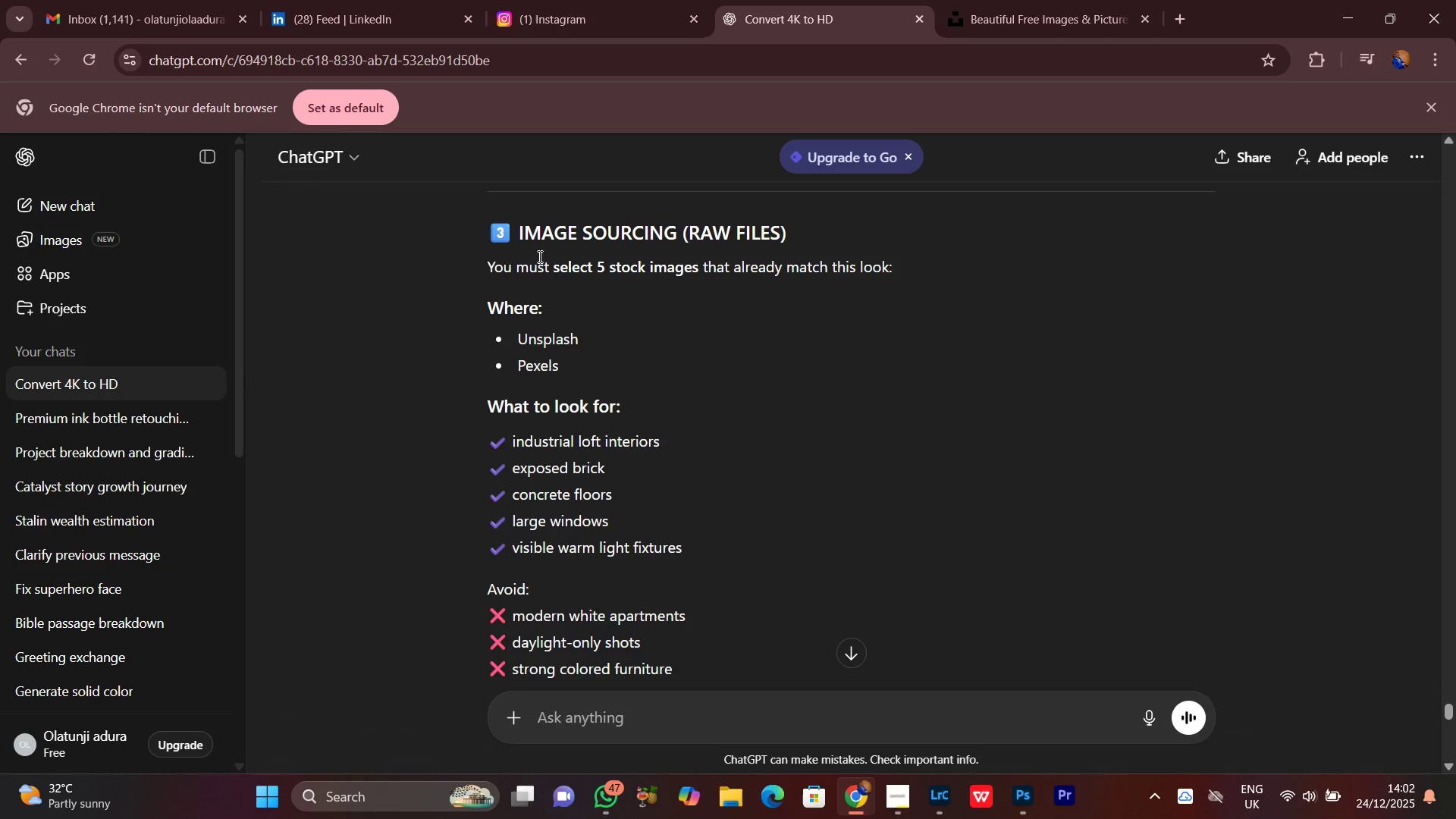 
scroll: coordinate [708, 455], scroll_direction: down, amount: 1.0
 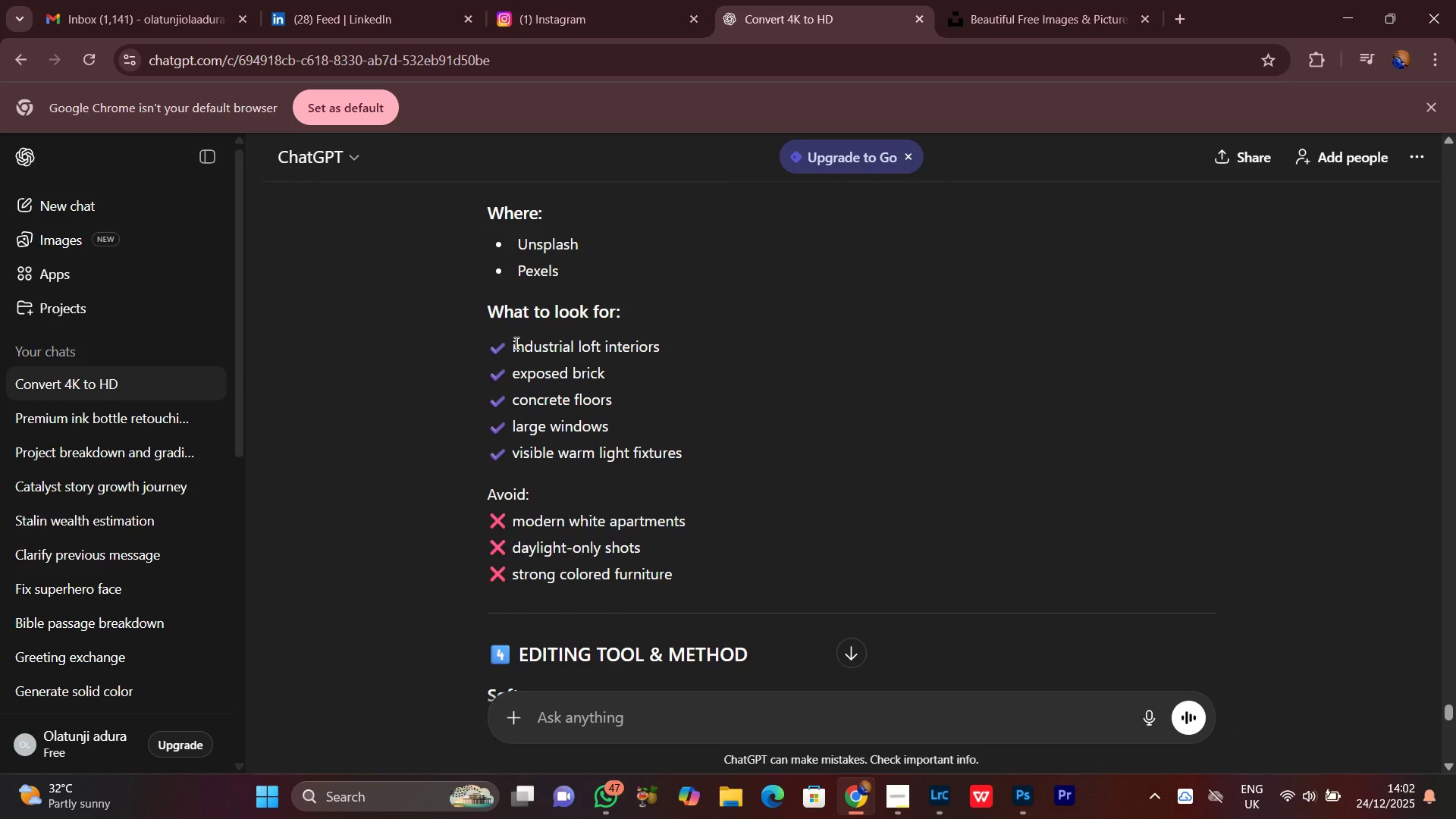 
left_click_drag(start_coordinate=[511, 339], to_coordinate=[686, 333])
 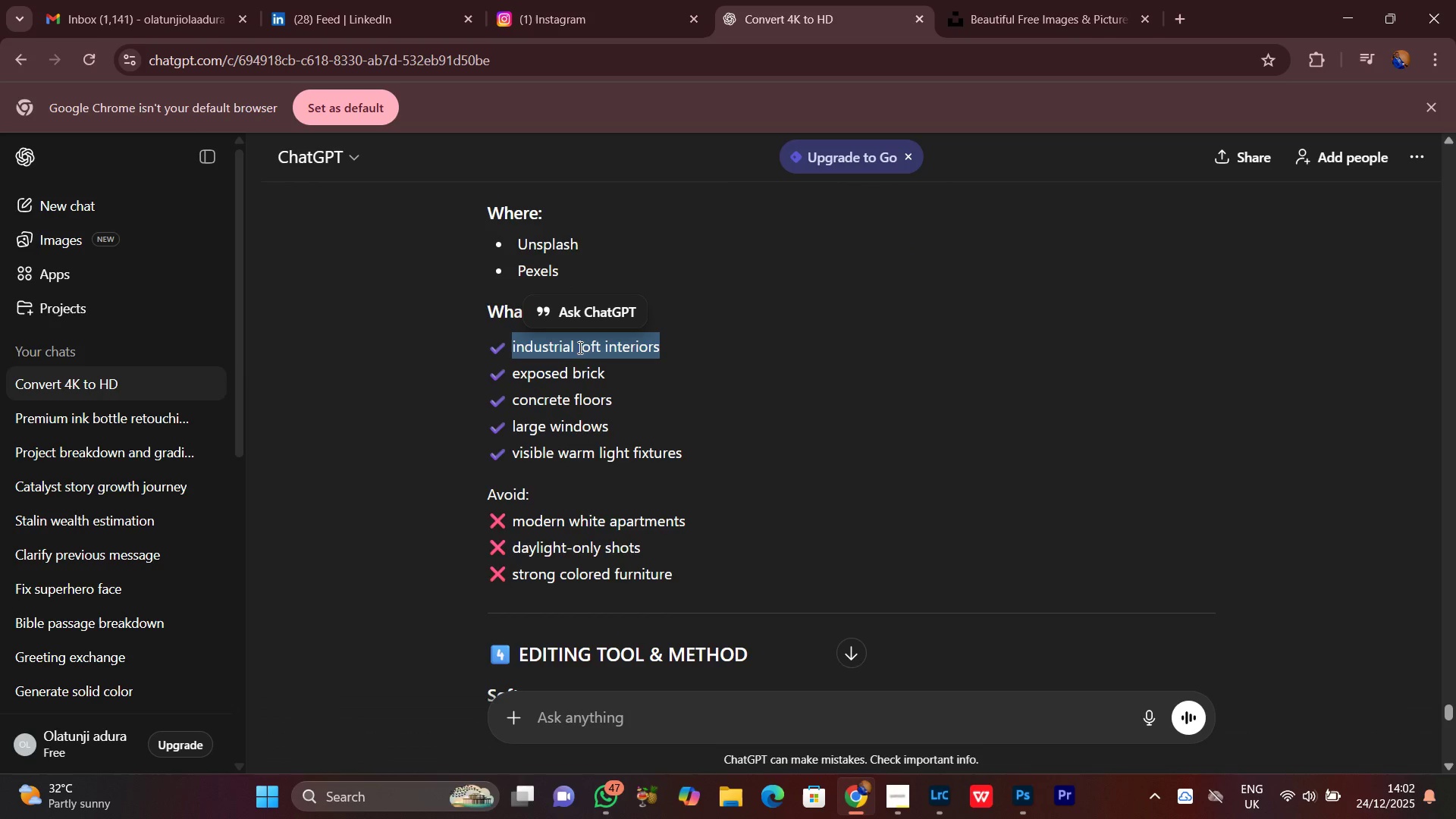 
right_click([579, 347])
 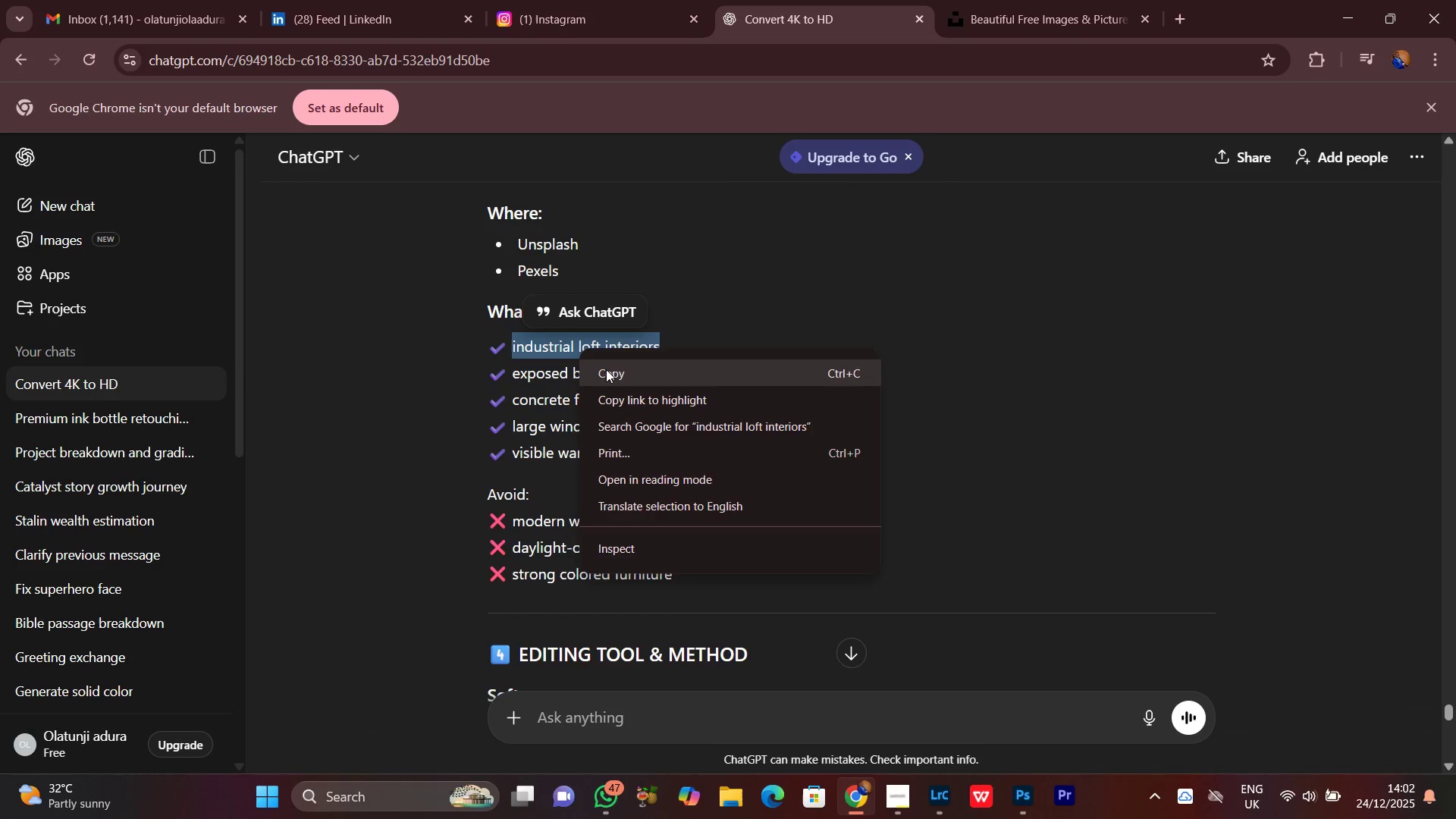 
left_click([608, 370])
 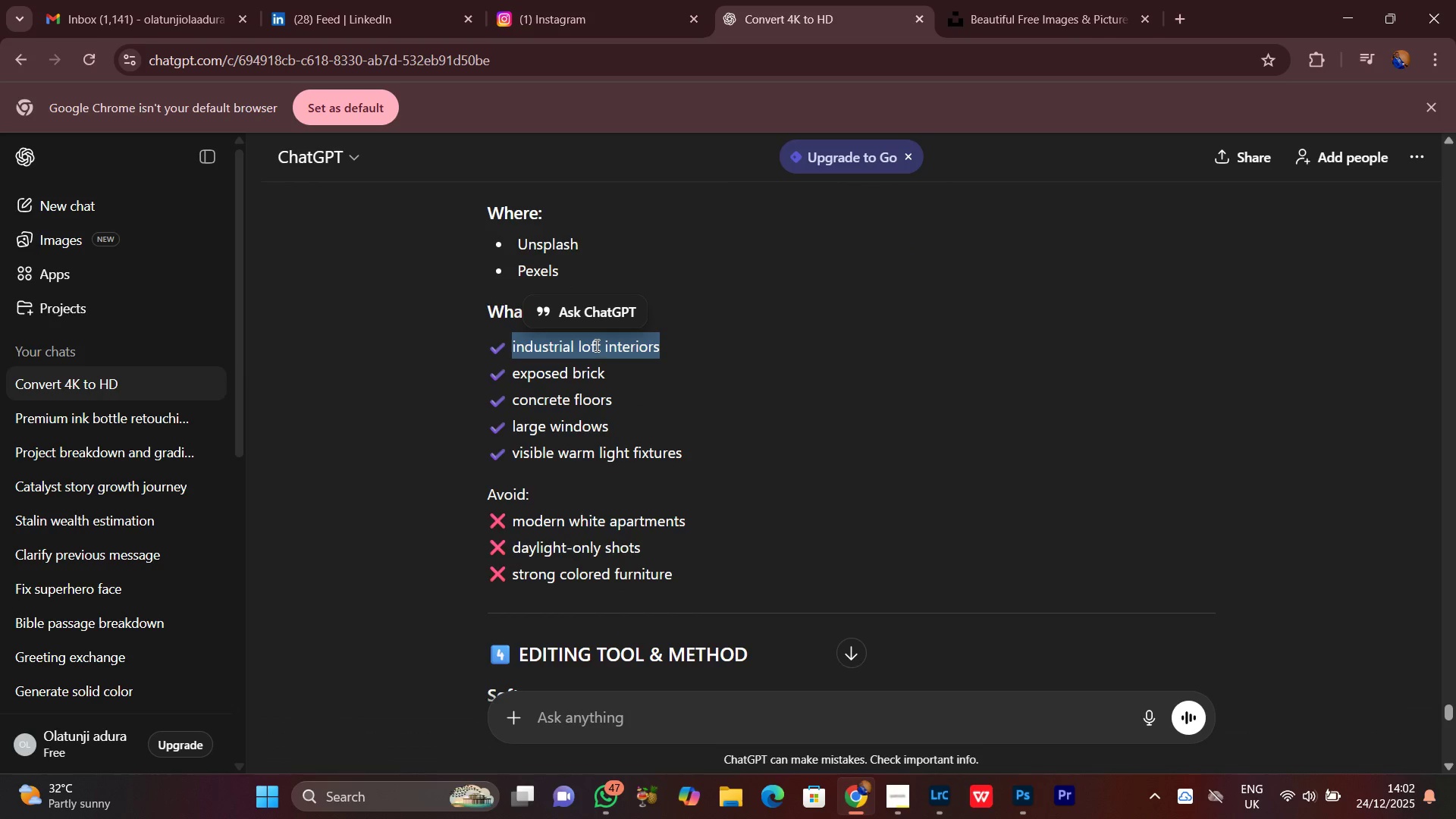 
right_click([595, 345])
 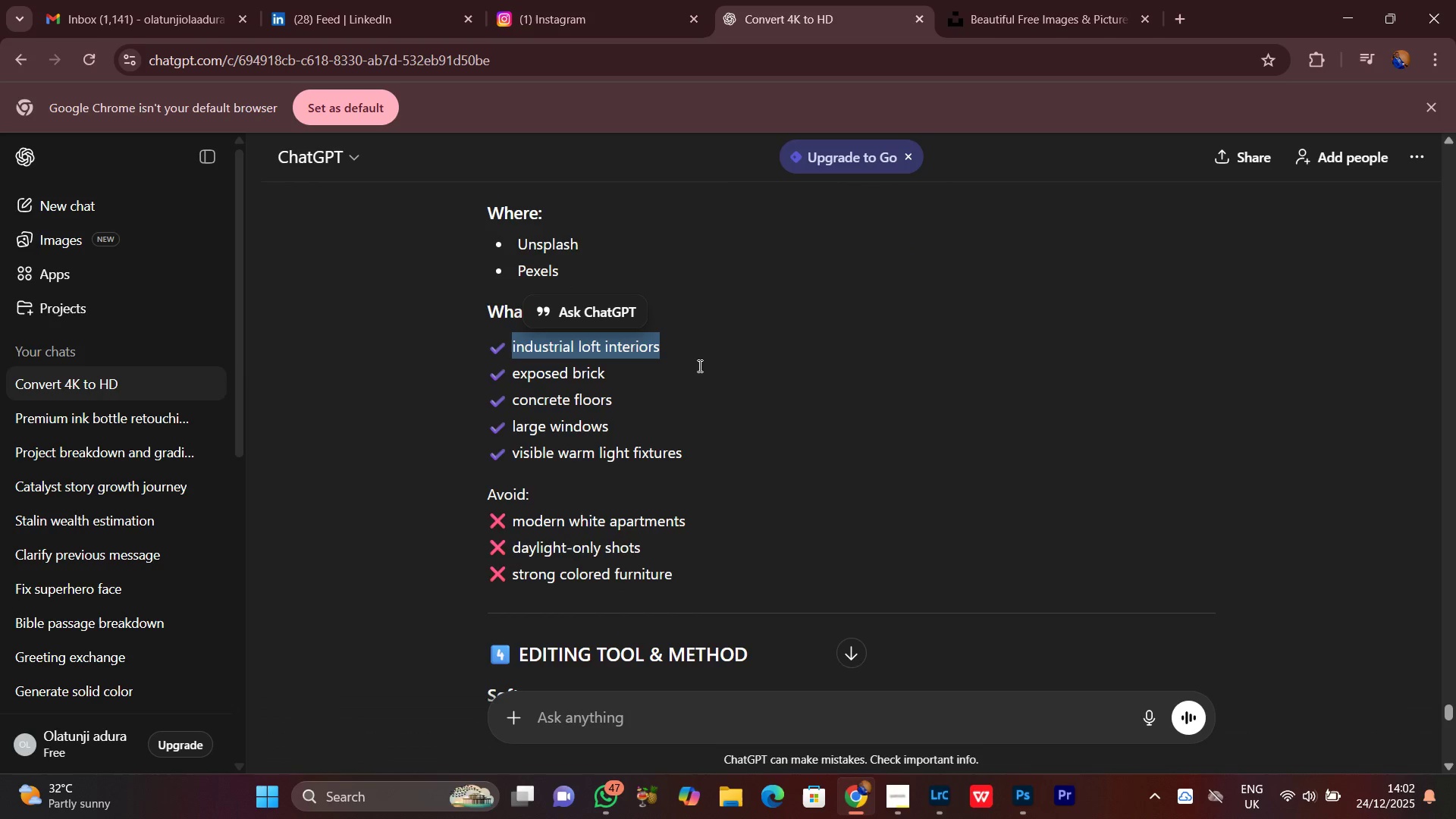 
double_click([699, 366])
 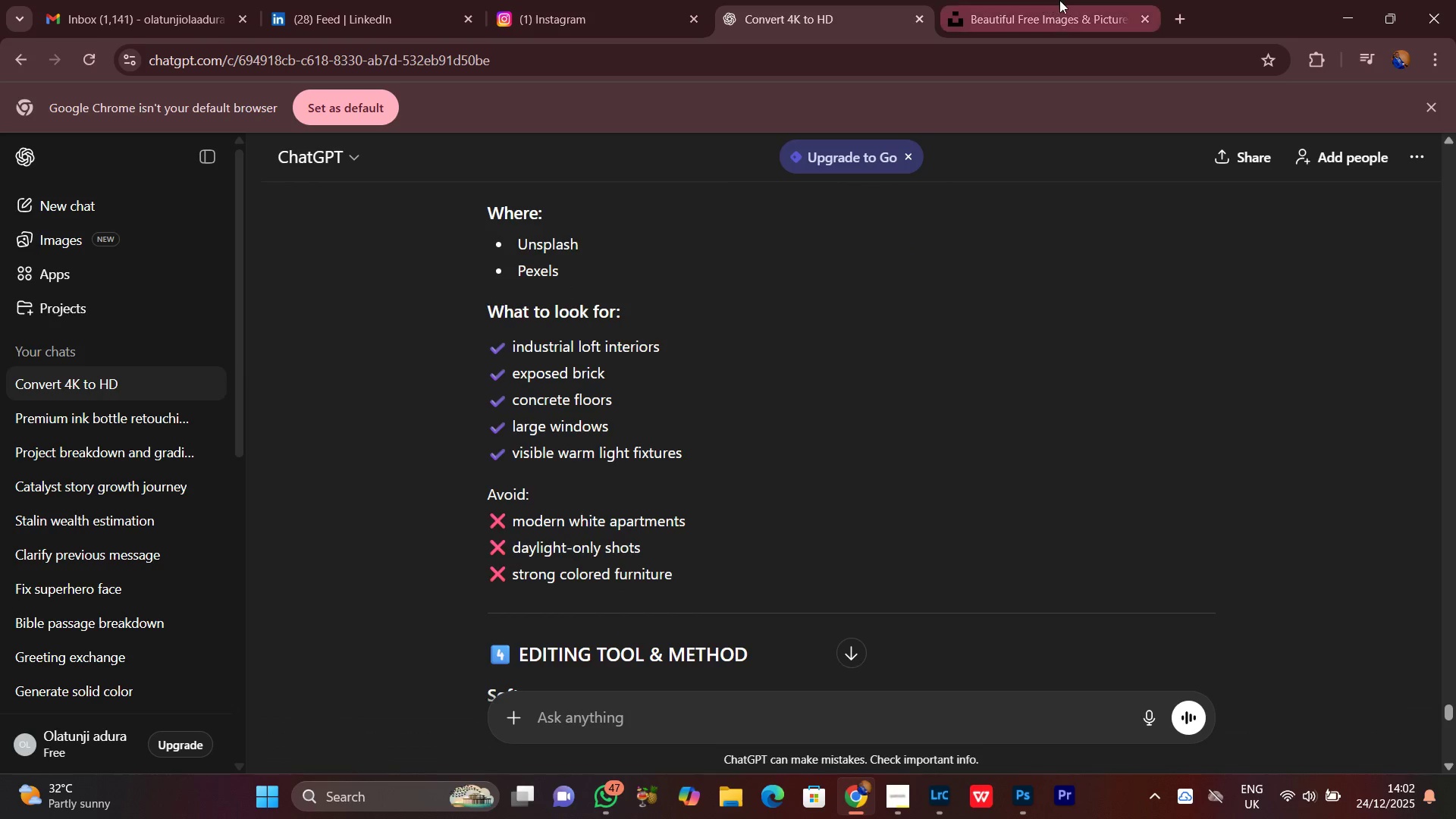 
left_click([1059, 0])
 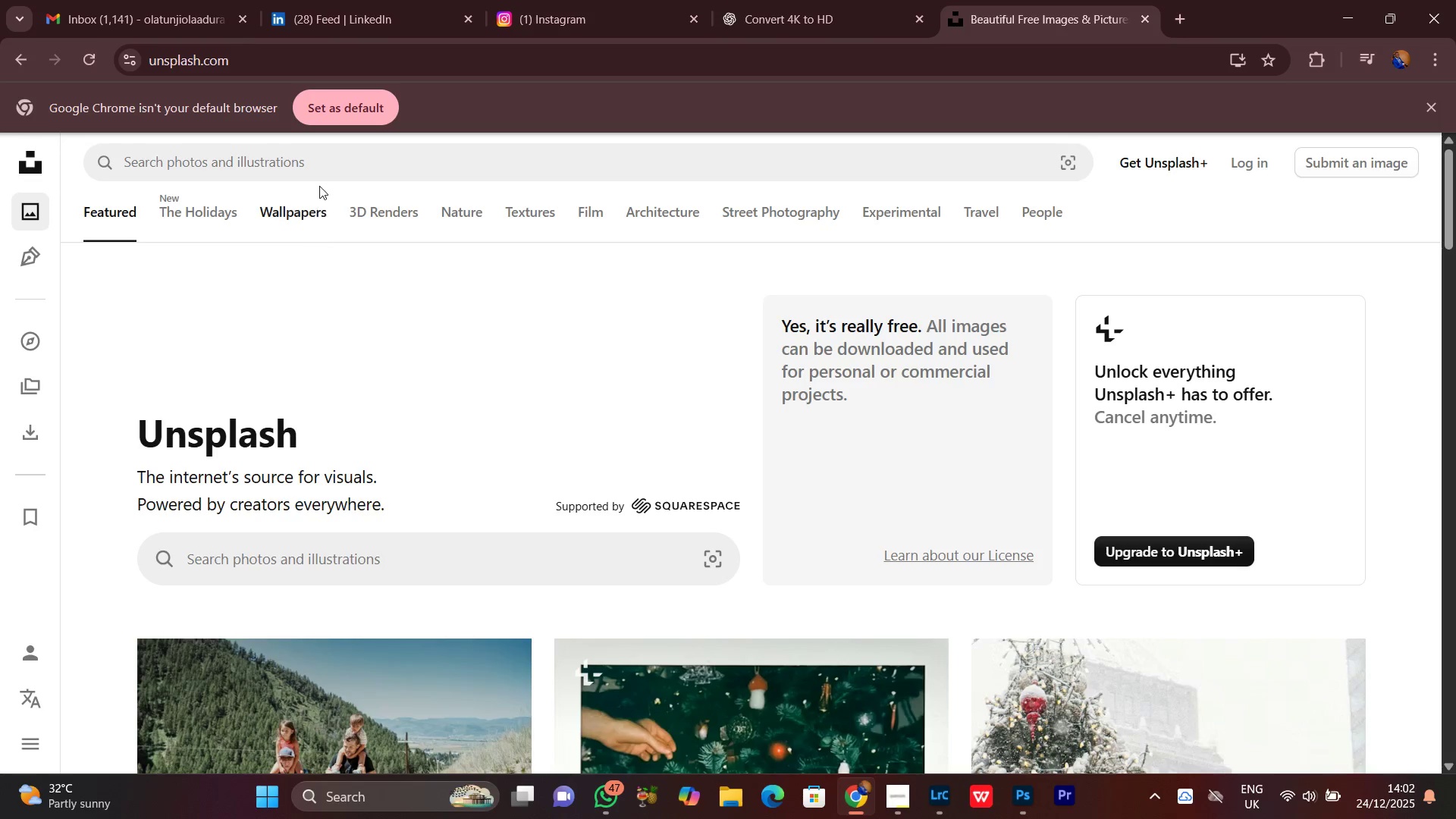 
left_click([280, 159])
 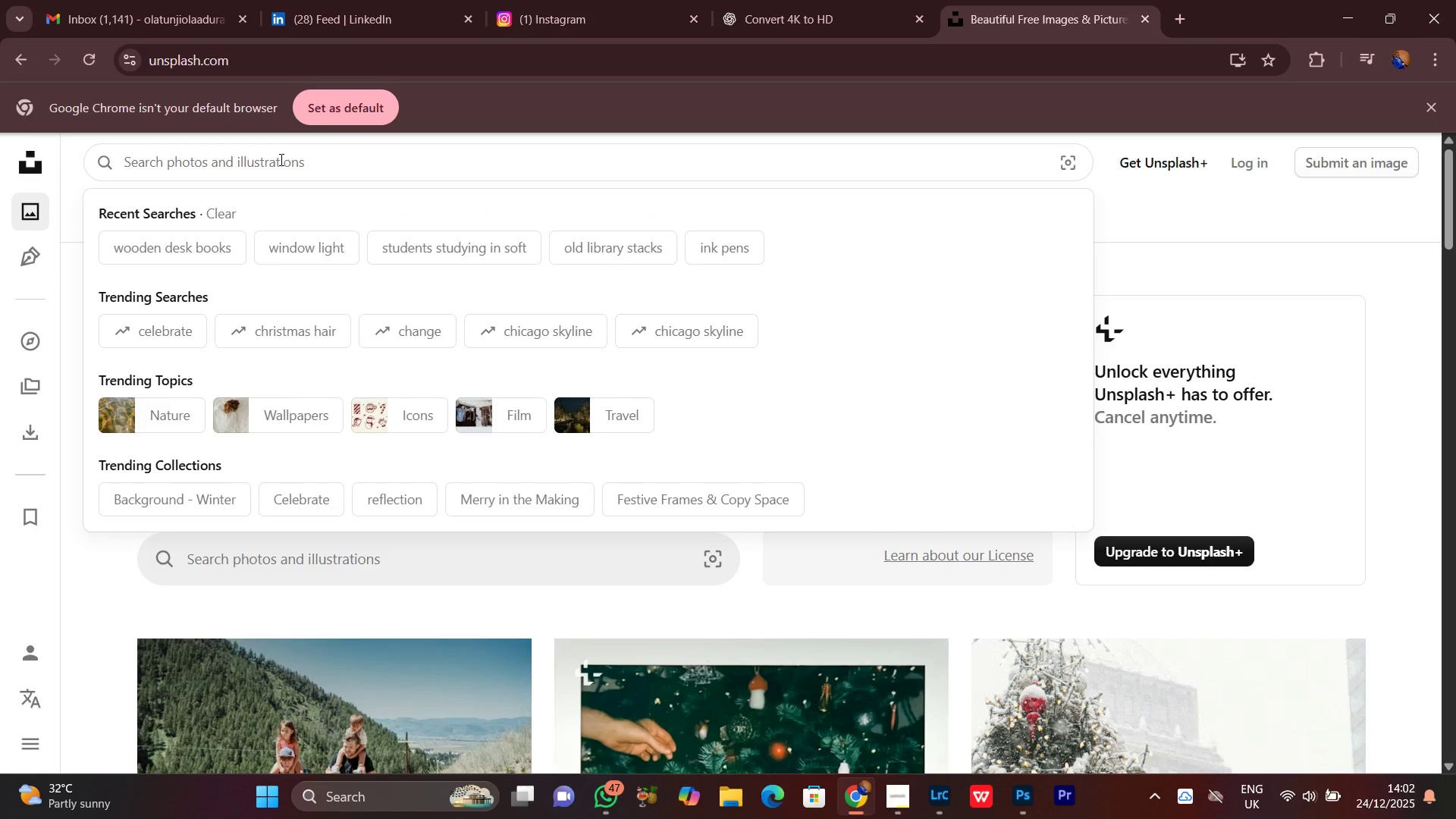 
key(Control+V)
 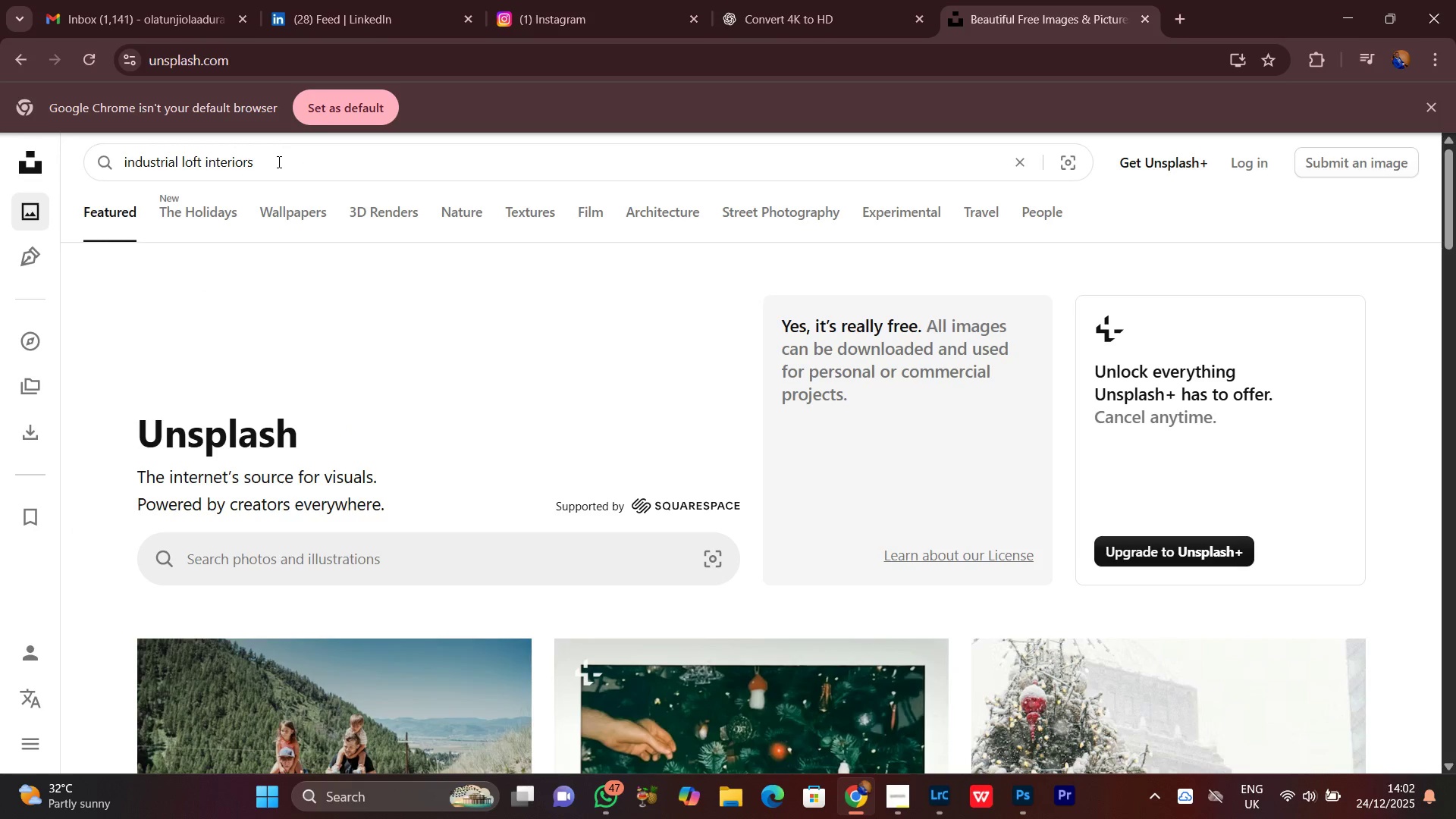 
key(Enter)
 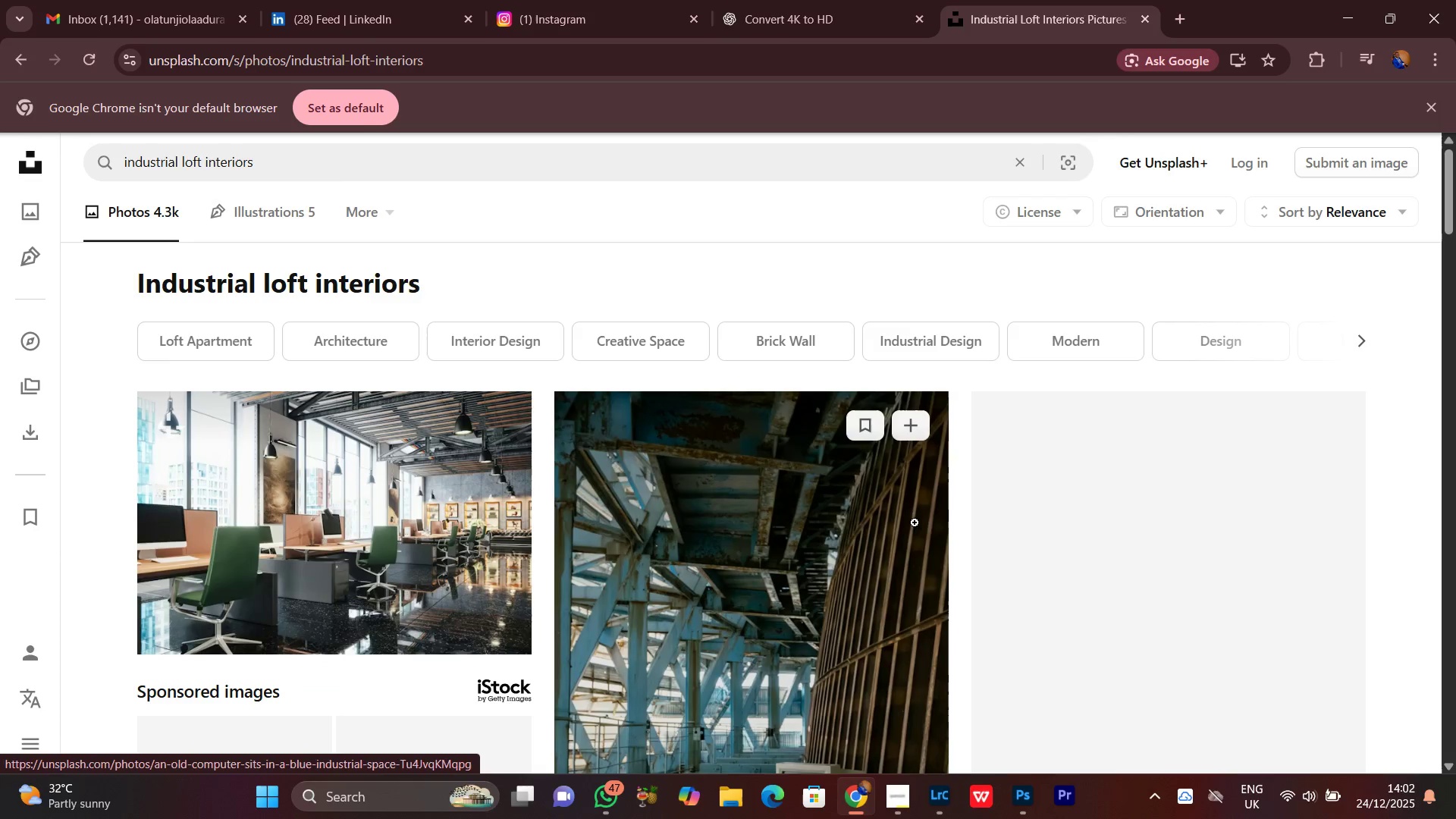 
left_click([103, 0])
 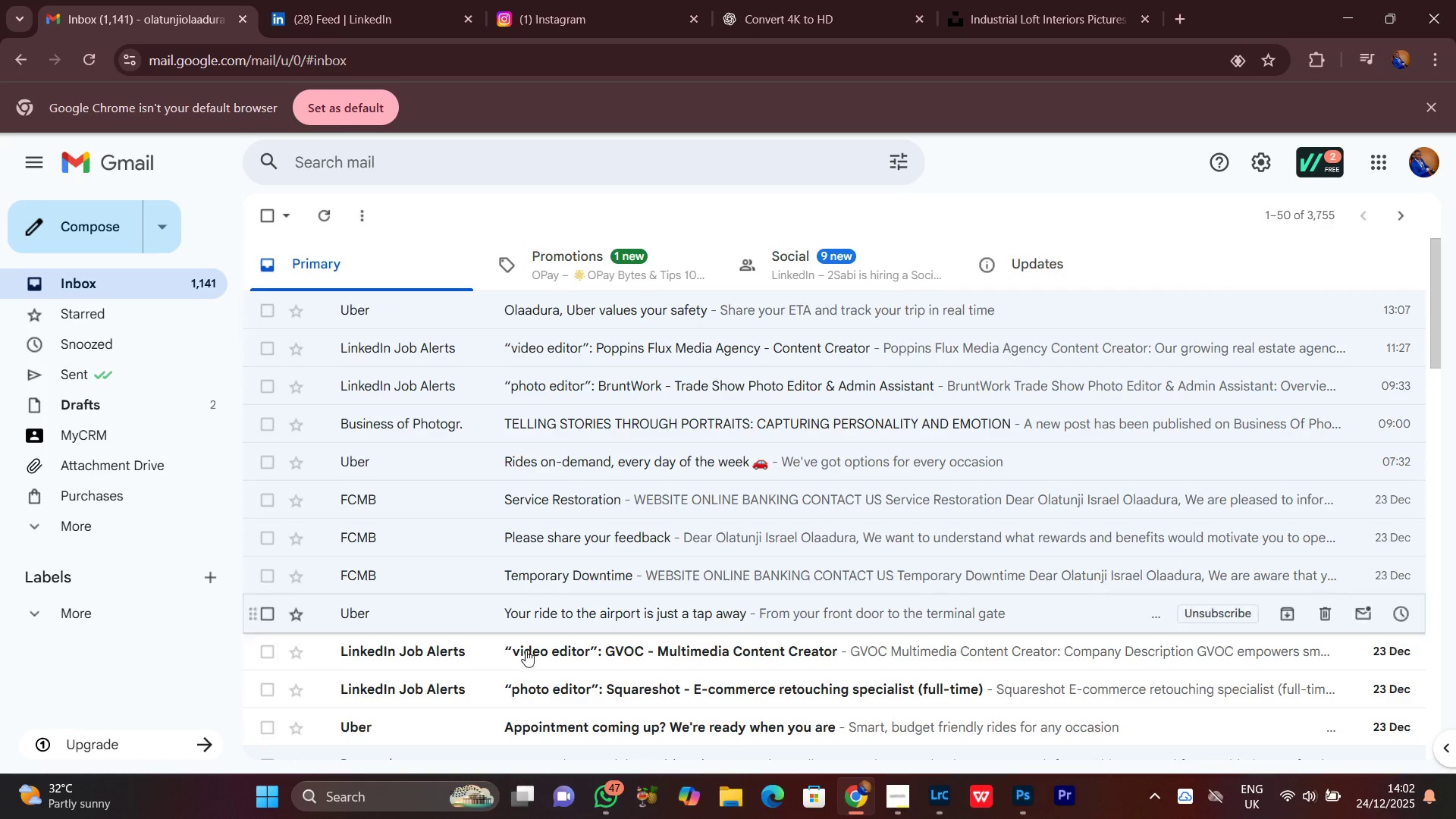 
left_click([1039, 0])
 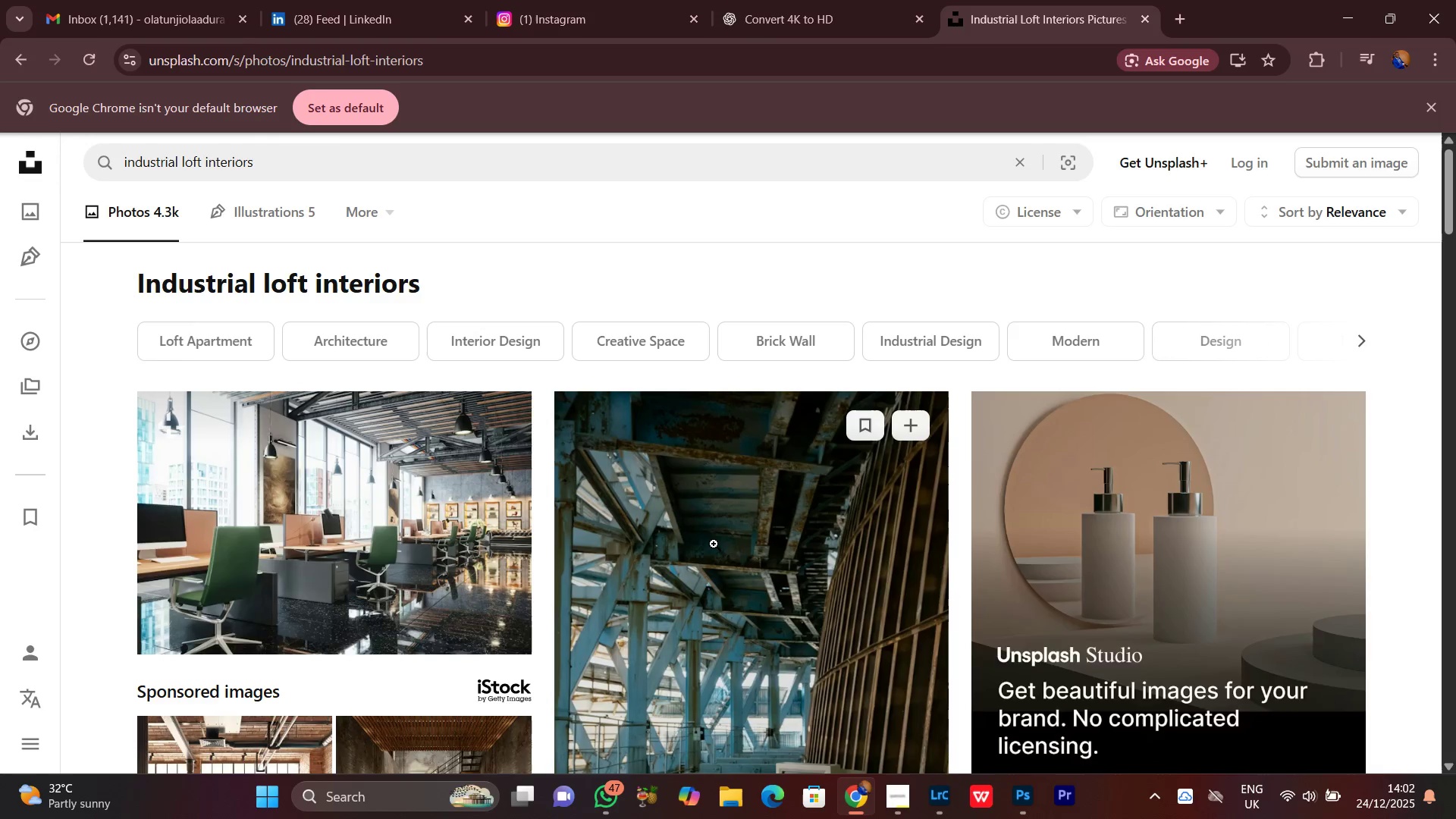 
scroll: coordinate [833, 307], scroll_direction: up, amount: 3.0
 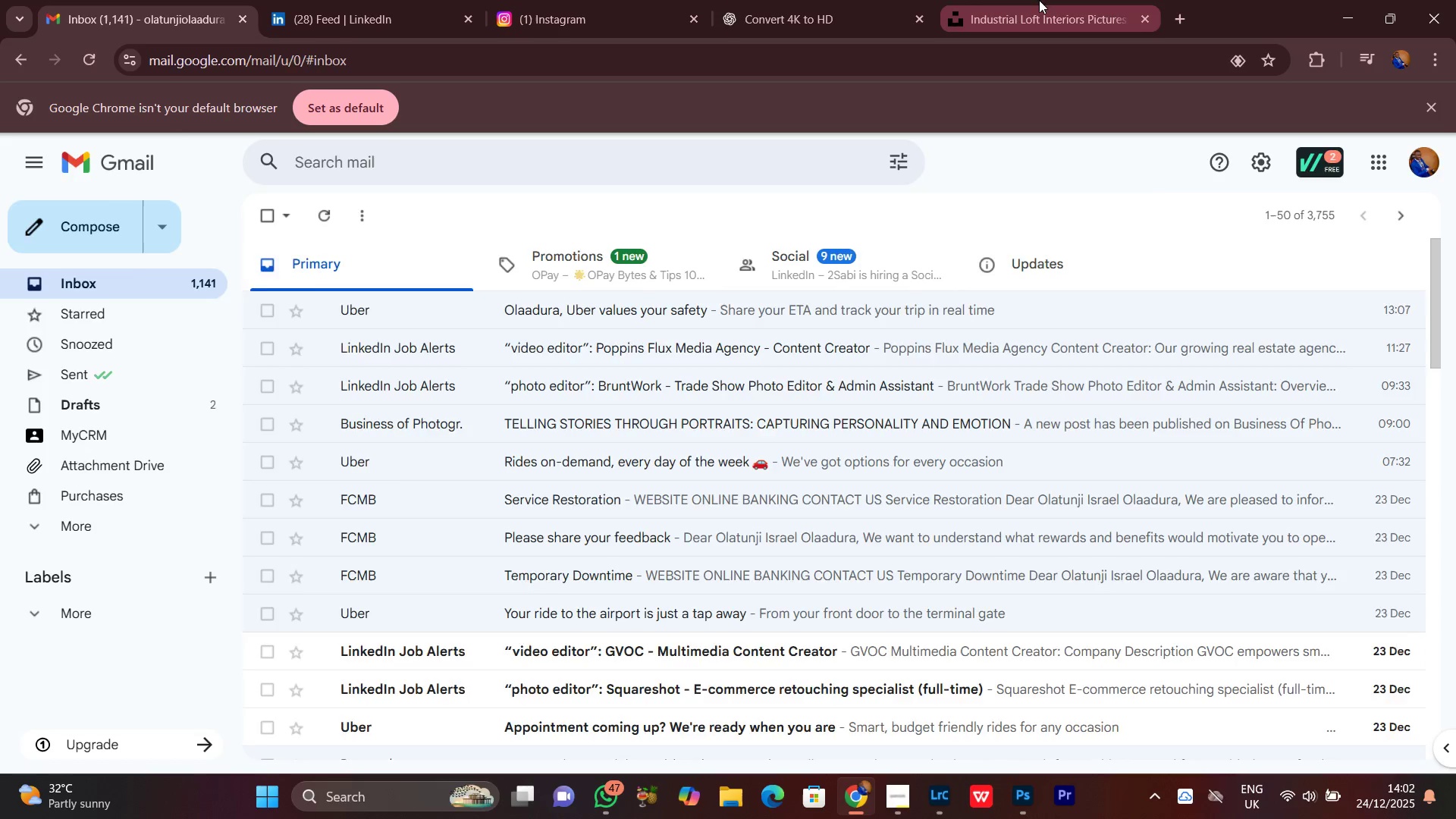 
scroll: coordinate [694, 576], scroll_direction: down, amount: 3.0
 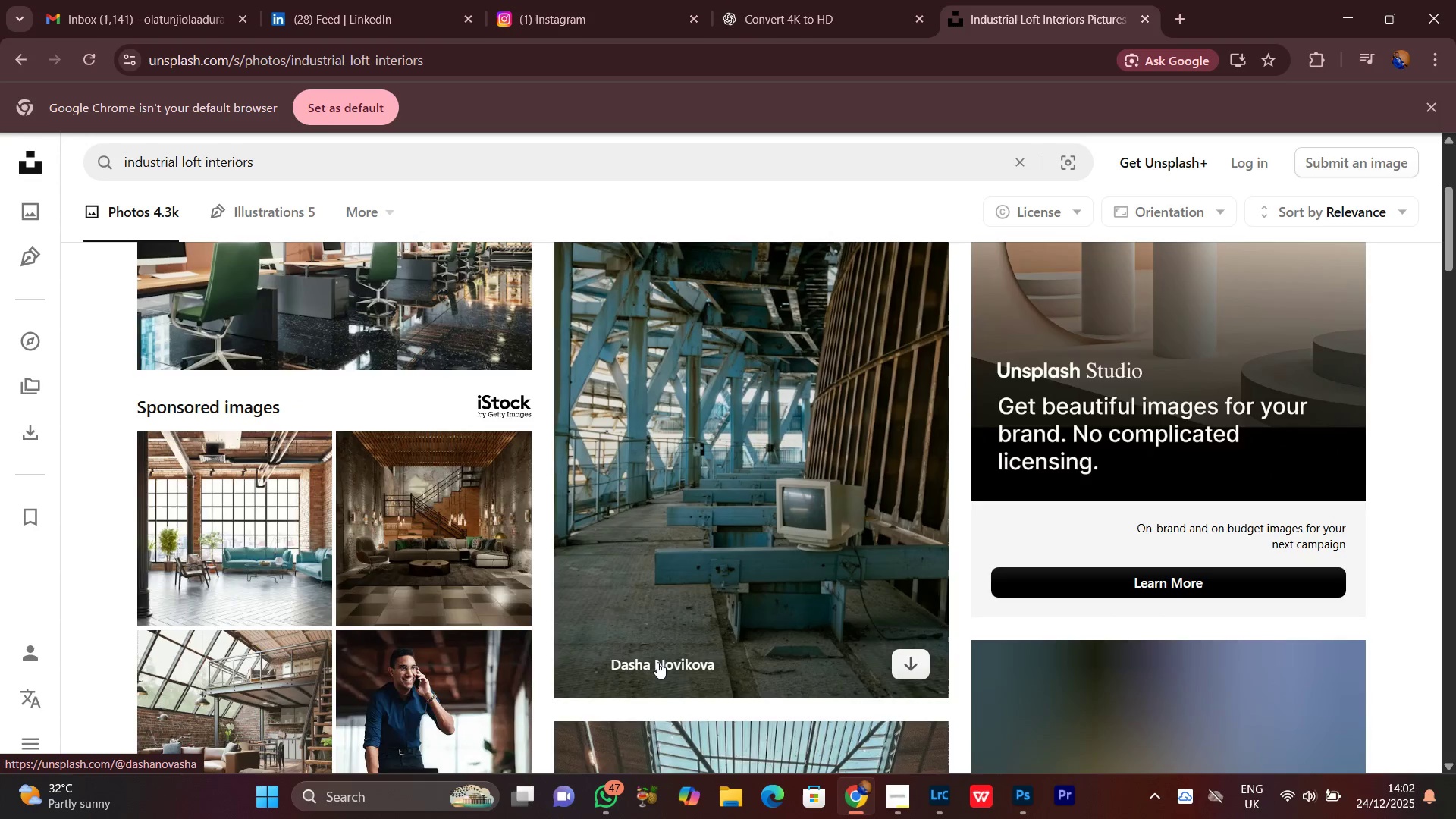 
scroll: coordinate [657, 662], scroll_direction: up, amount: 2.0
 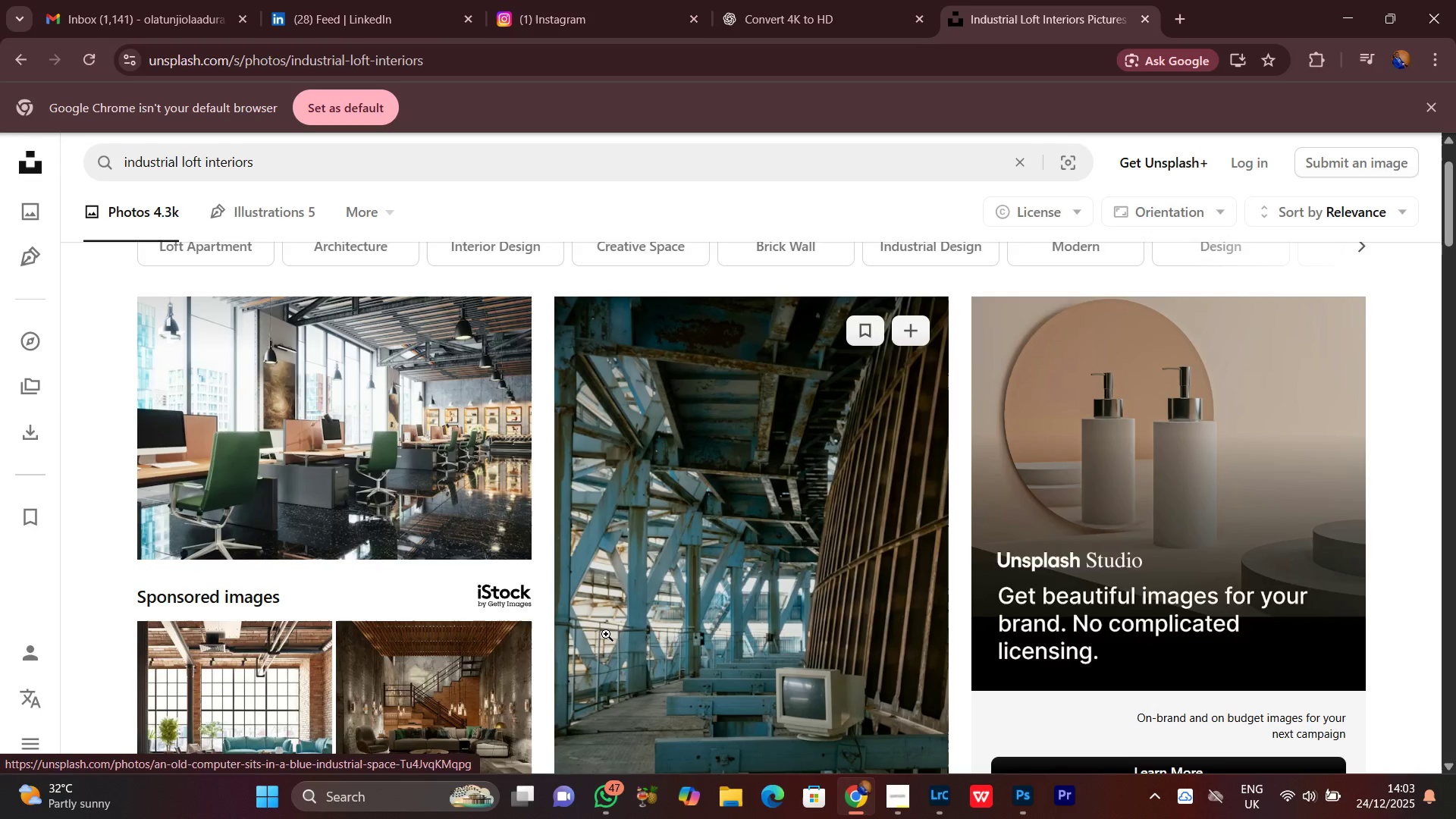 
scroll: coordinate [647, 702], scroll_direction: down, amount: 15.0
 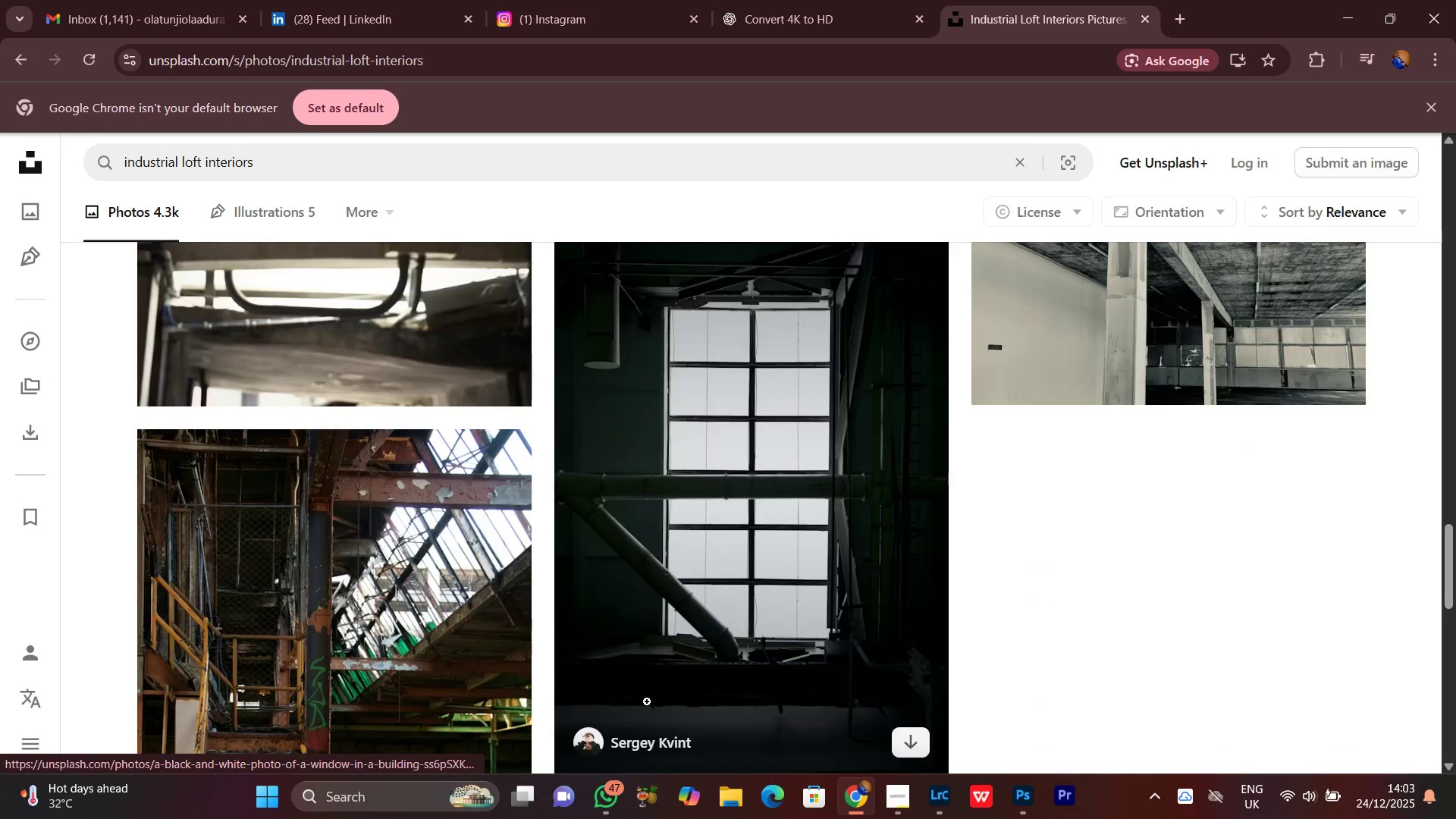 
scroll: coordinate [647, 701], scroll_direction: up, amount: 6.0
 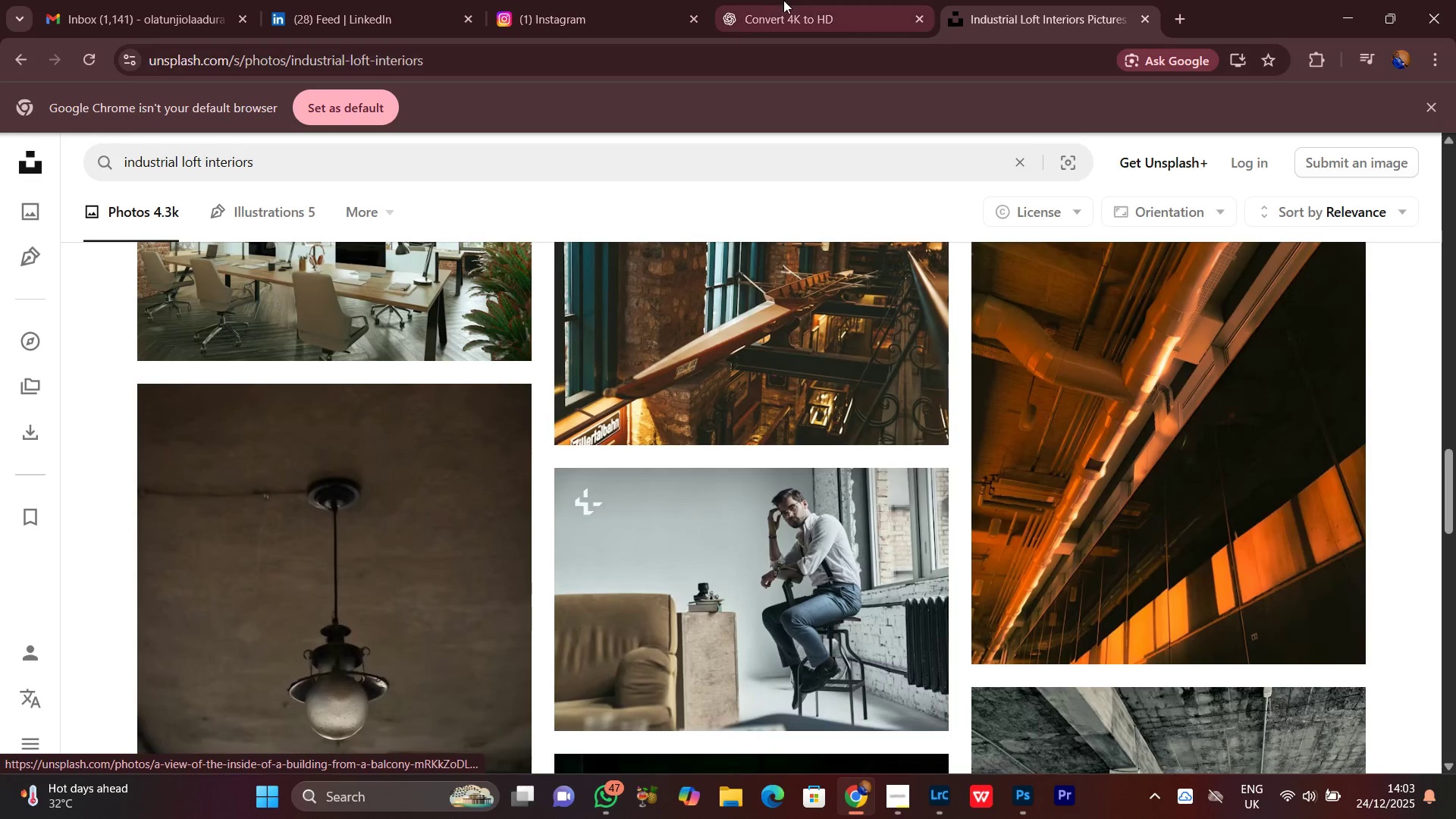 
left_click([784, 0])
 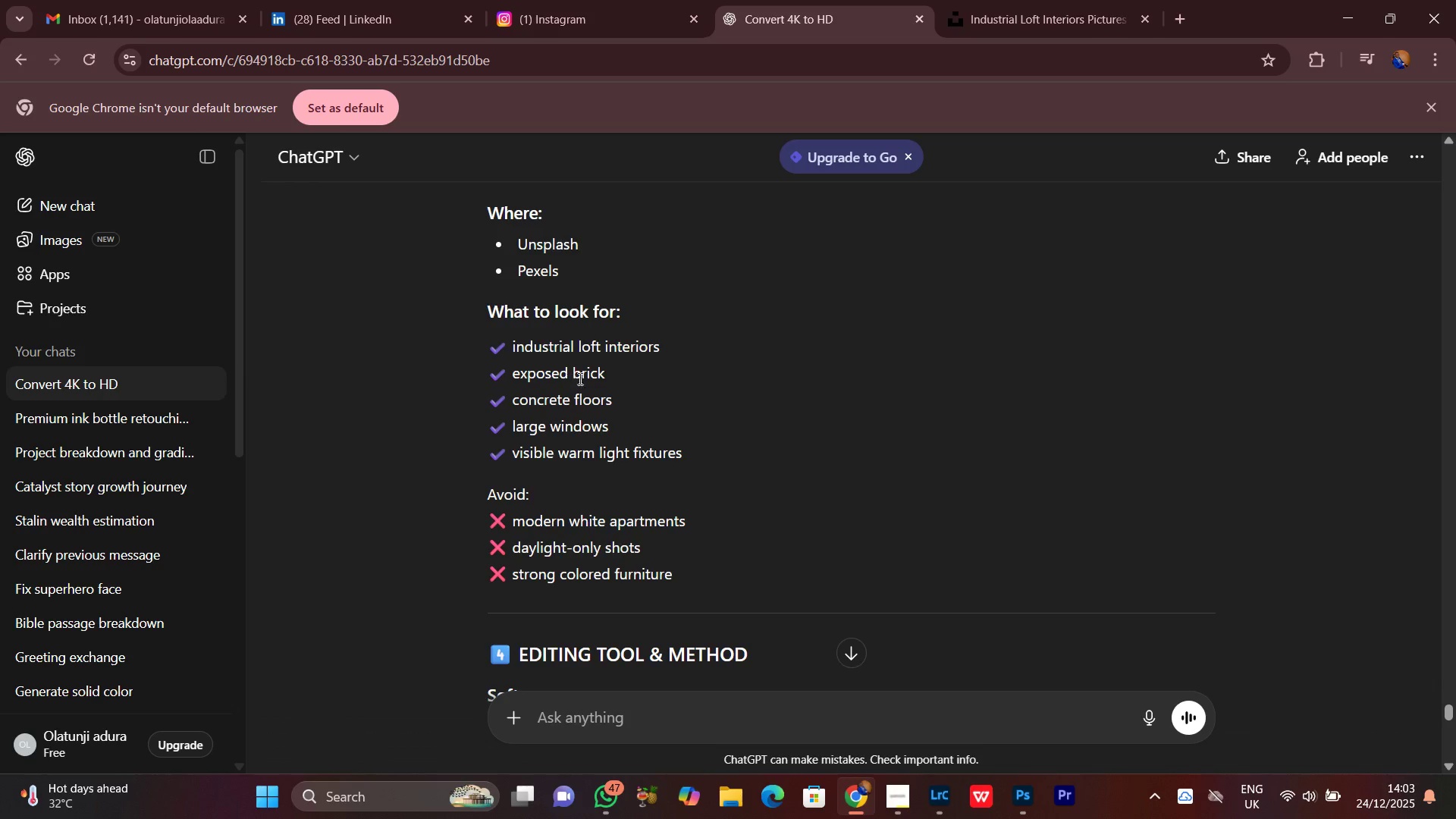 
scroll: coordinate [686, 523], scroll_direction: down, amount: 4.0
 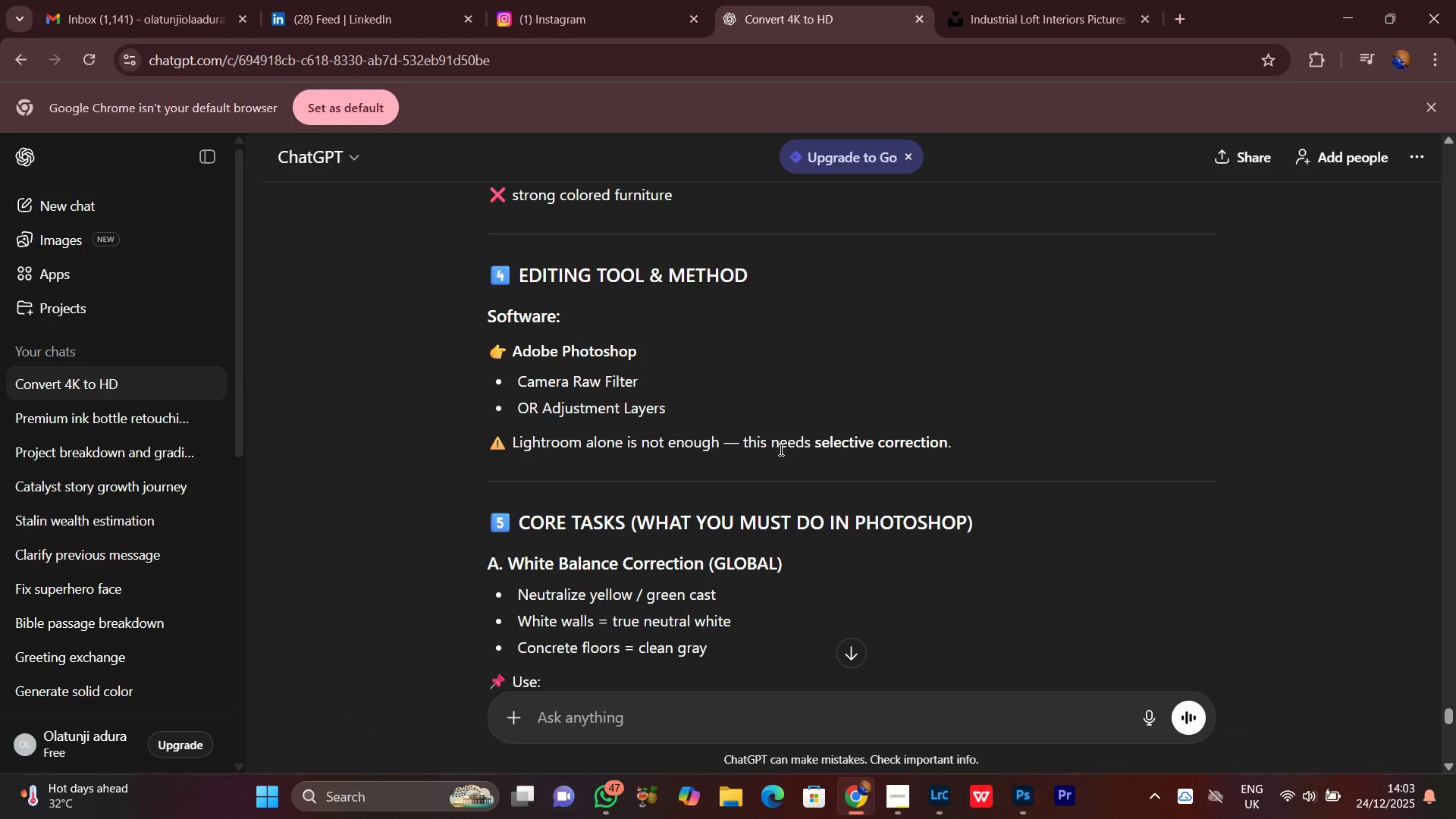 
wait(12.34)
 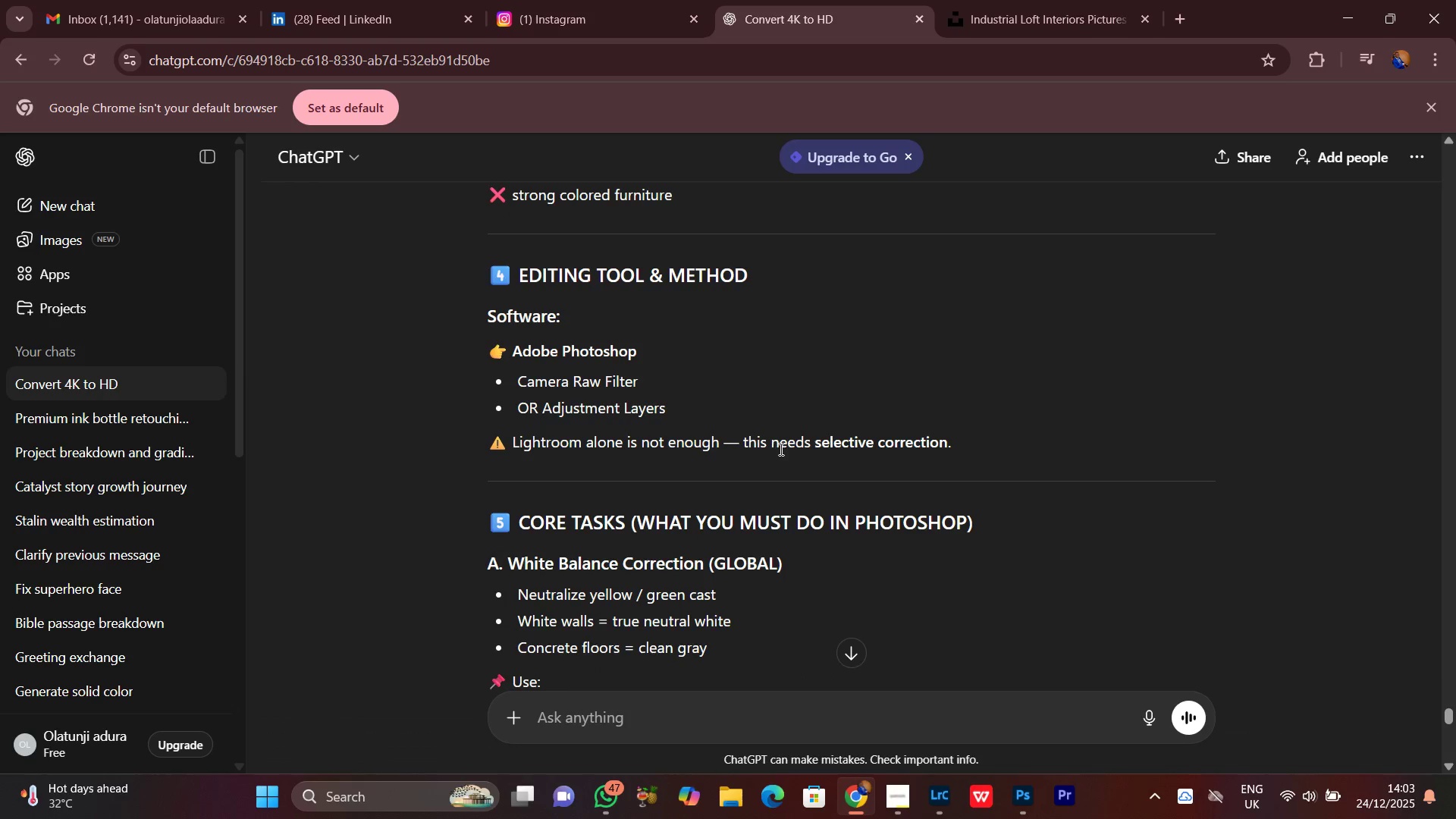 
scroll: coordinate [657, 343], scroll_direction: down, amount: 2.0
 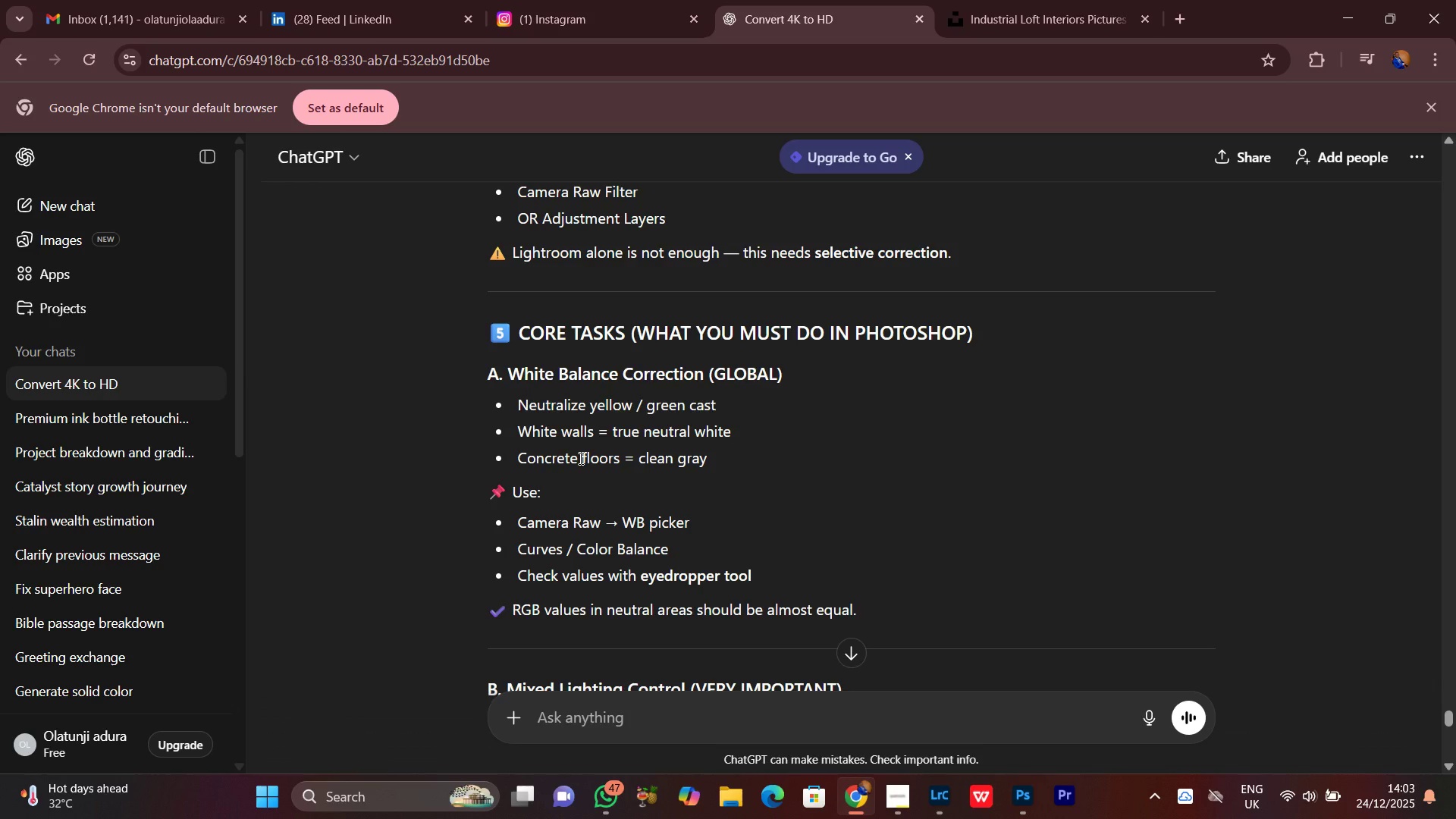 
wait(14.57)
 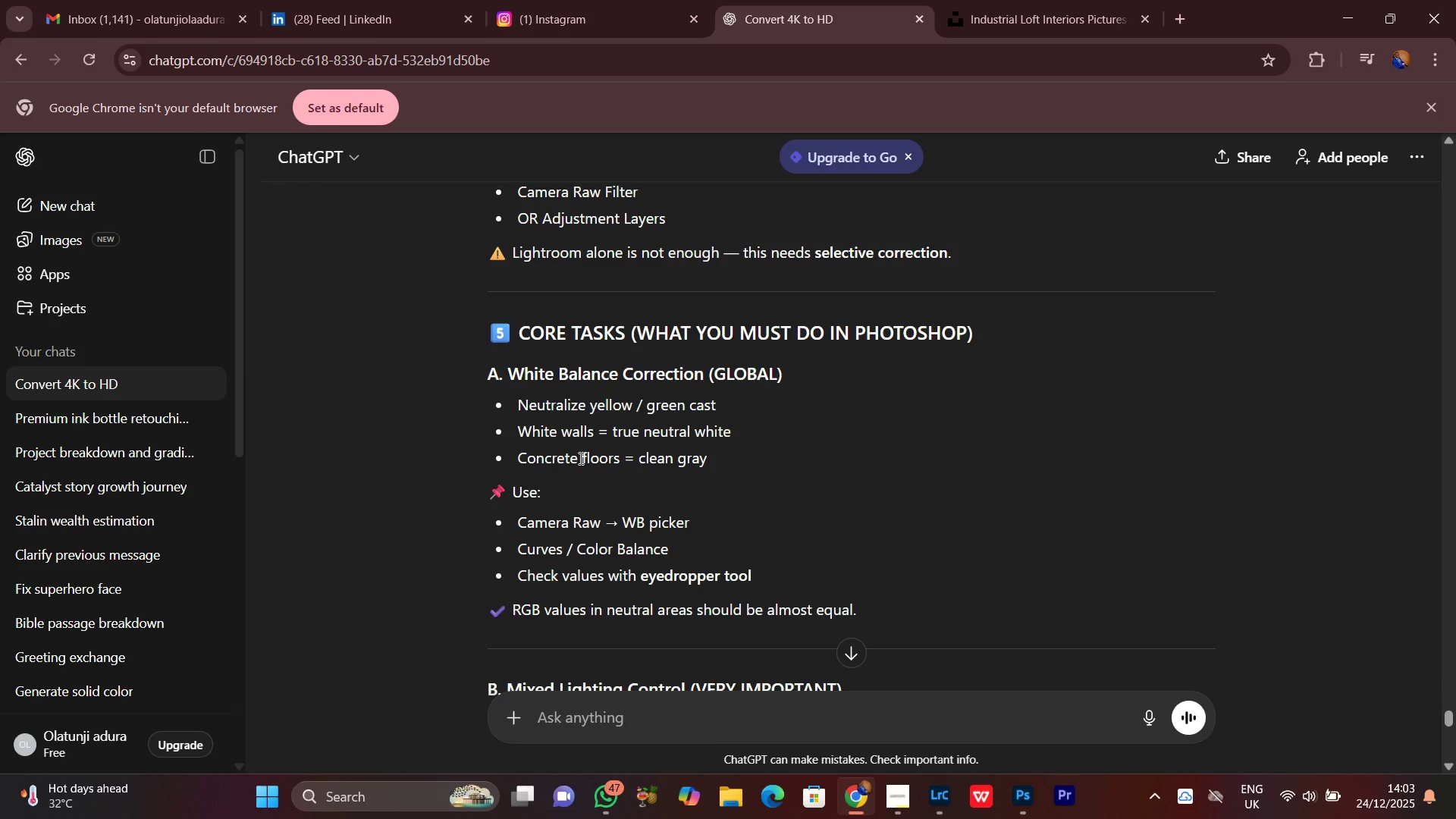 
scroll: coordinate [551, 531], scroll_direction: down, amount: 1.0
 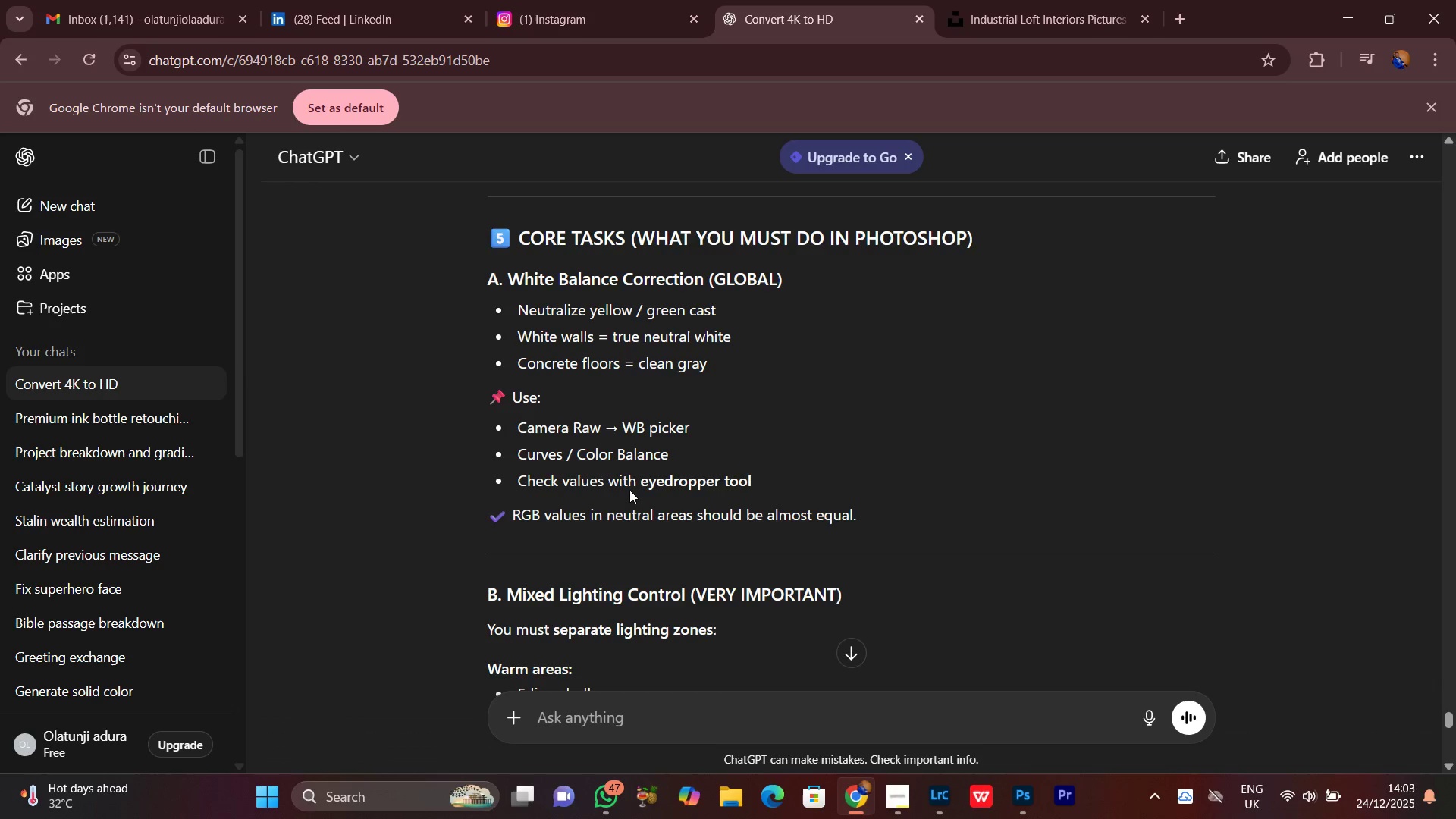 
wait(13.19)
 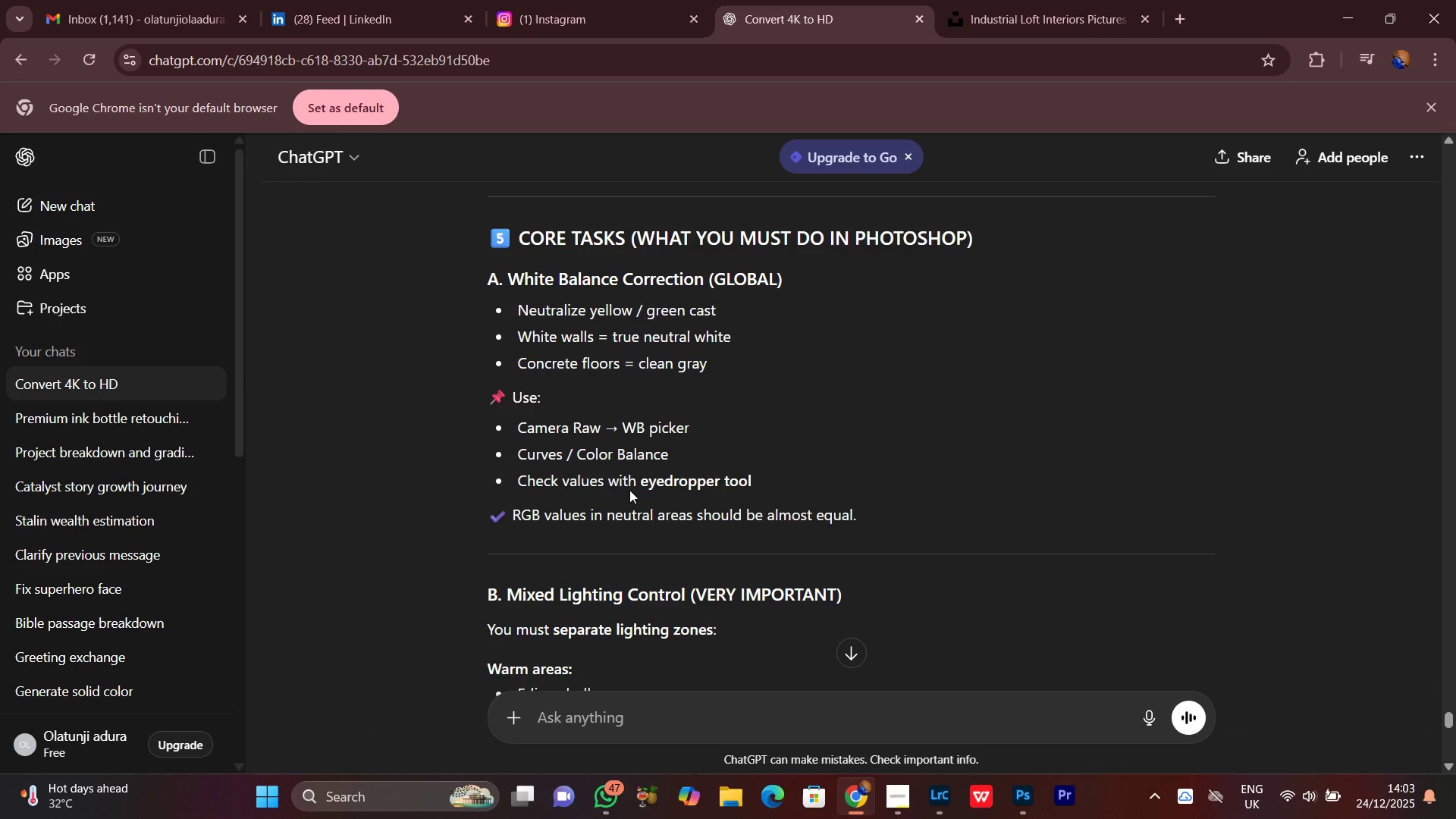 
scroll: coordinate [889, 491], scroll_direction: down, amount: 2.0
 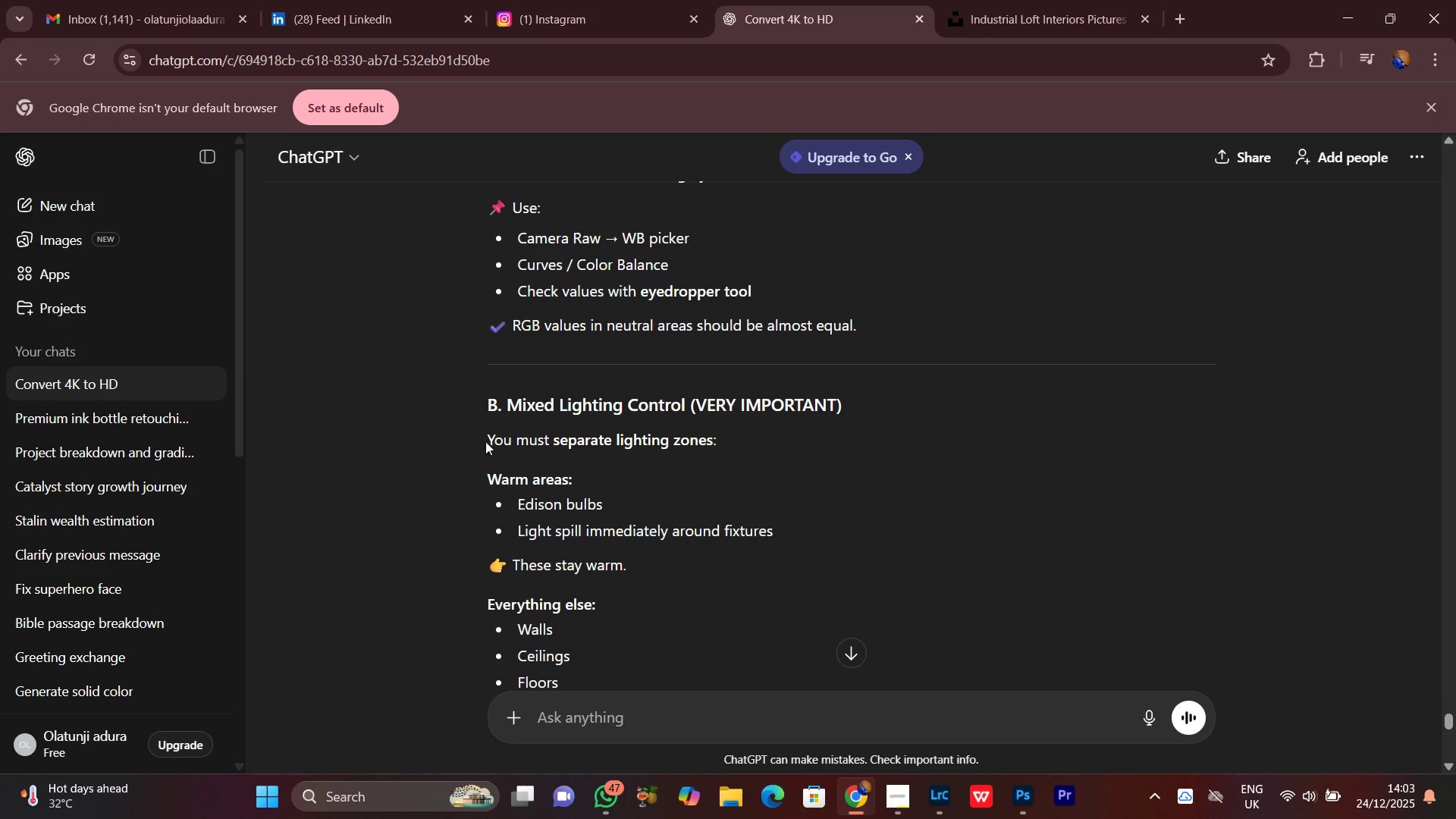 
wait(8.28)
 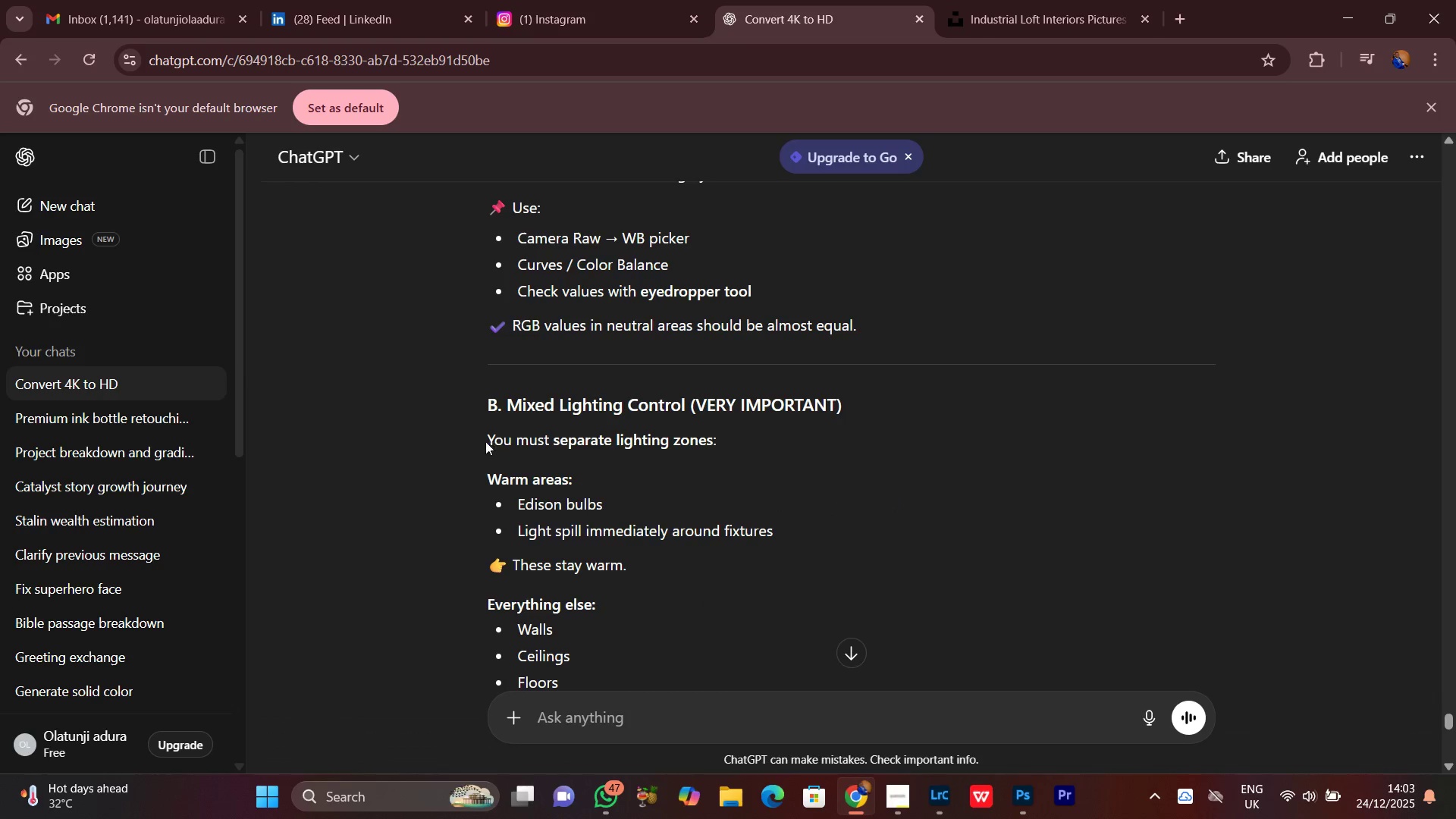 
scroll: coordinate [499, 554], scroll_direction: down, amount: 5.0
 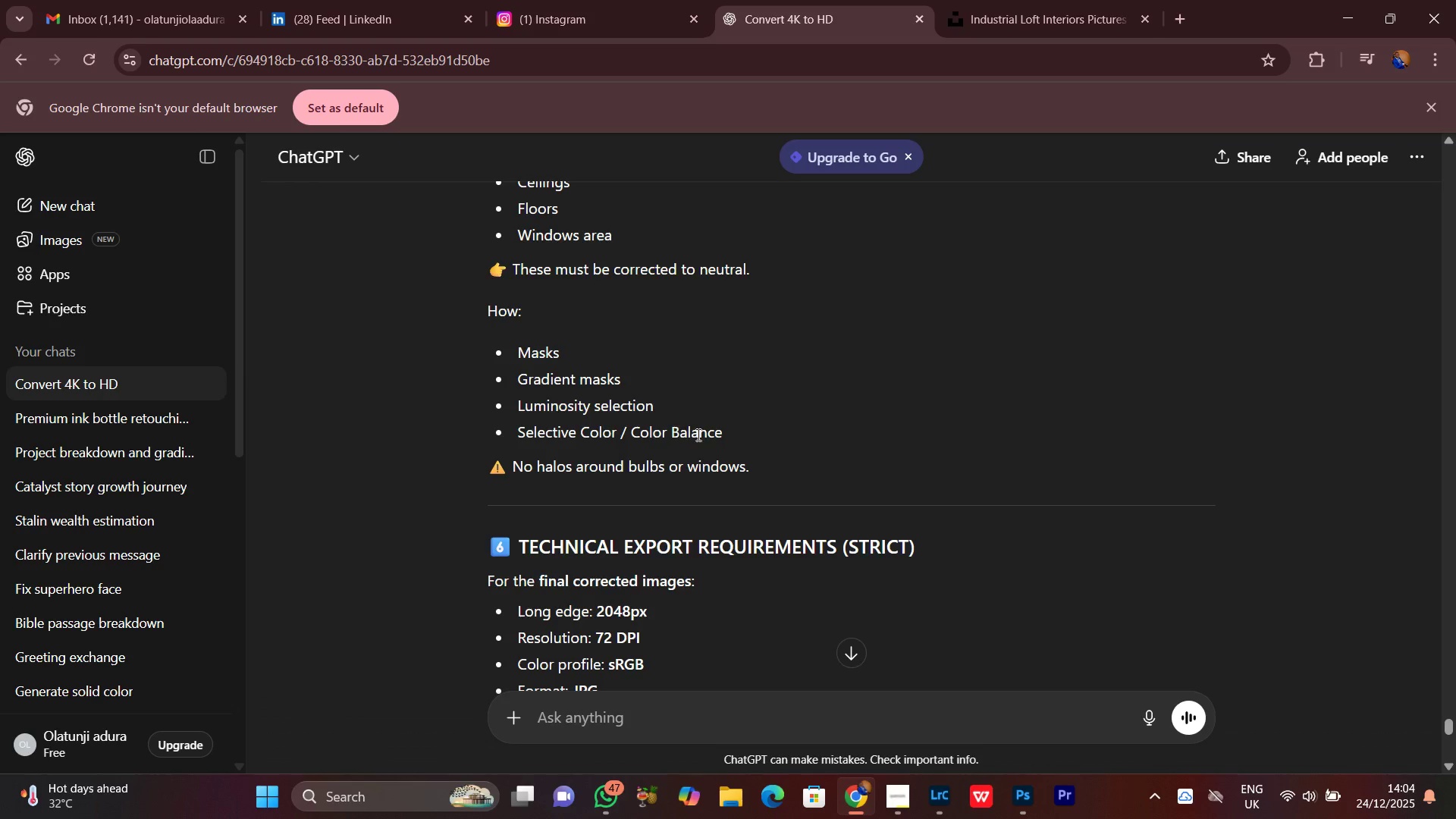 
wait(6.71)
 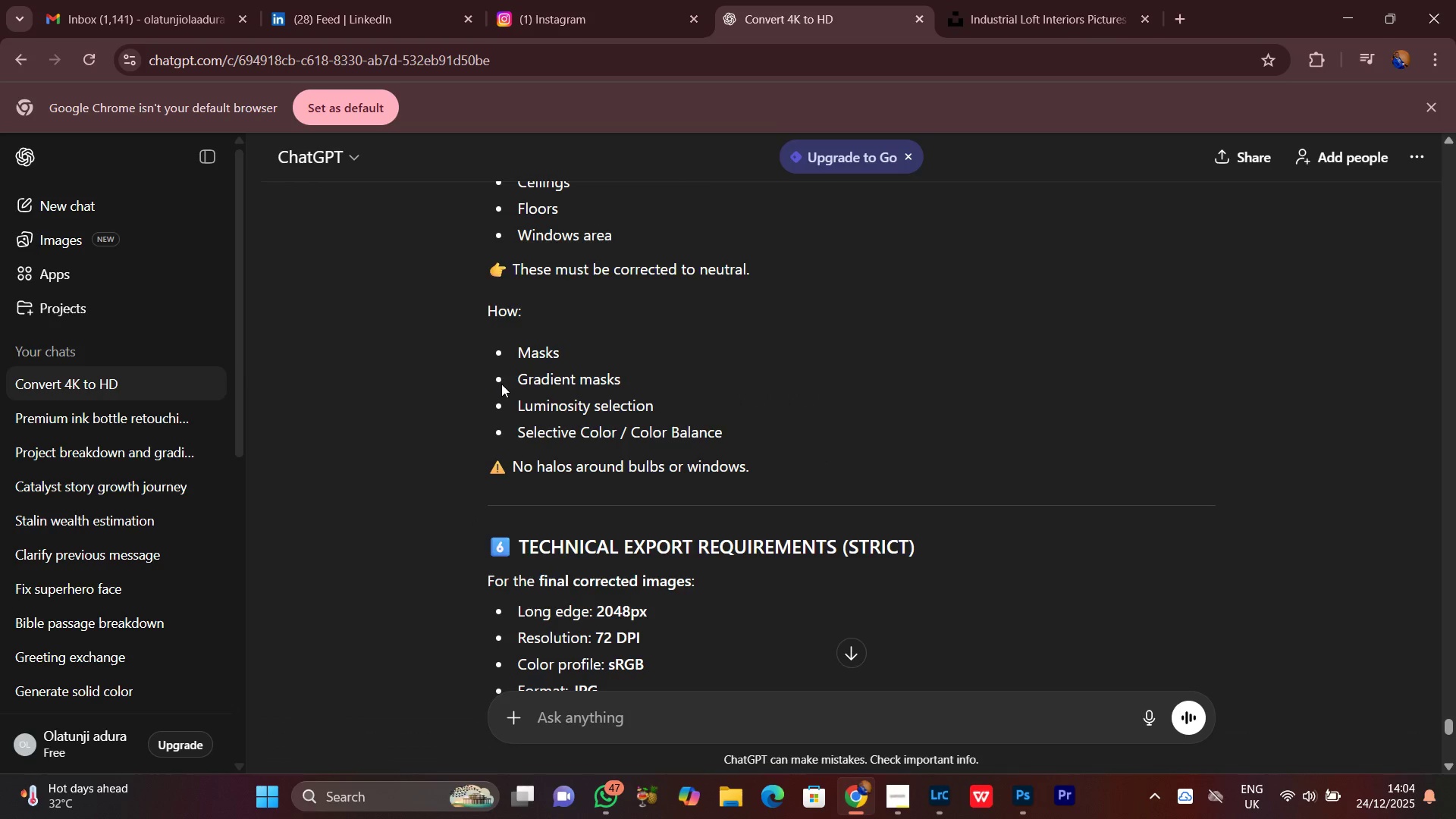 
scroll: coordinate [526, 444], scroll_direction: down, amount: 7.0
 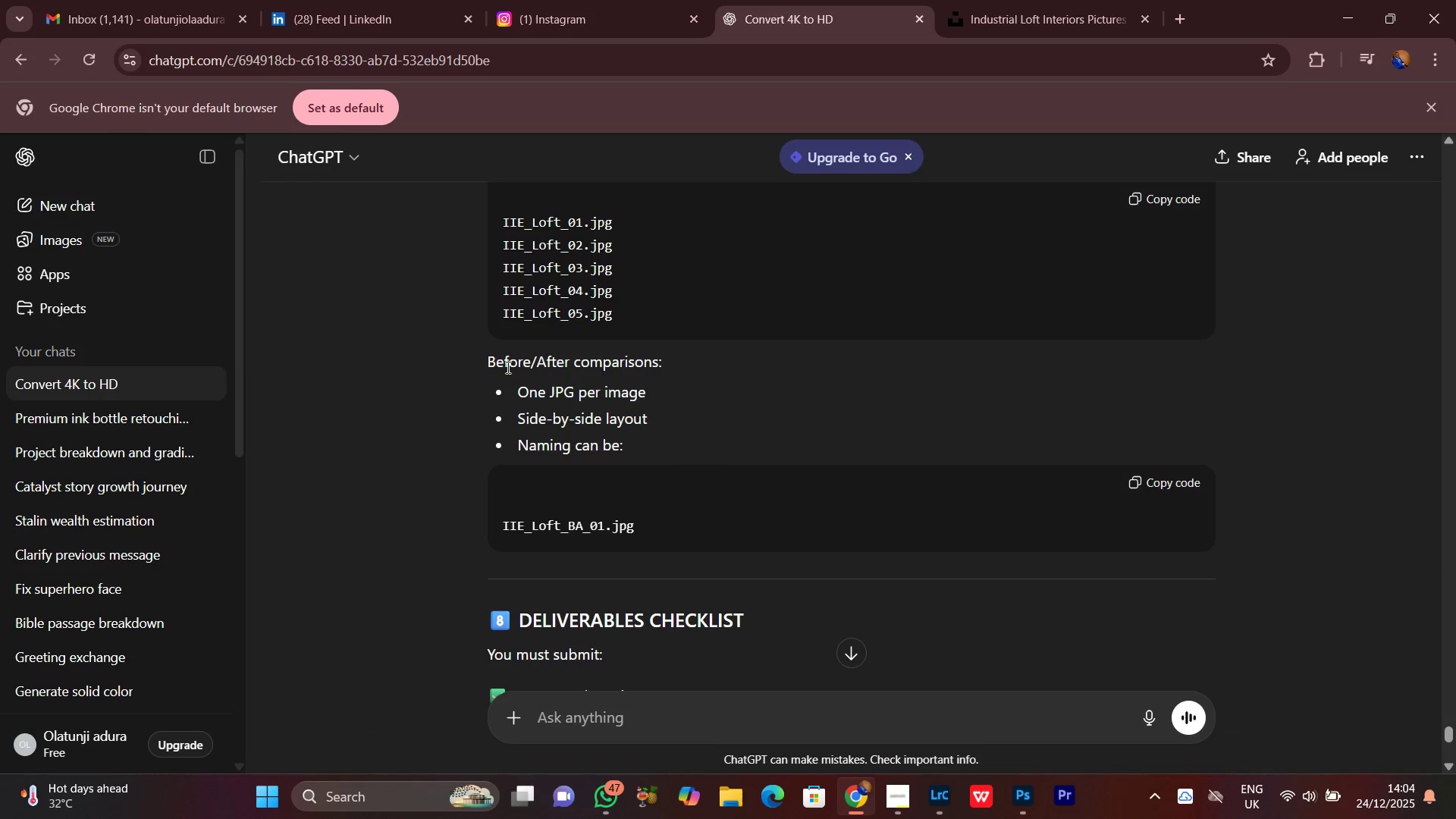 
wait(10.85)
 